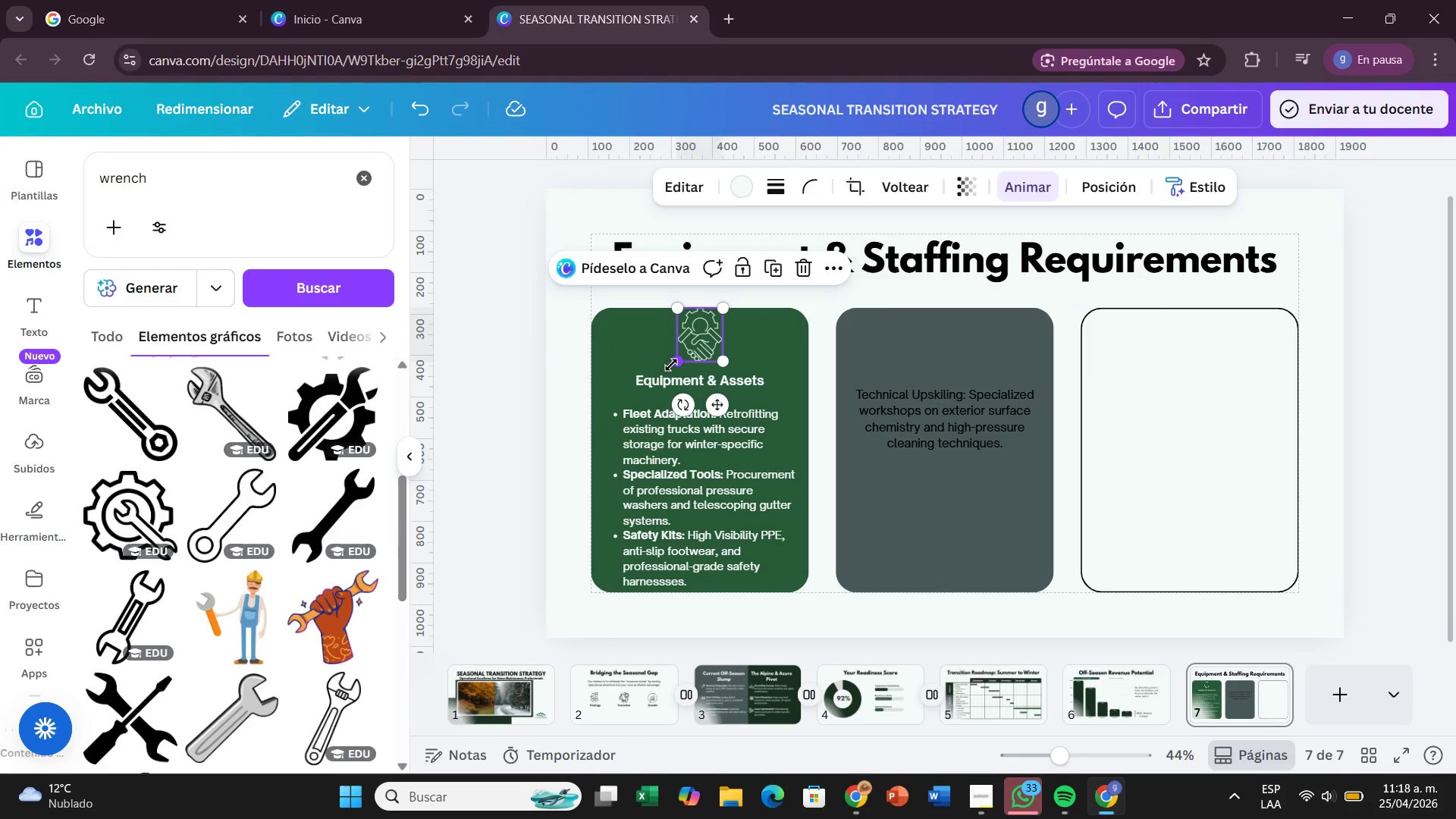 
left_click_drag(start_coordinate=[671, 365], to_coordinate=[678, 359])
 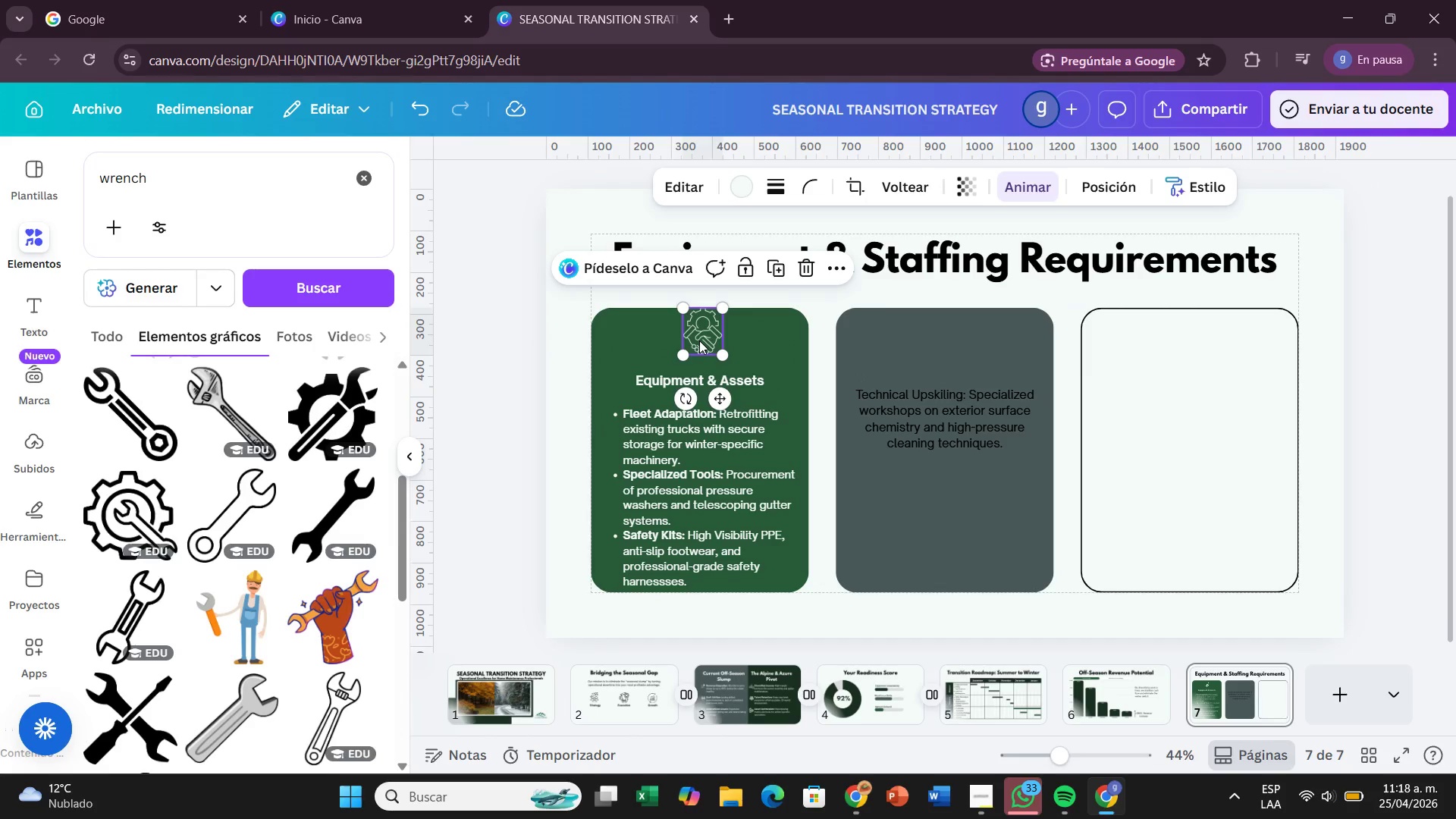 
left_click_drag(start_coordinate=[699, 340], to_coordinate=[701, 350])
 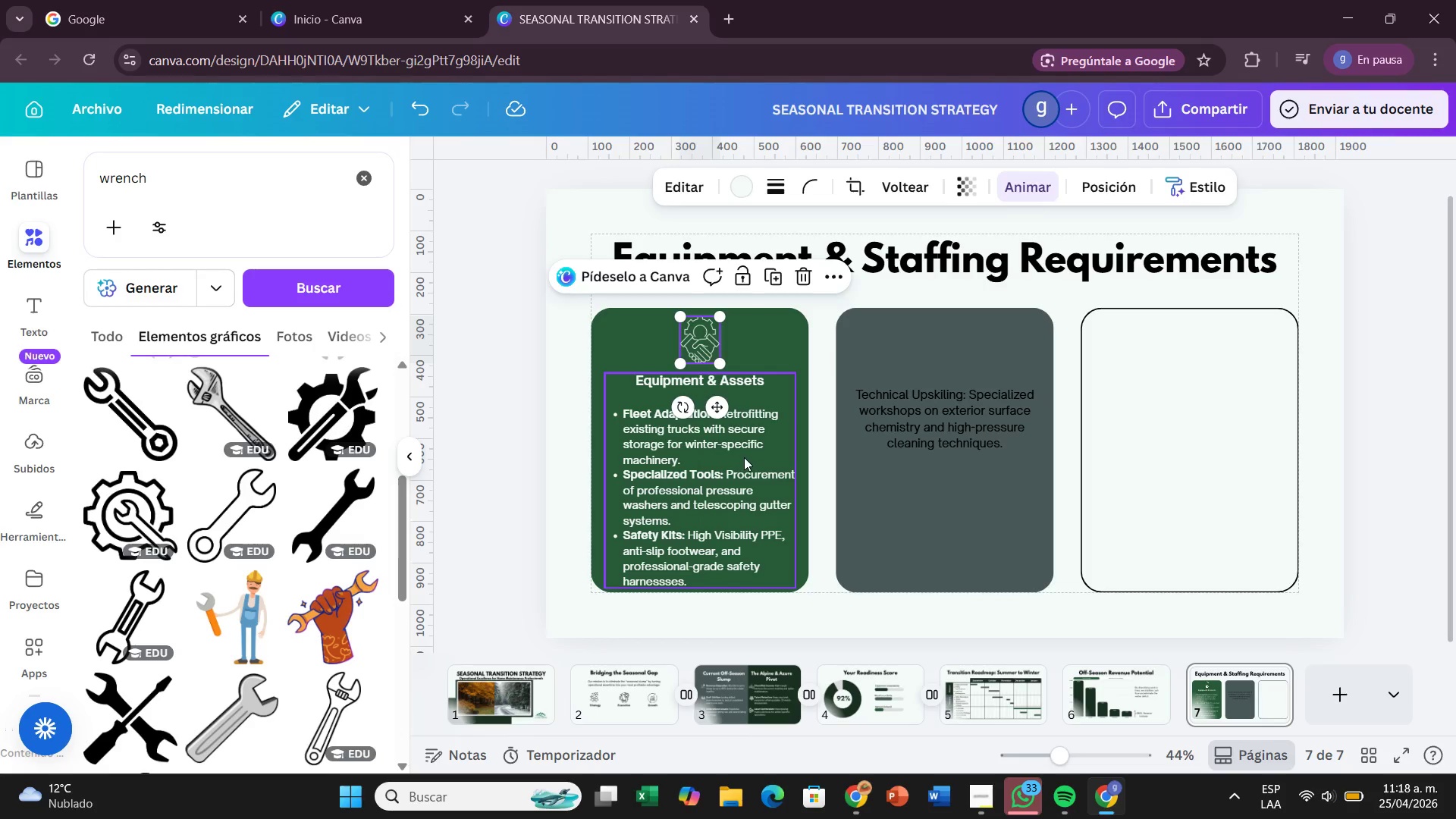 
left_click_drag(start_coordinate=[744, 457], to_coordinate=[748, 450])
 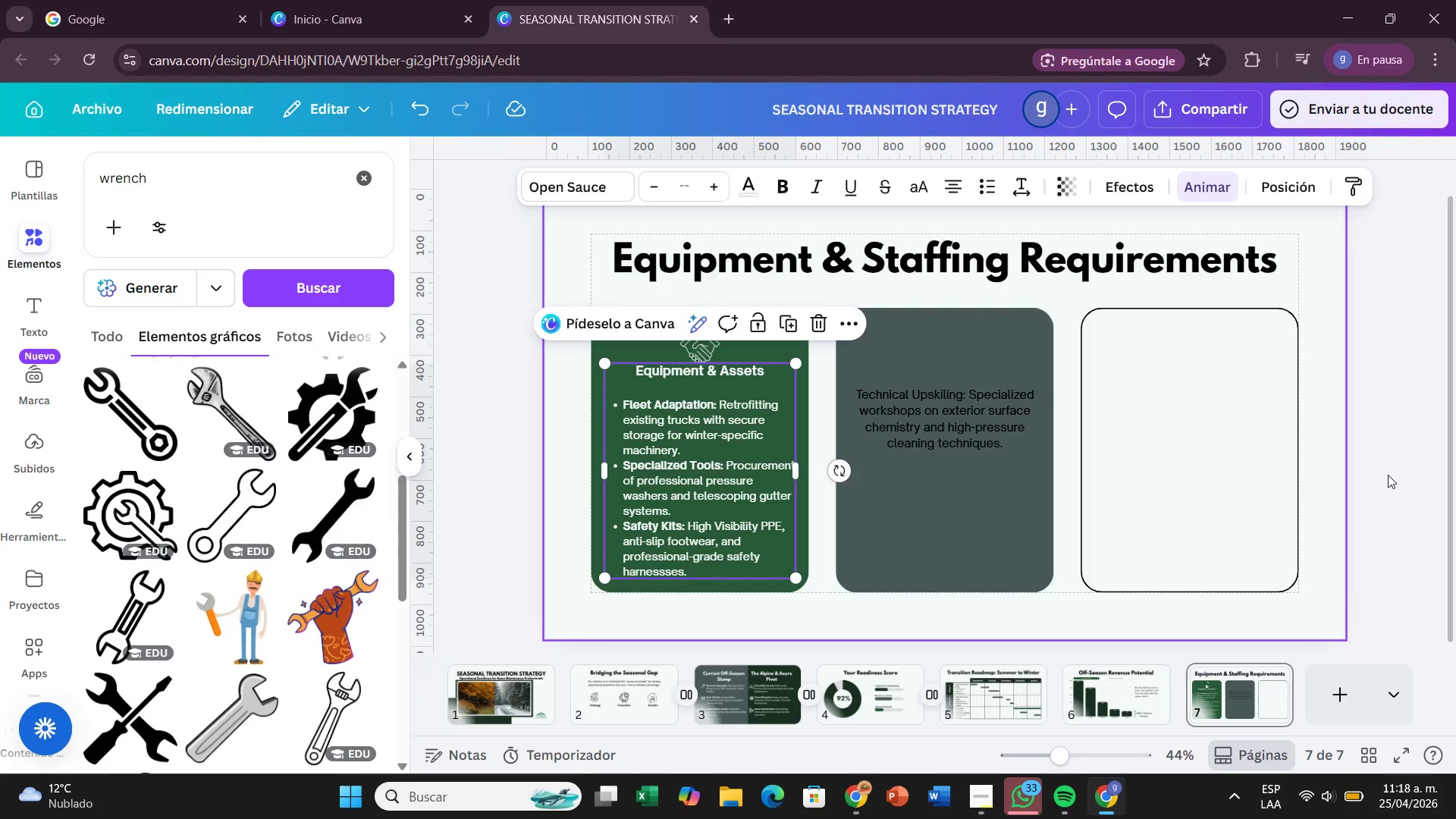 
left_click([1417, 473])
 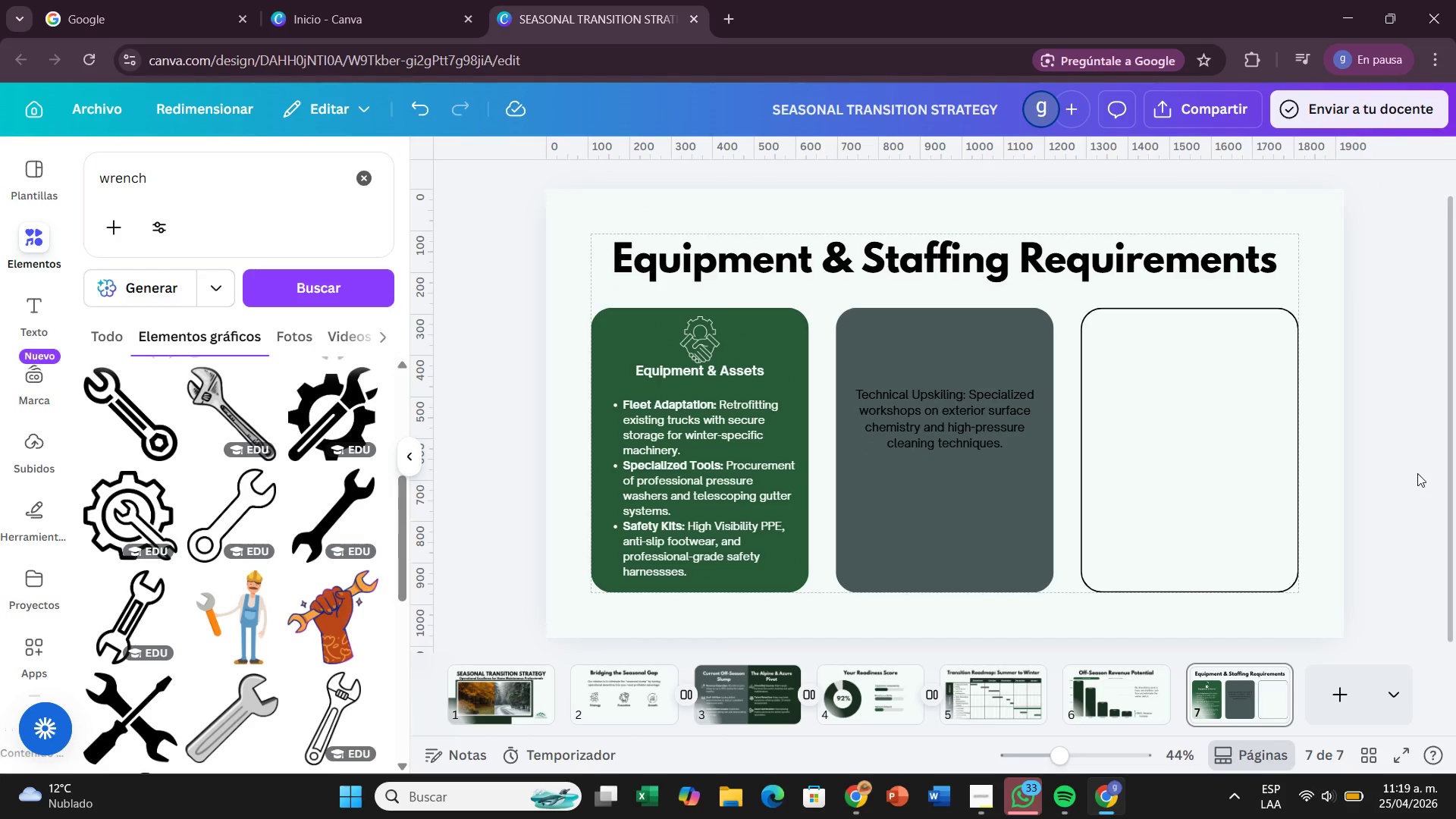 
left_click([968, 447])
 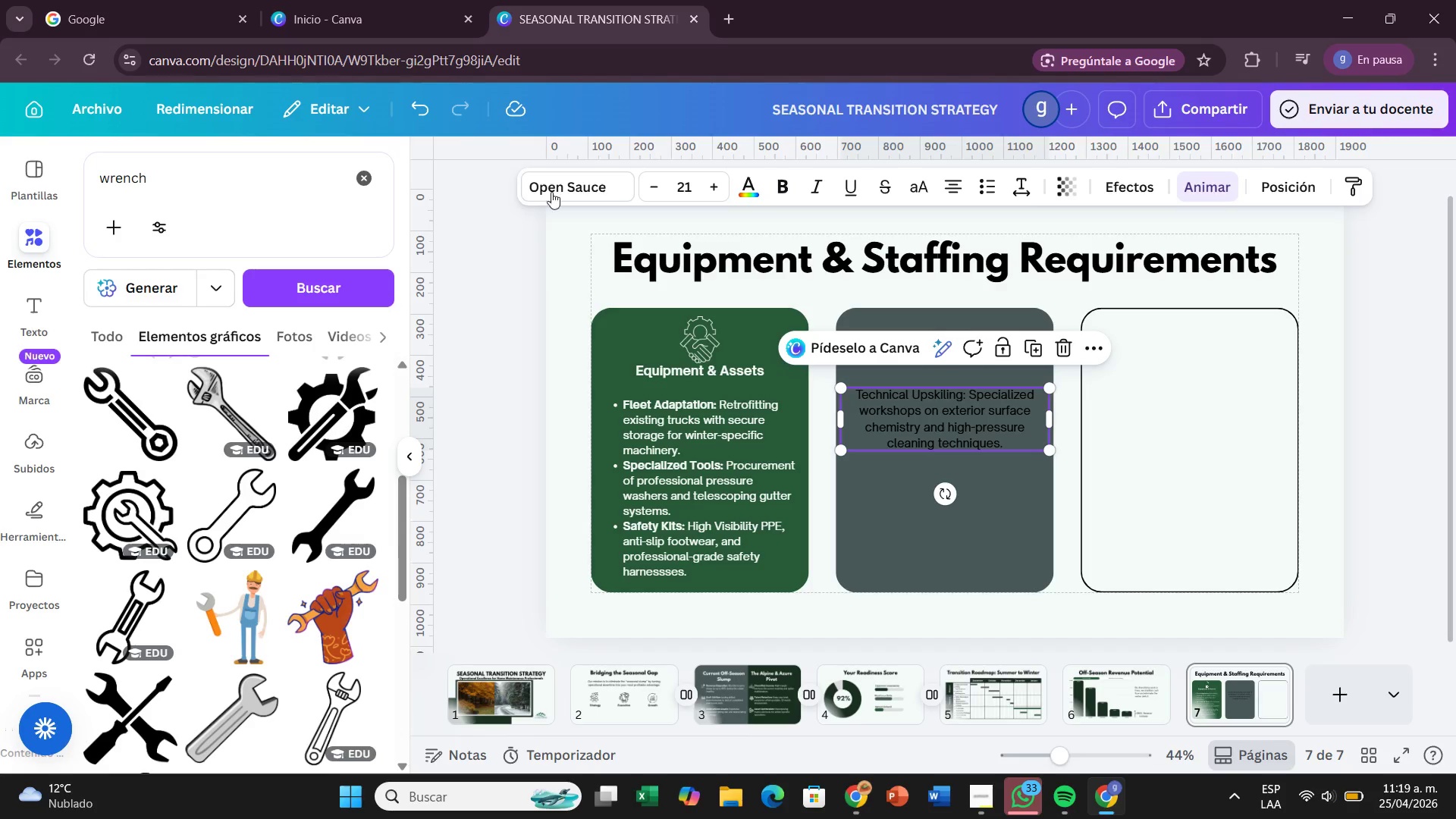 
wait(5.33)
 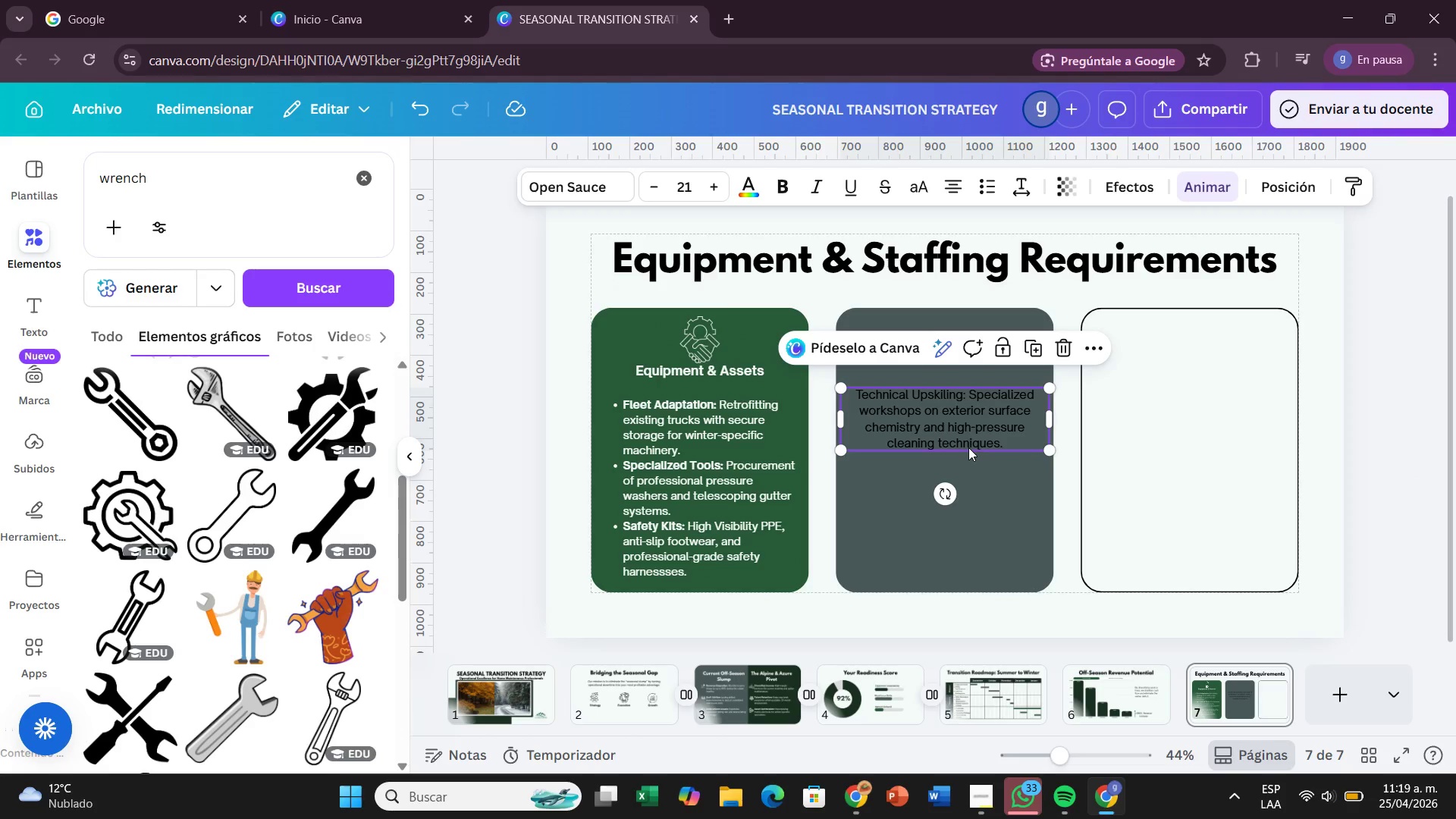 
left_click([744, 183])
 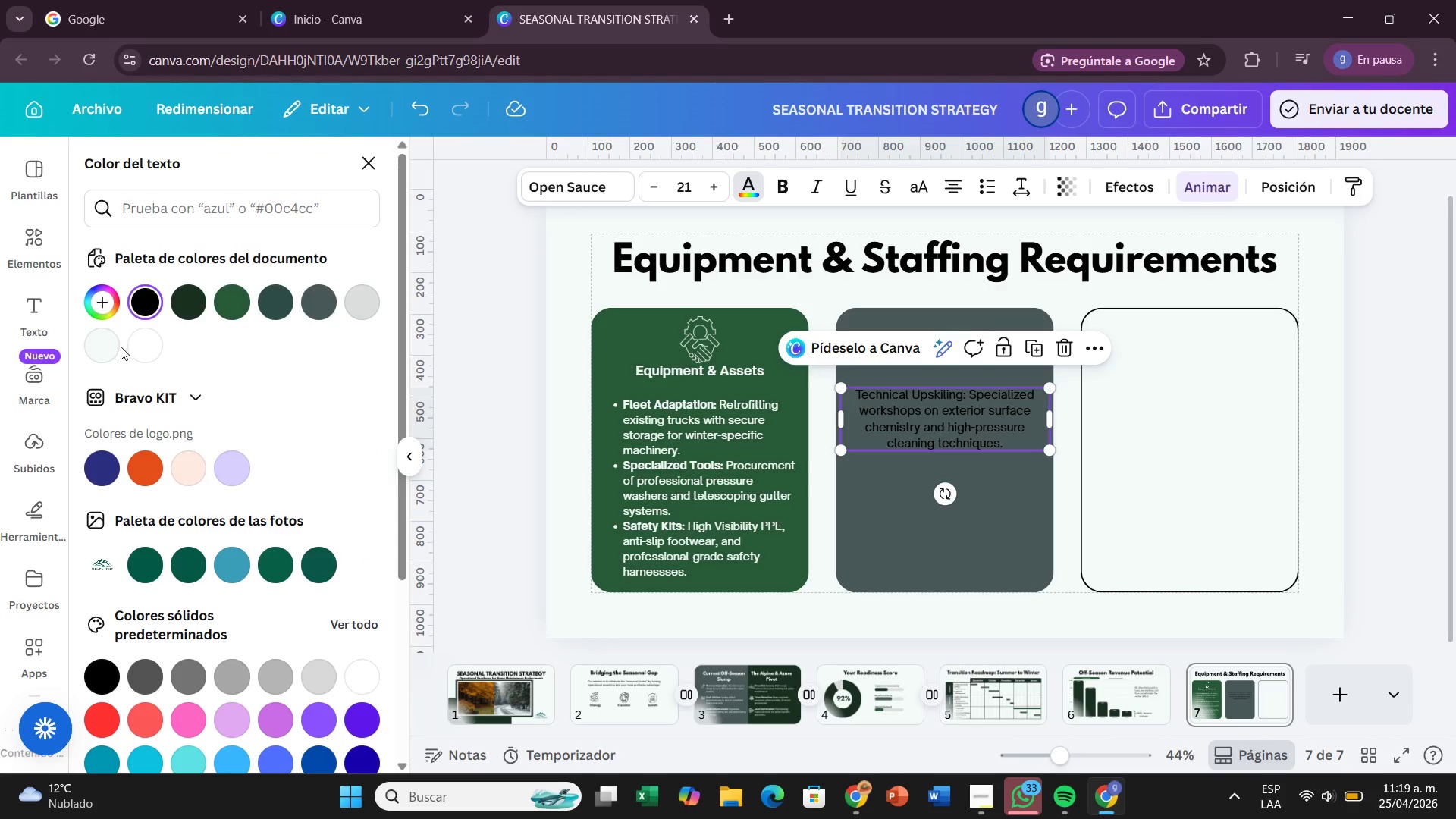 
left_click([85, 352])
 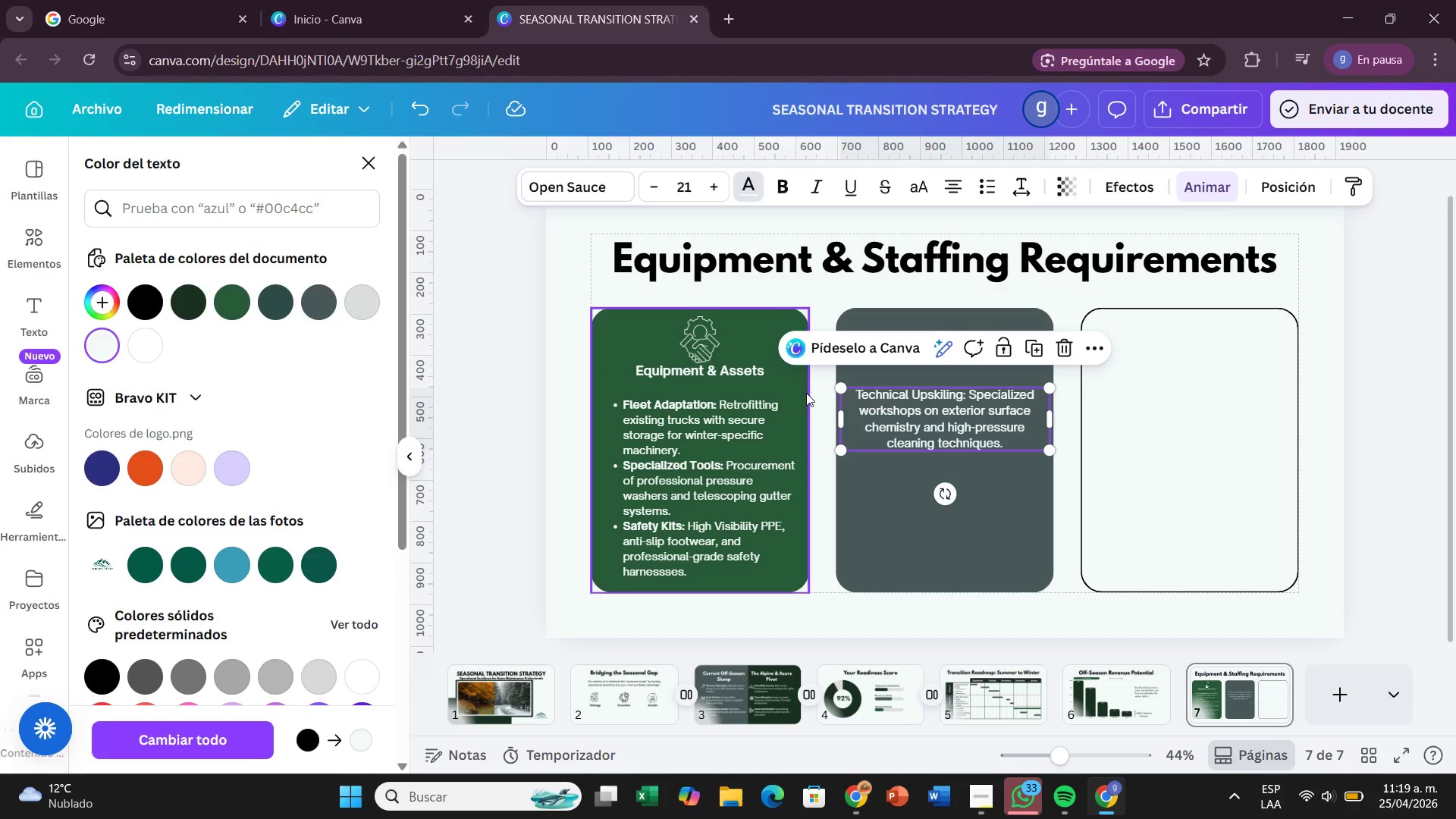 
wait(13.16)
 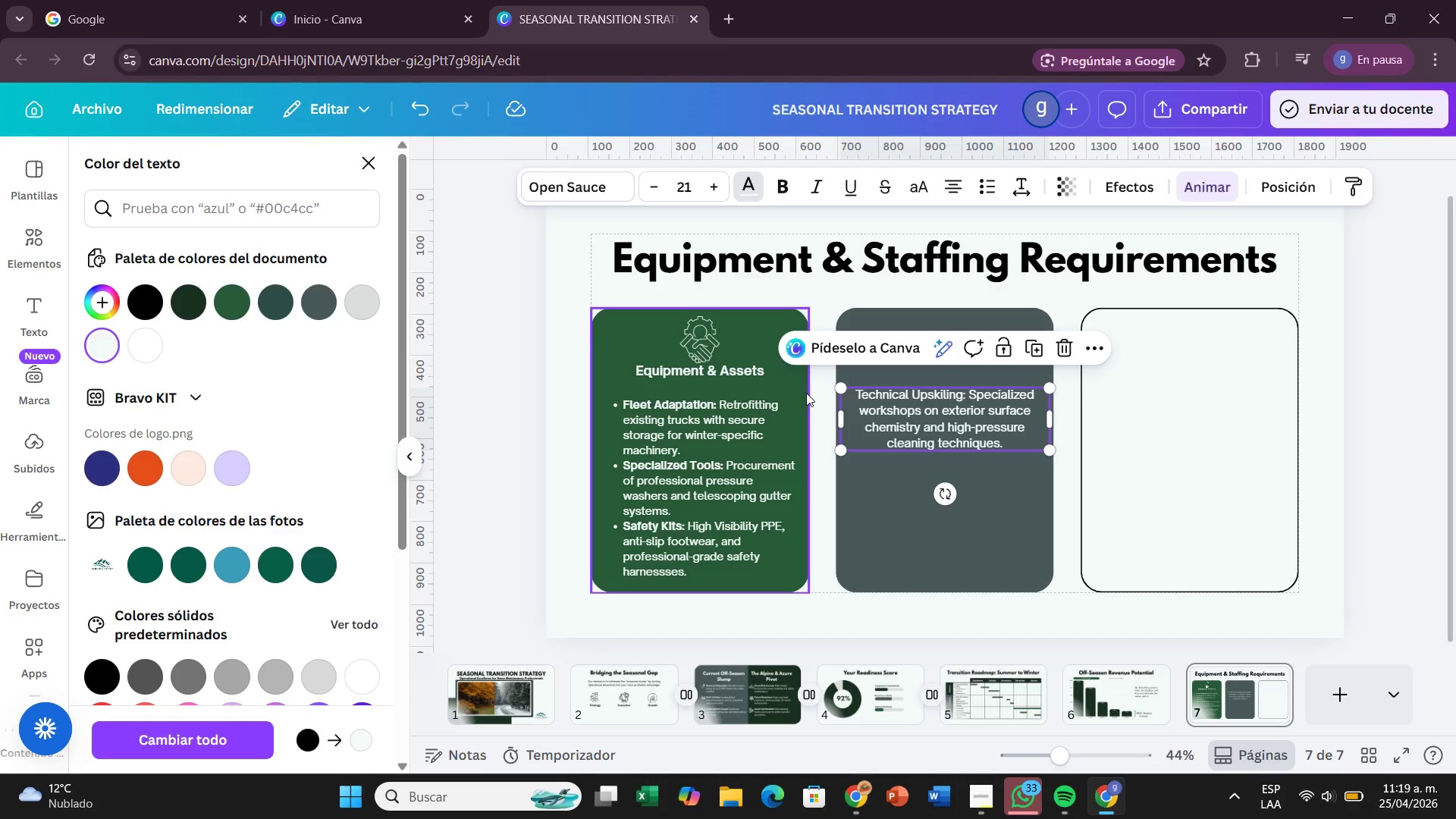 
double_click([968, 393])
 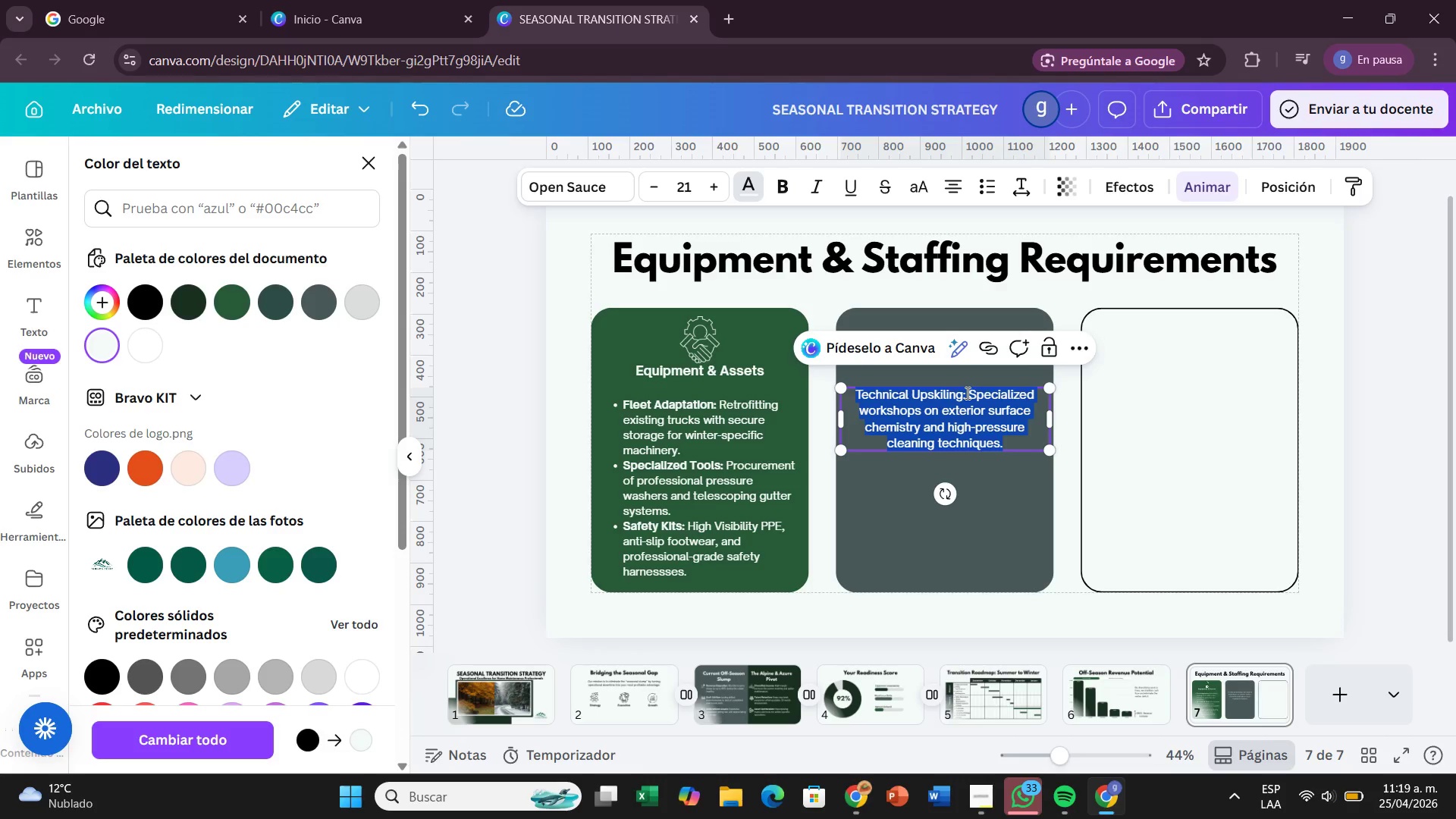 
triple_click([966, 393])
 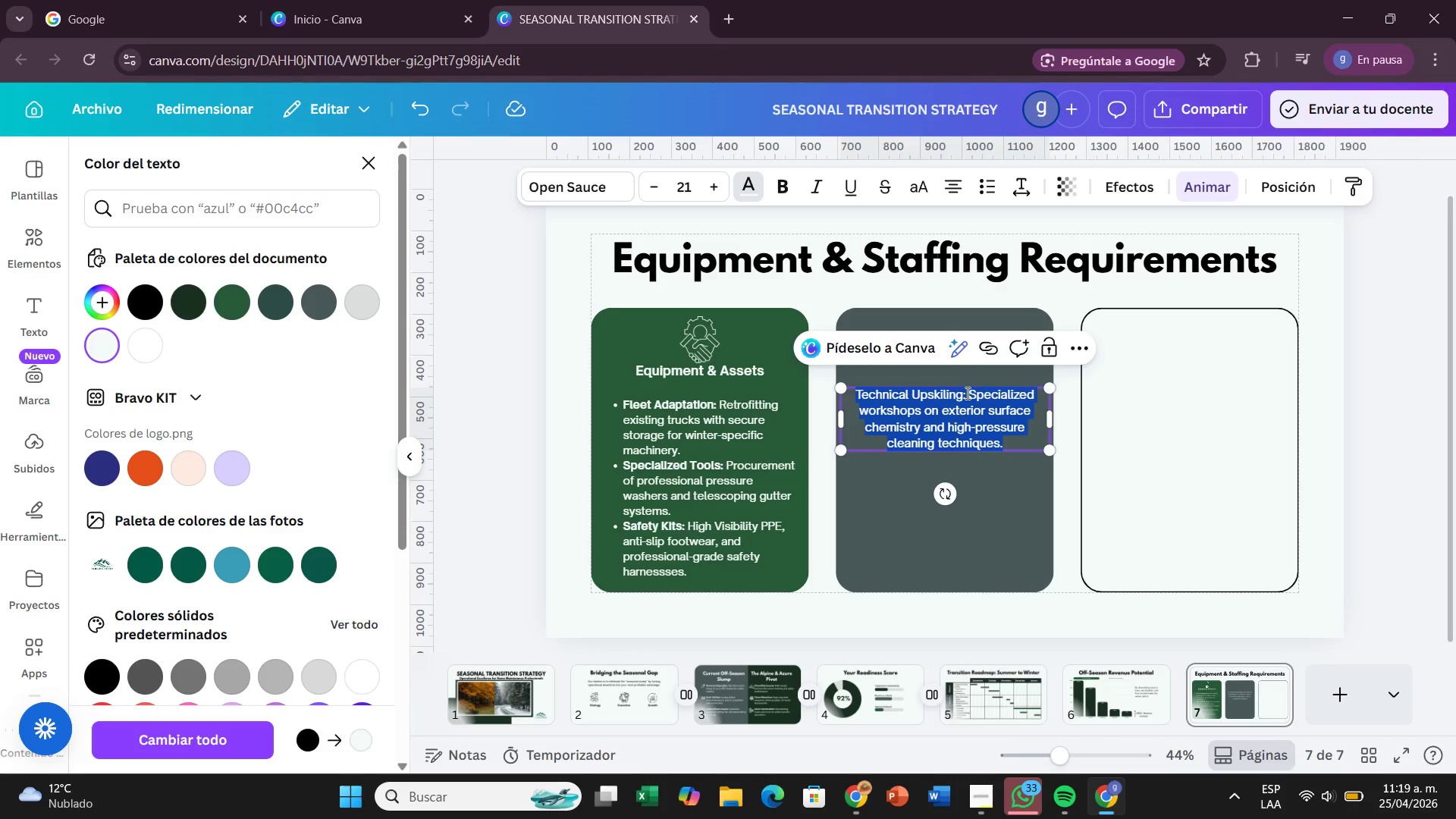 
left_click([966, 393])
 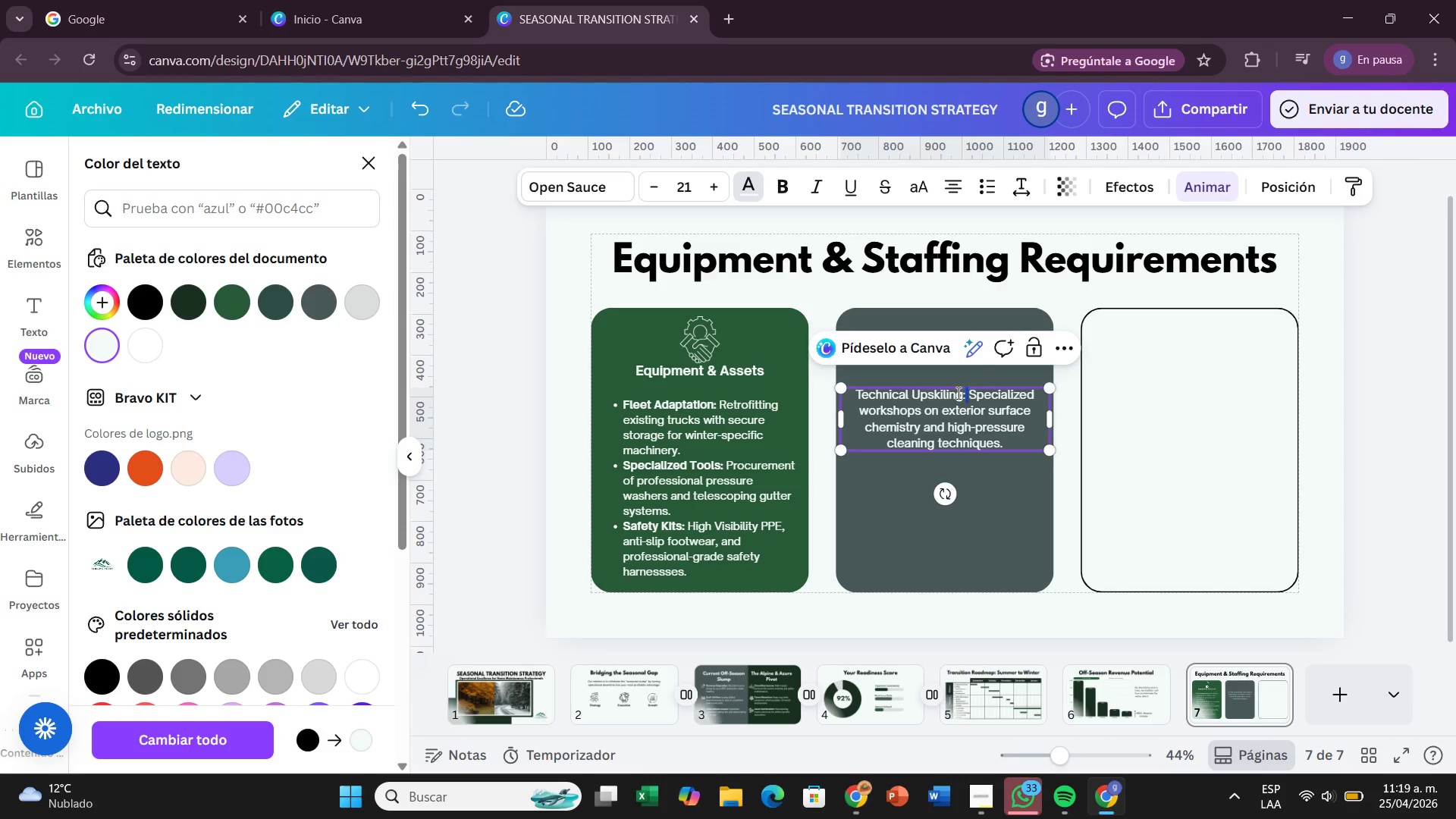 
left_click_drag(start_coordinate=[966, 393], to_coordinate=[855, 397])
 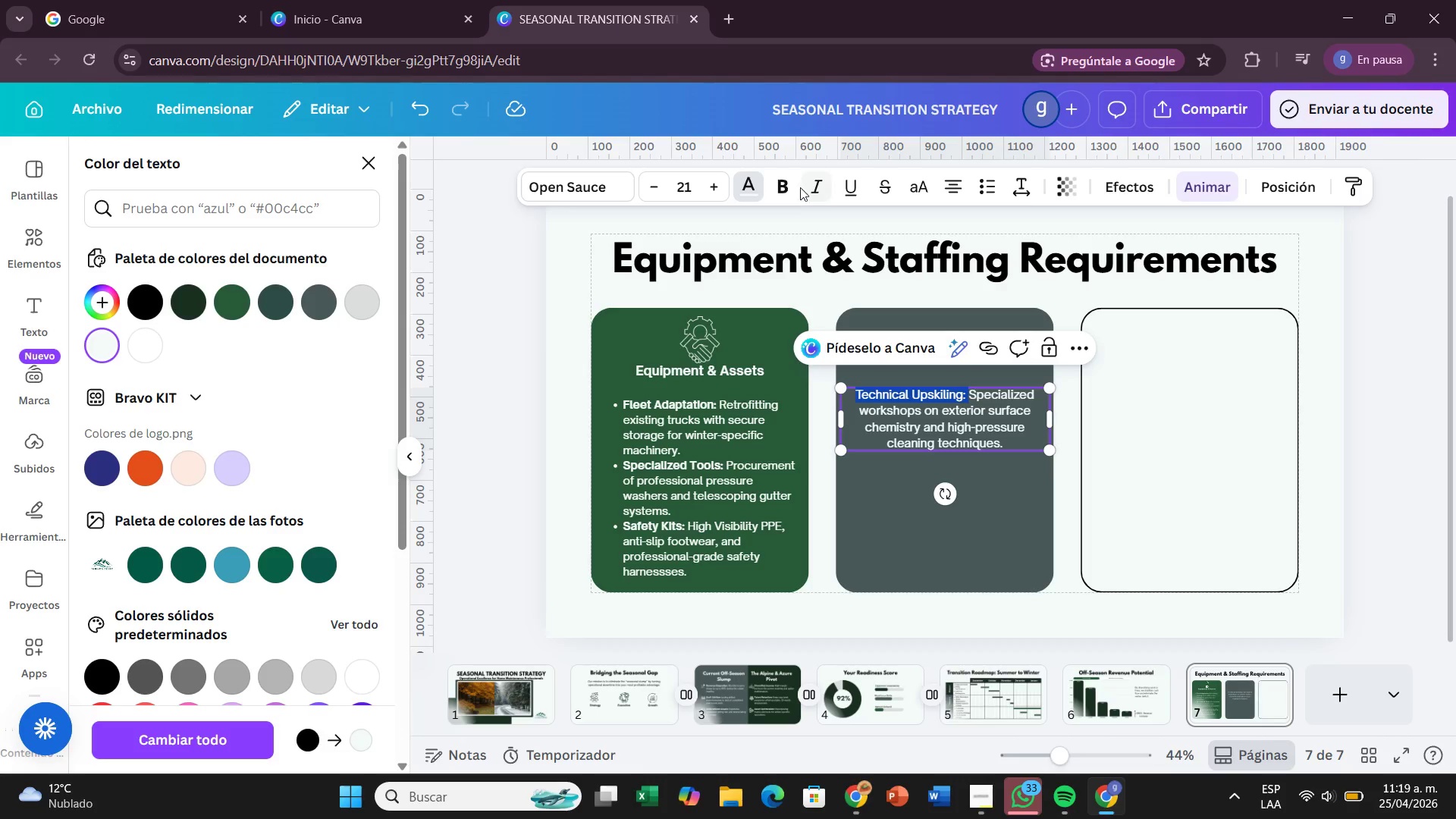 
left_click([786, 184])
 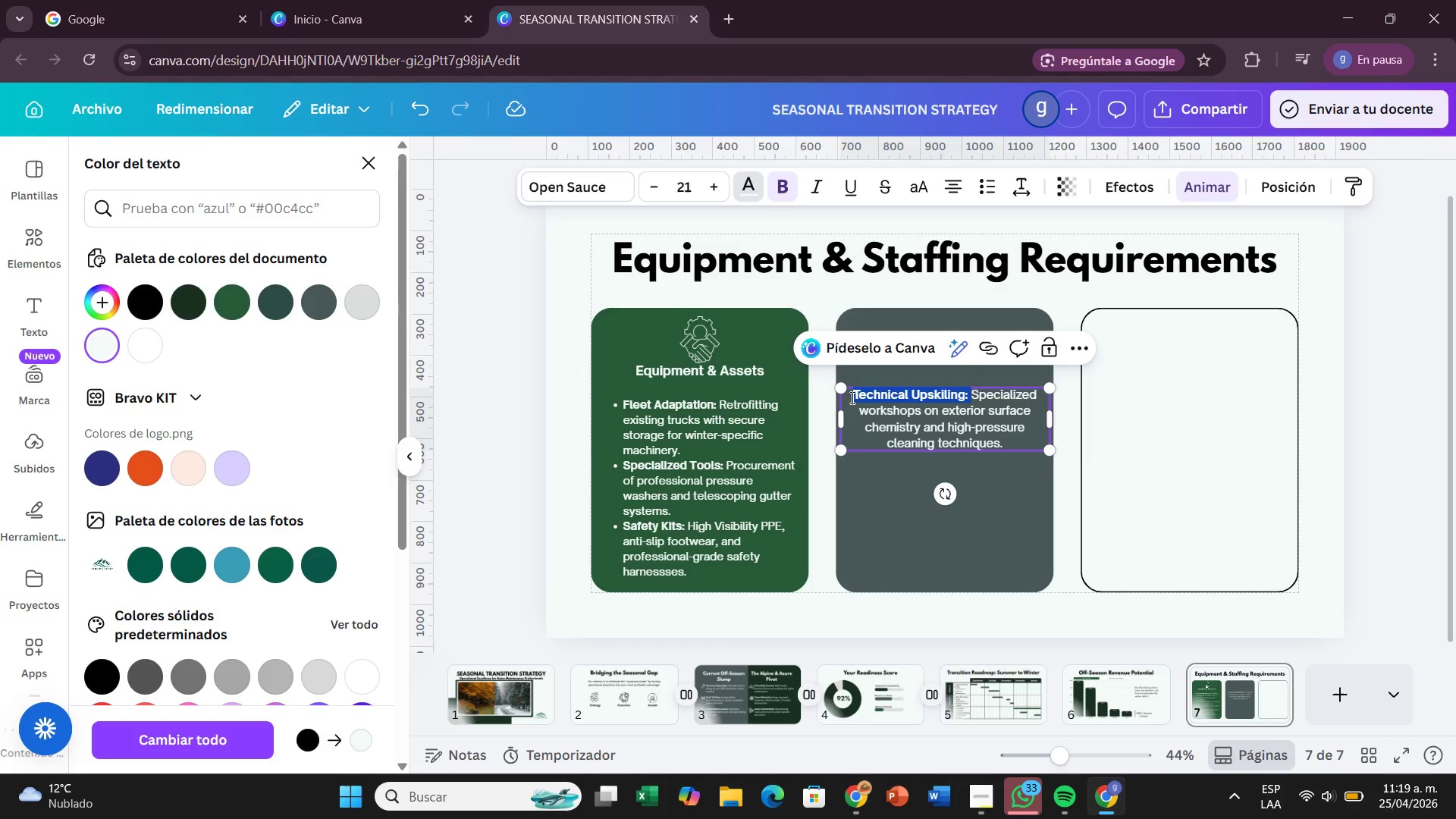 
left_click([851, 397])
 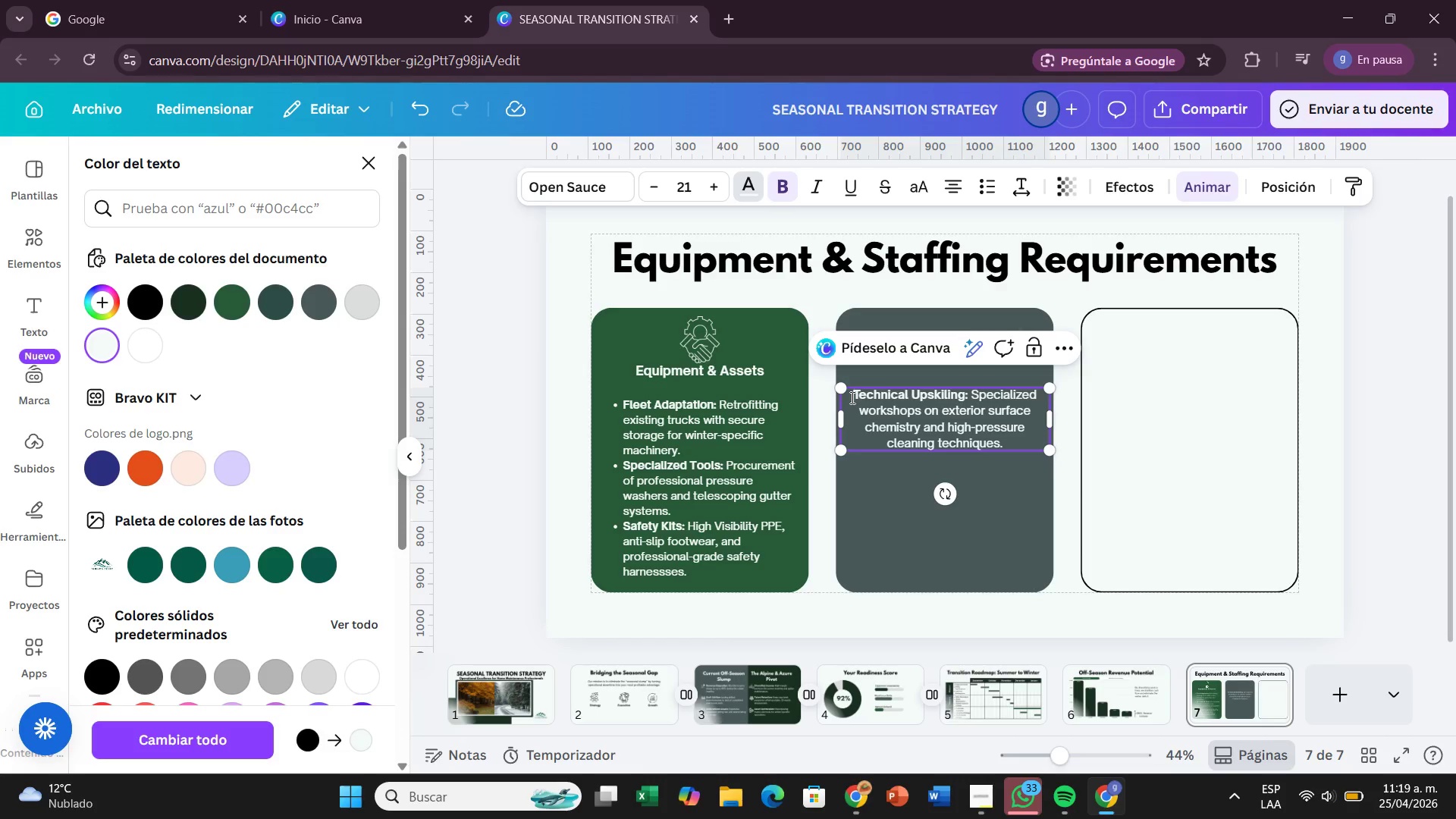 
type(Workd)
key(Backspace)
type(force )
 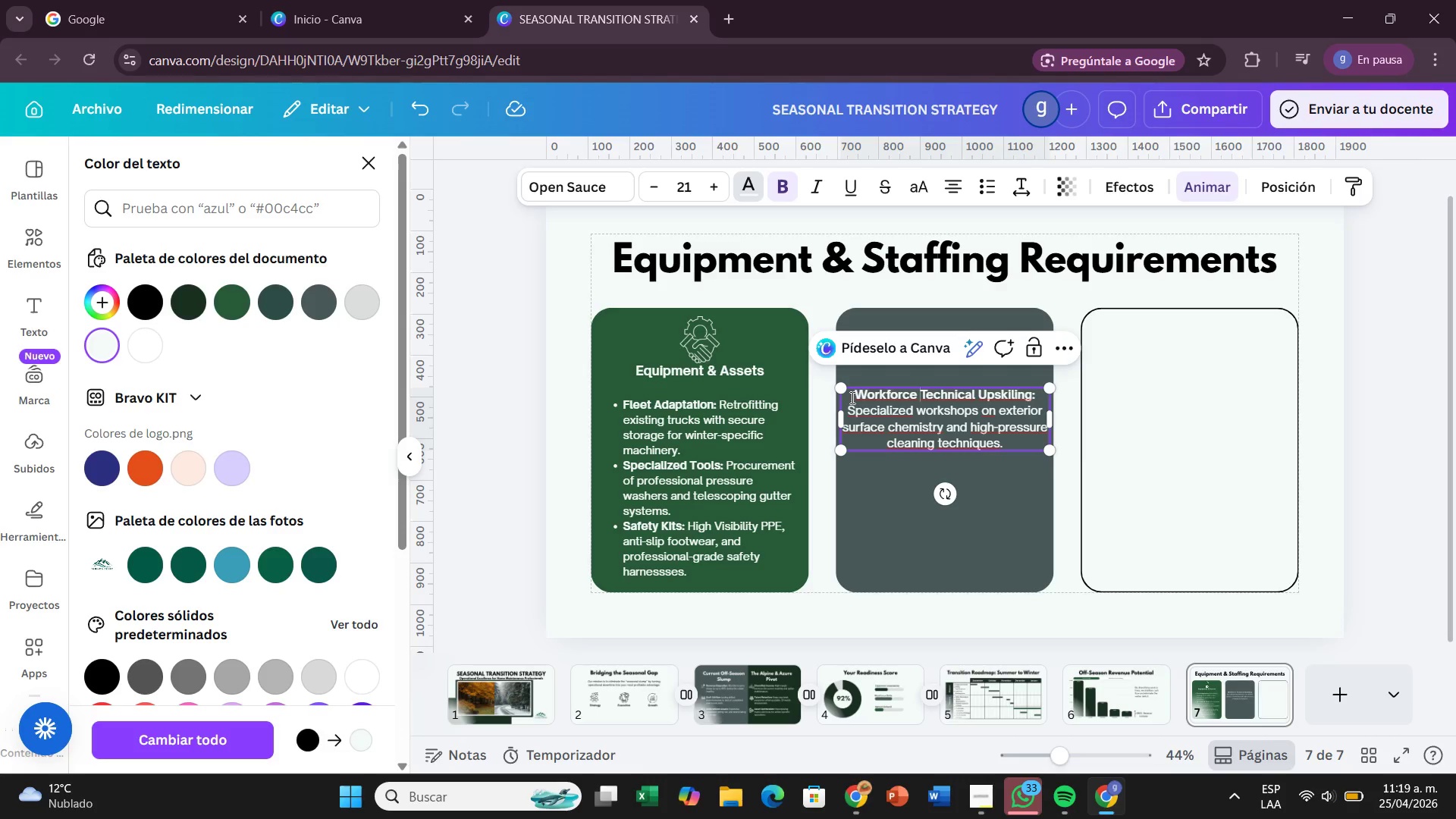 
wait(8.47)
 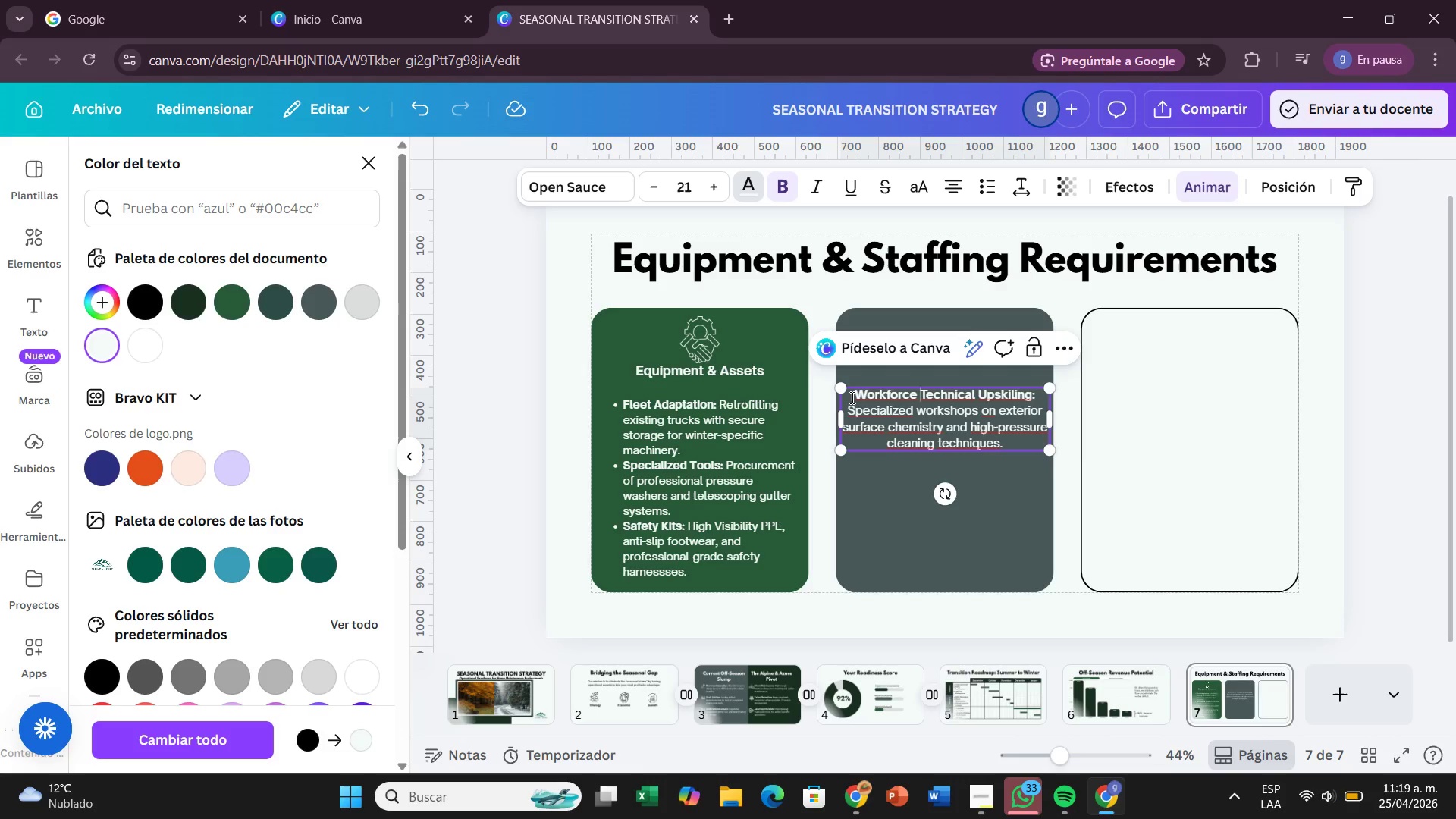 
type(^ Skils)
 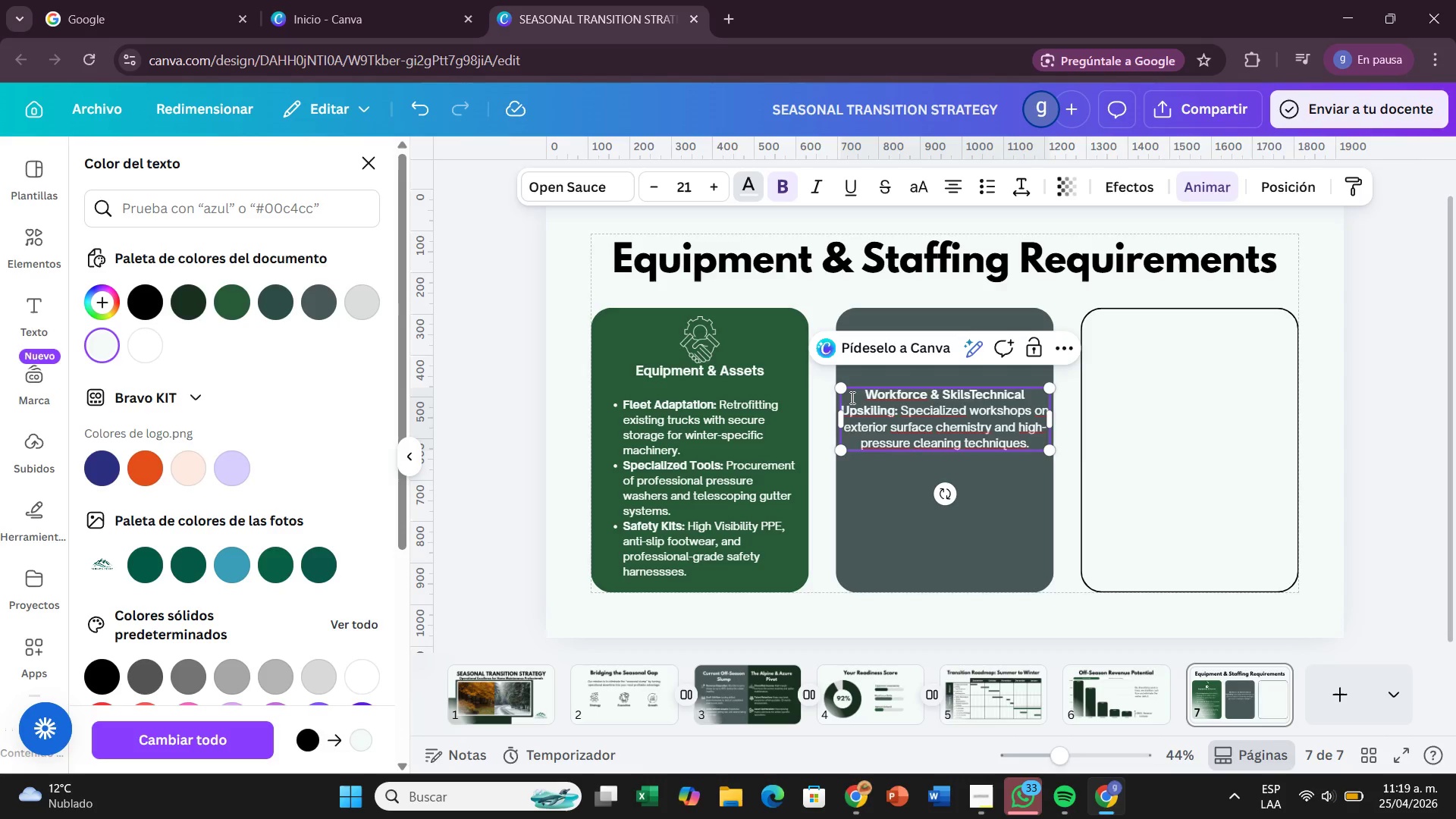 
key(Enter)
 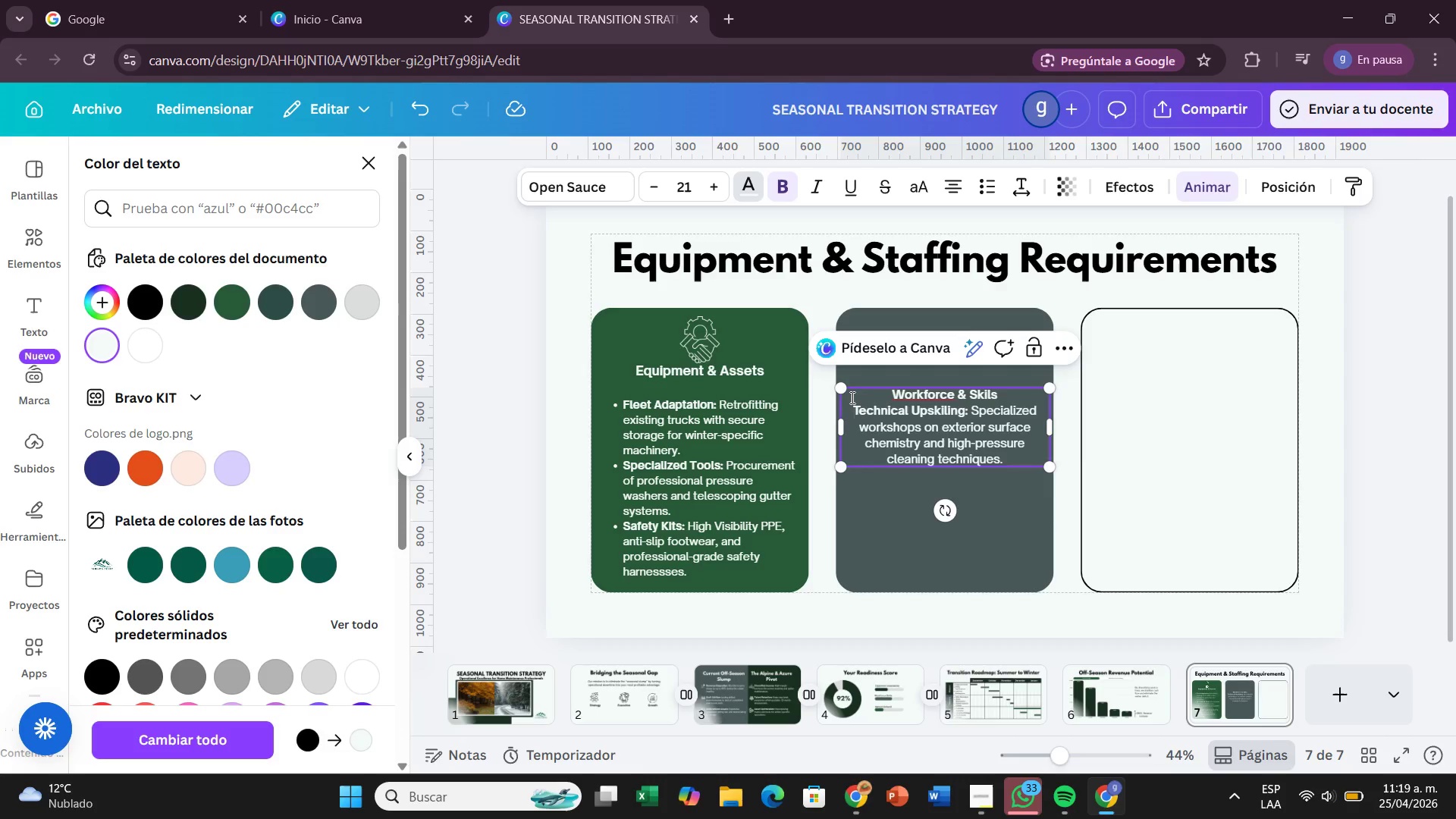 
key(Enter)
 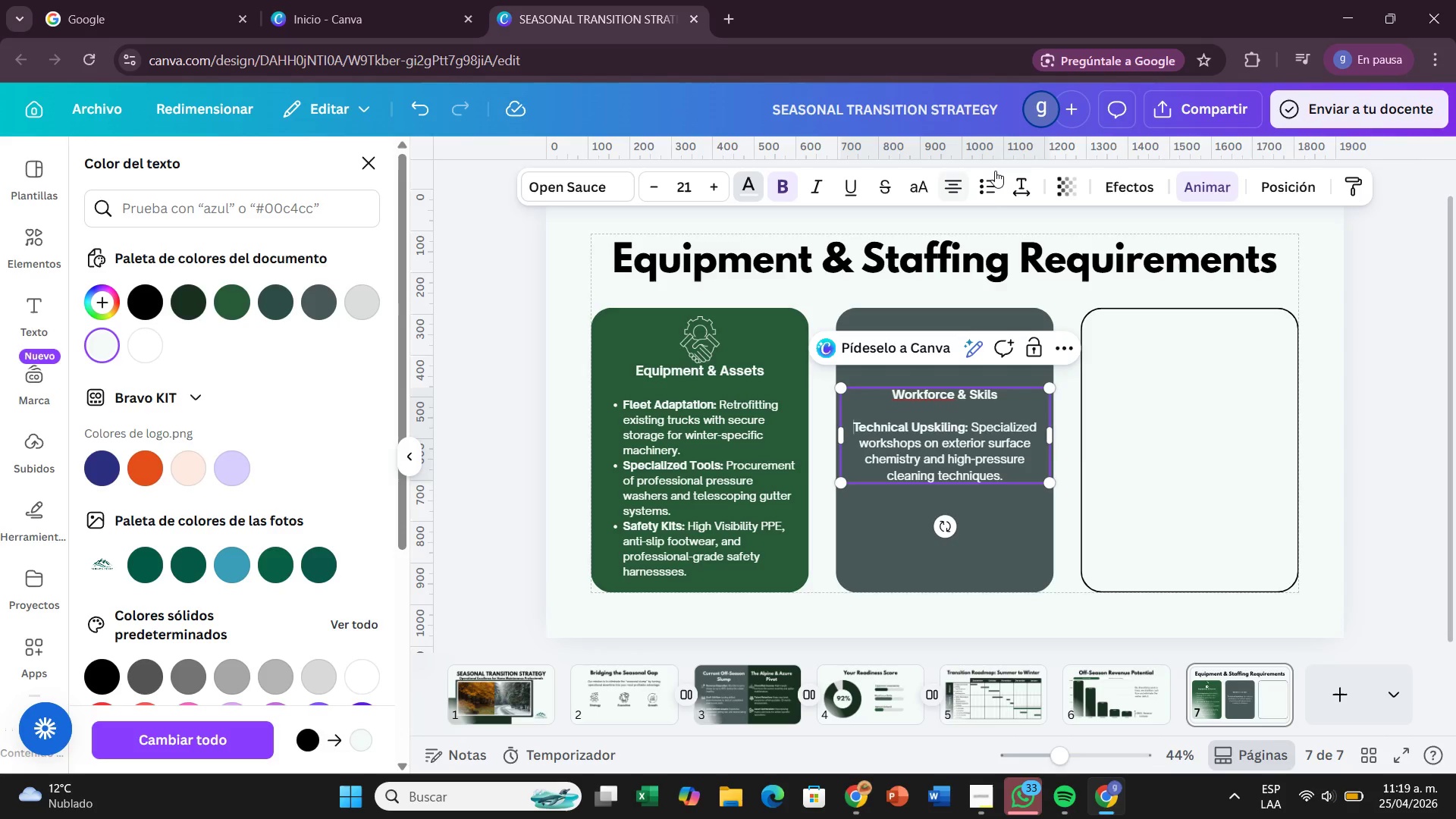 
left_click([987, 184])
 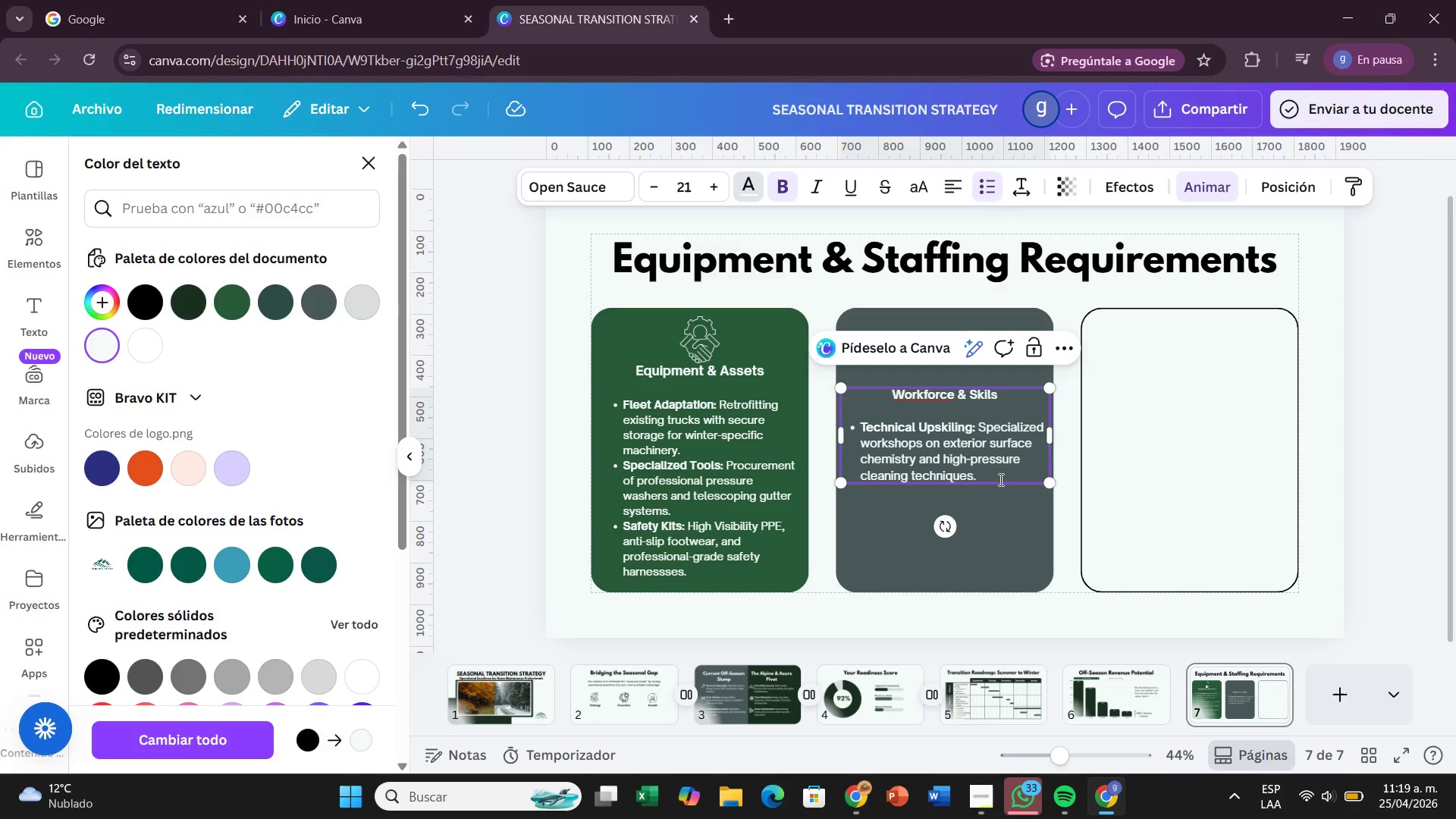 
left_click([999, 471])
 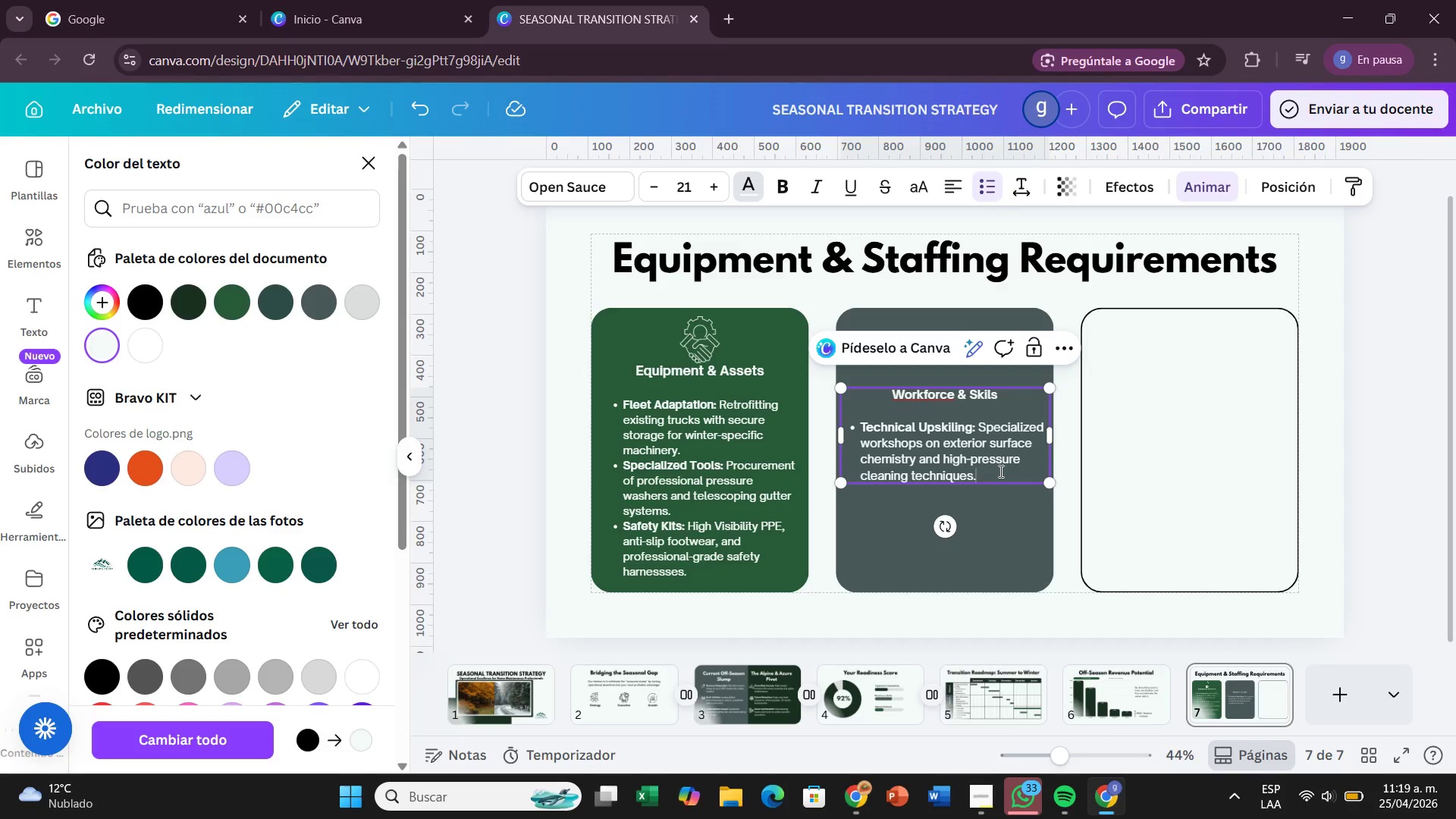 
key(Slash)
 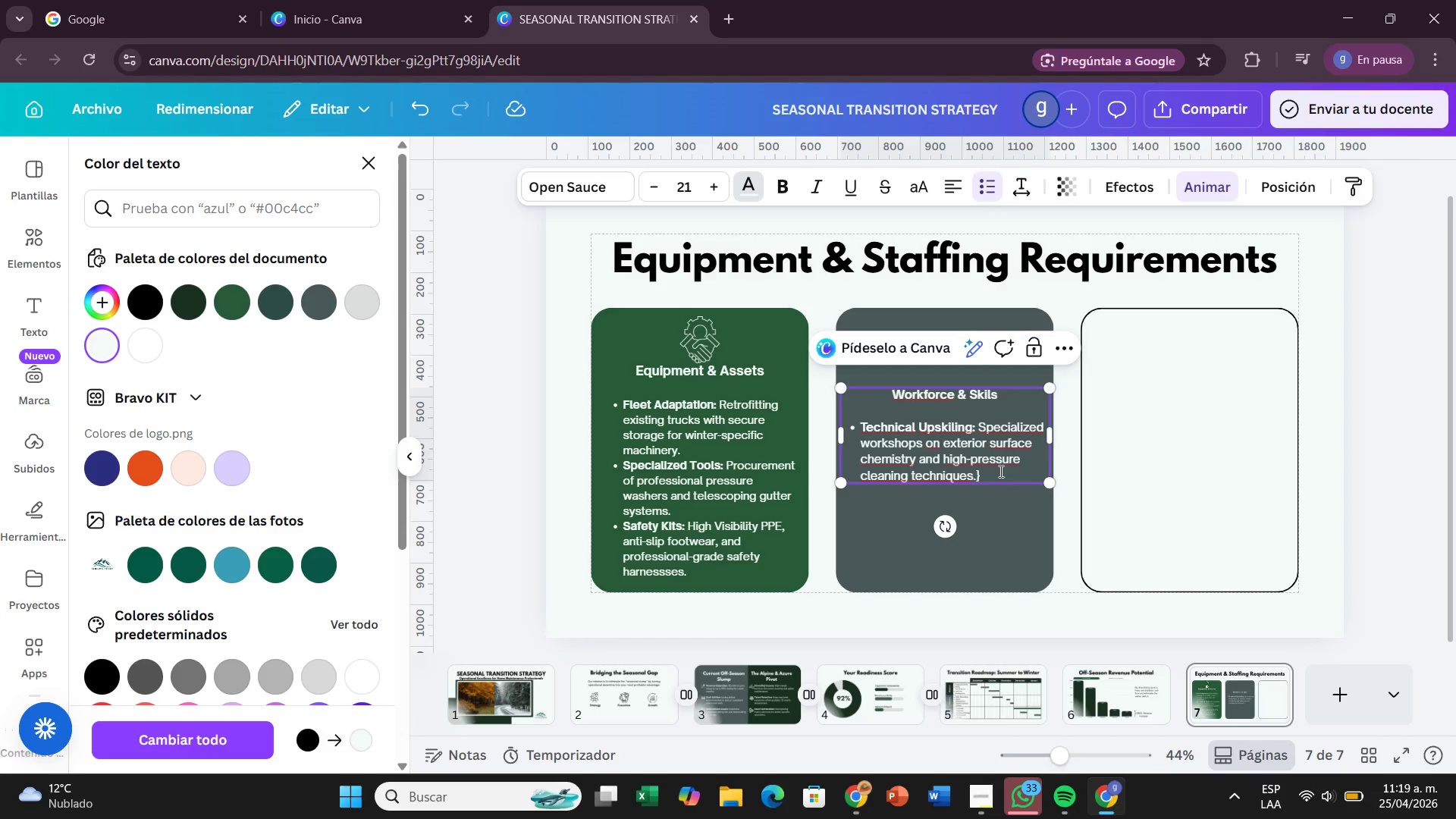 
key(Backspace)
 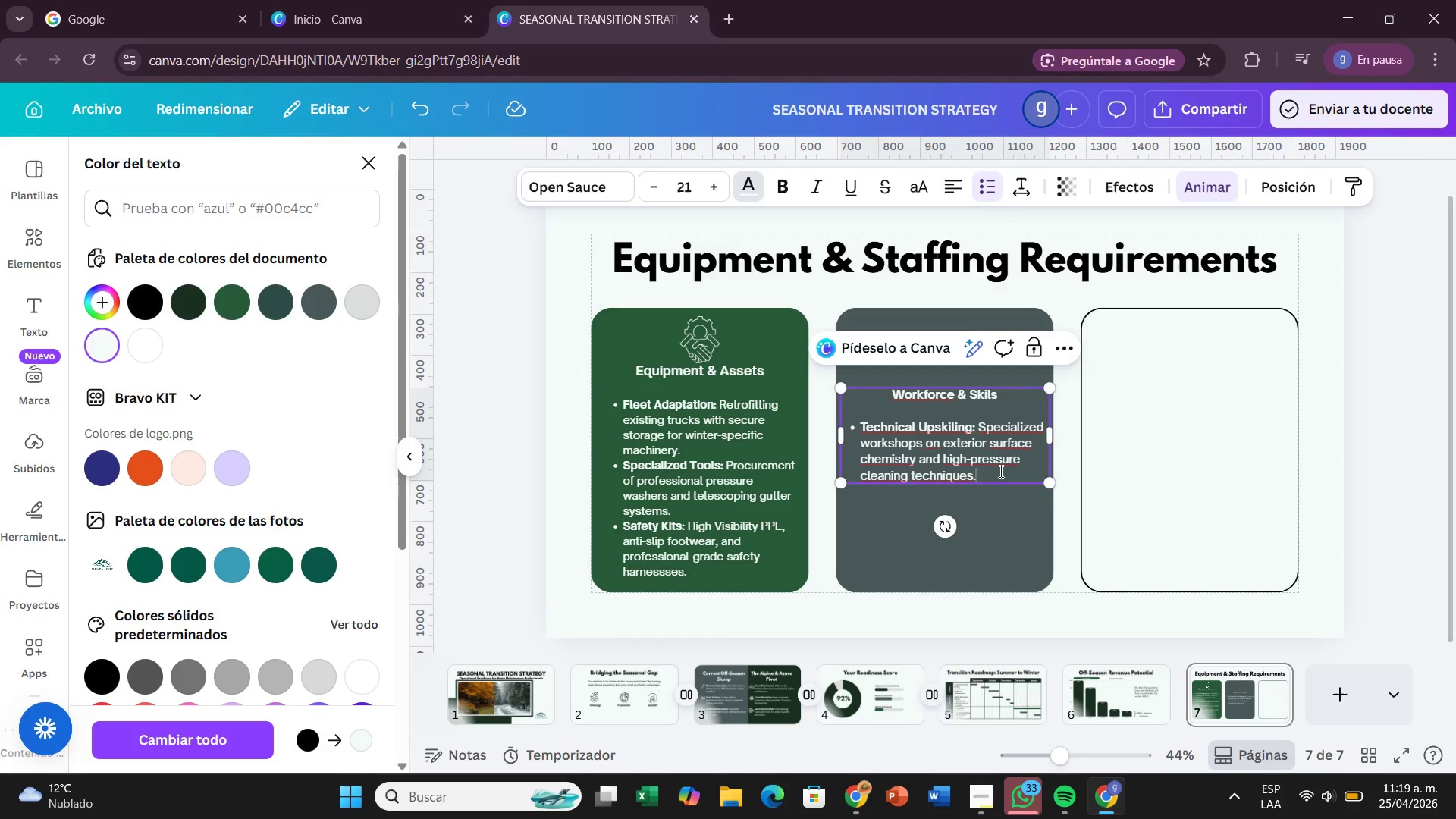 
key(Enter)
 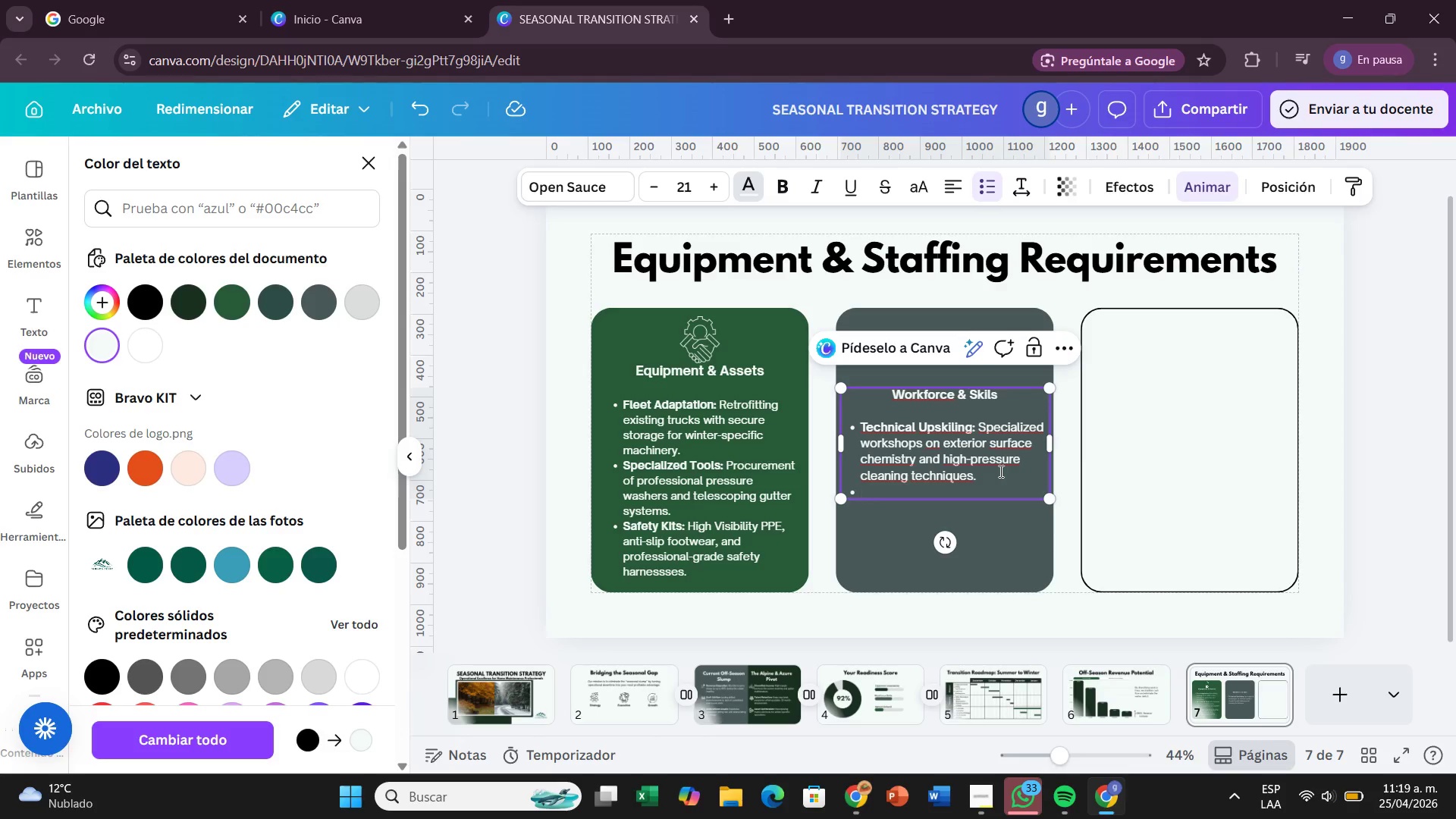 
type(Safety Protocols> Mandatory certifications for working at heights and winter equio)
key(Backspace)
type(pment a)
key(Backspace)
type(safety.)
 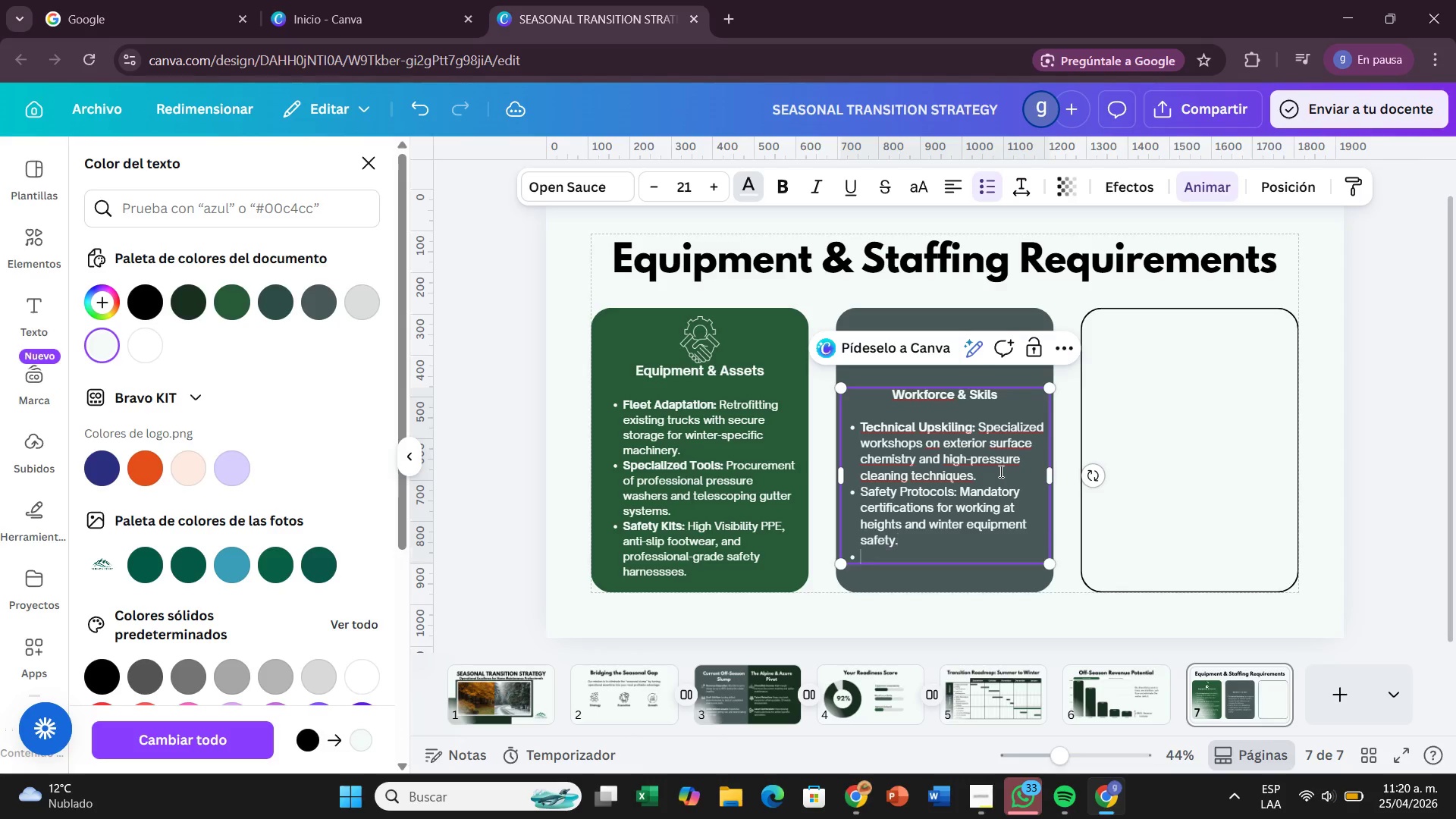 
key(Enter)
 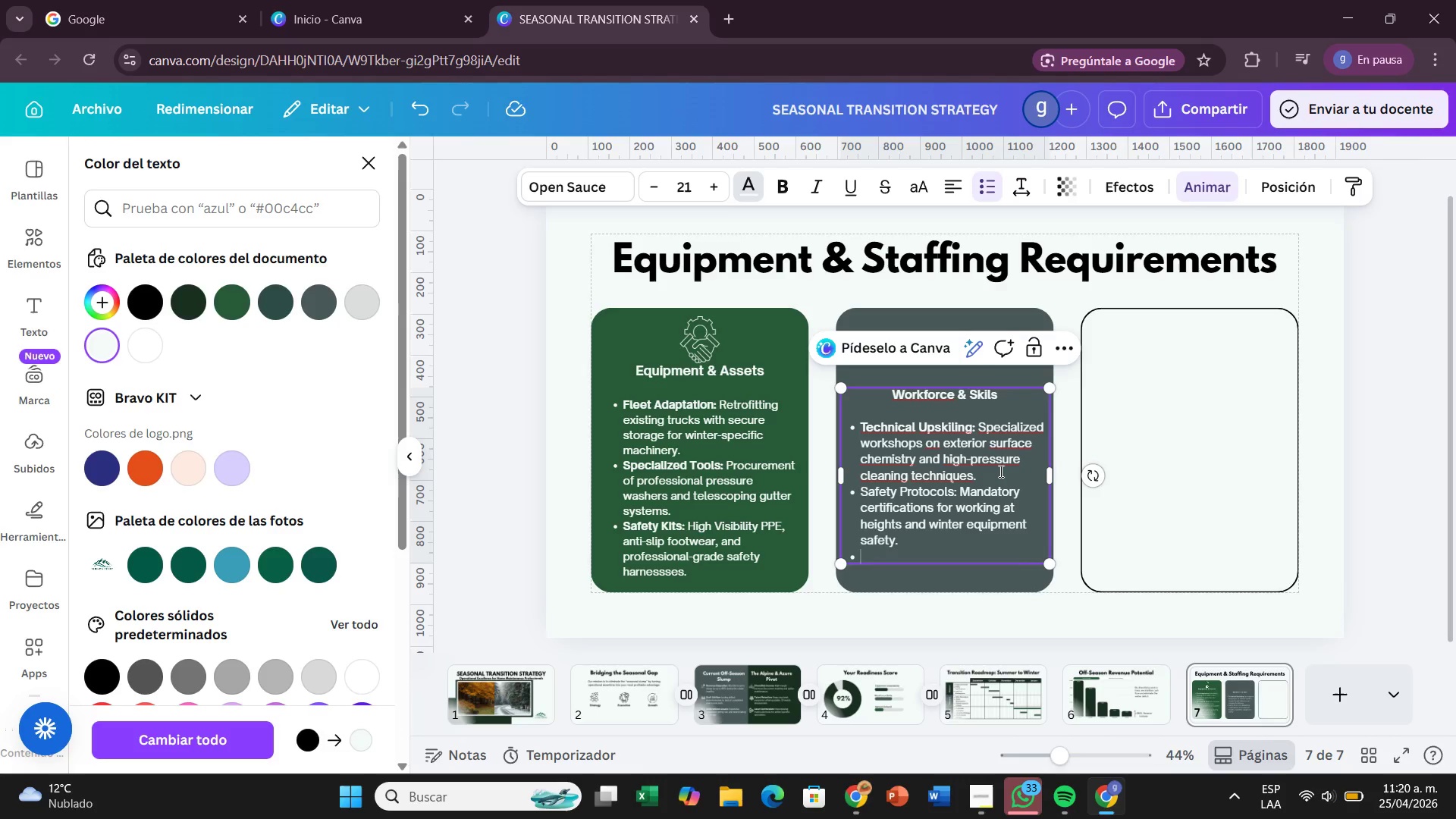 
type(Stadd)
key(Backspace)
key(Backspace)
type(ff  ret)
key(Backspace)
key(Backspace)
key(Backspace)
key(Backspace)
type( )
key(Backspace)
type(Retention )
key(Backspace)
type(> Implemention of seasonal performance bonuses to maintein high-quality talent.)
 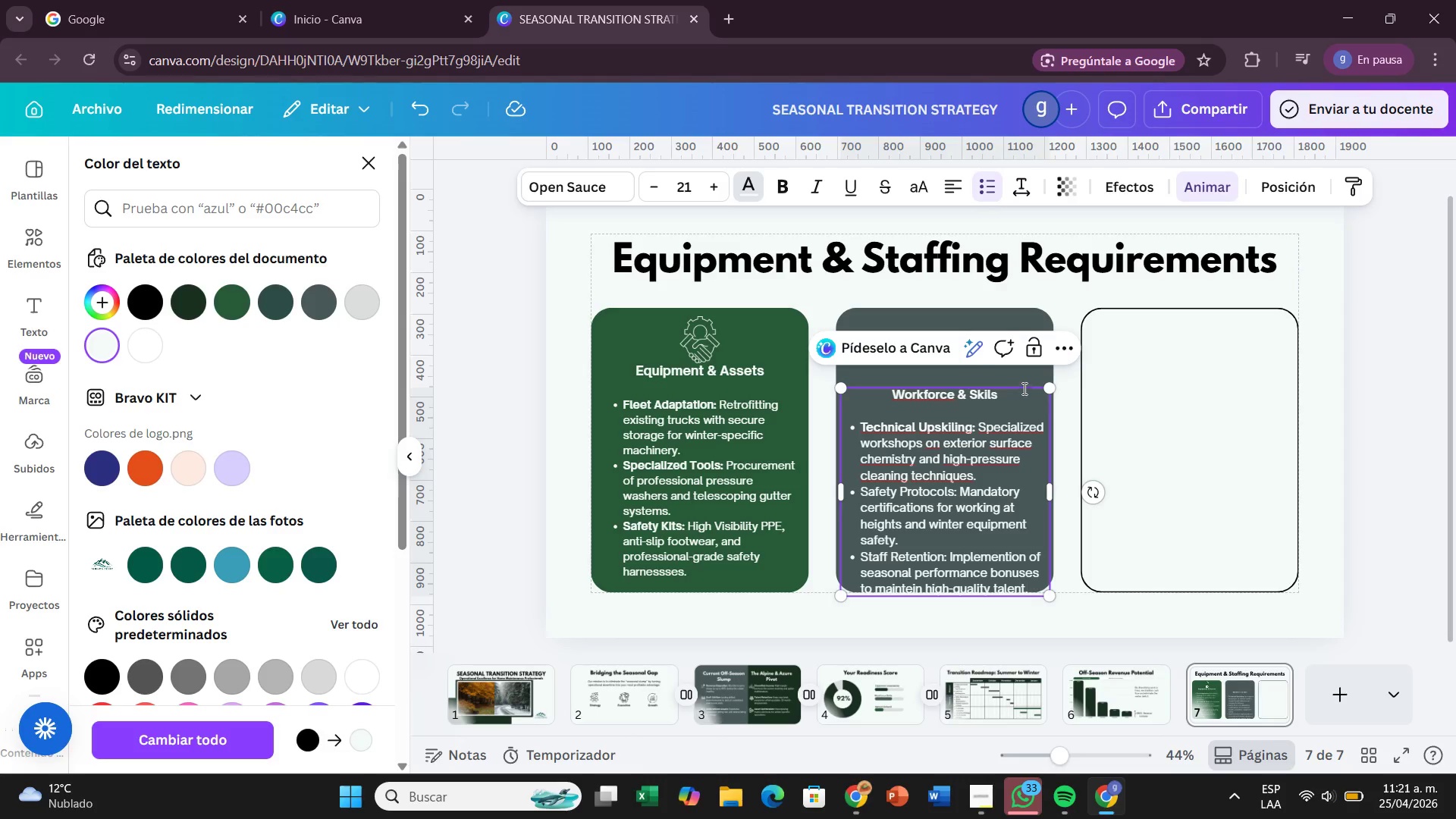 
left_click_drag(start_coordinate=[1023, 387], to_coordinate=[1024, 368])
 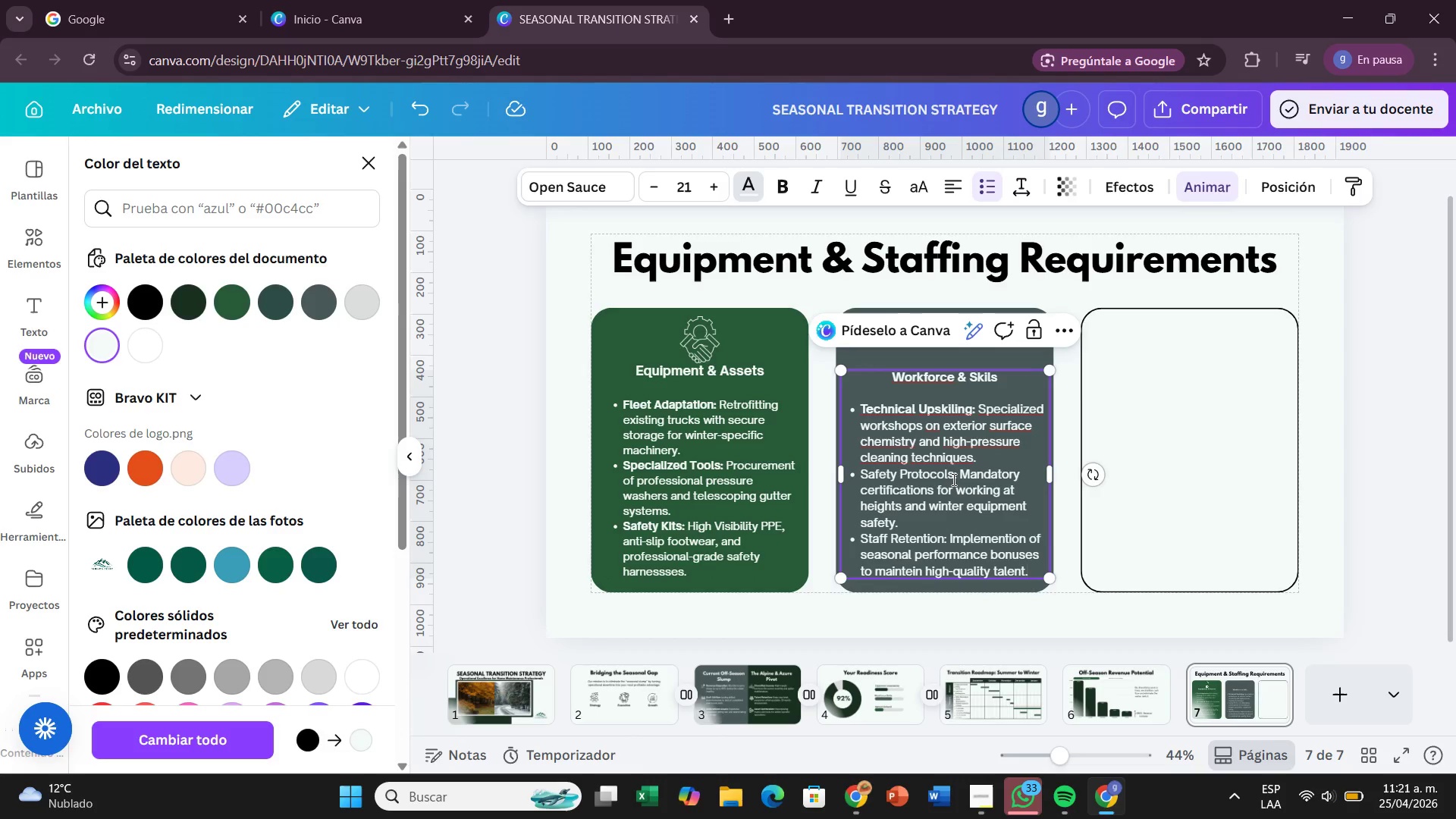 
left_click_drag(start_coordinate=[955, 479], to_coordinate=[853, 479])
 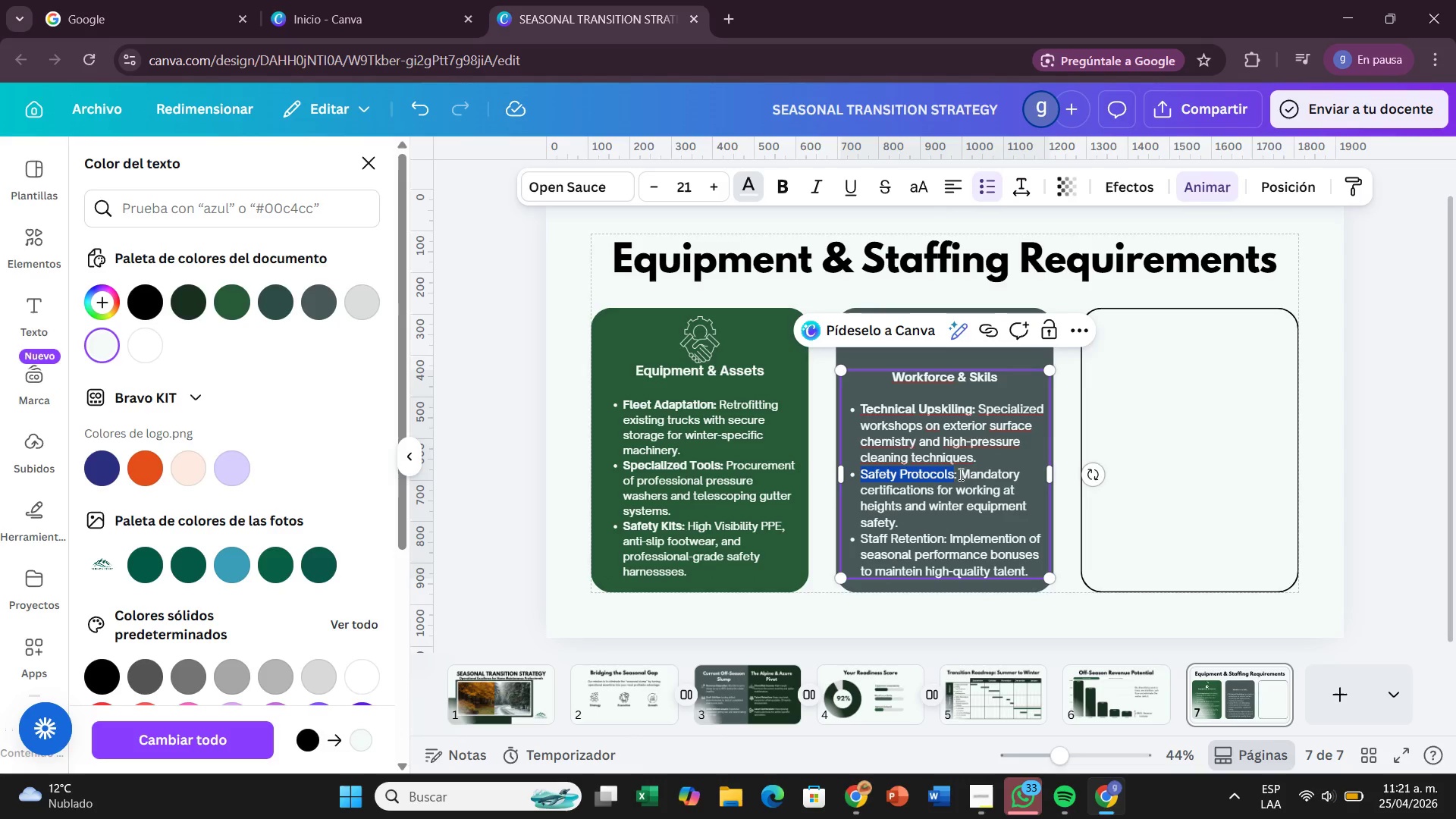 
left_click_drag(start_coordinate=[958, 475], to_coordinate=[853, 481])
 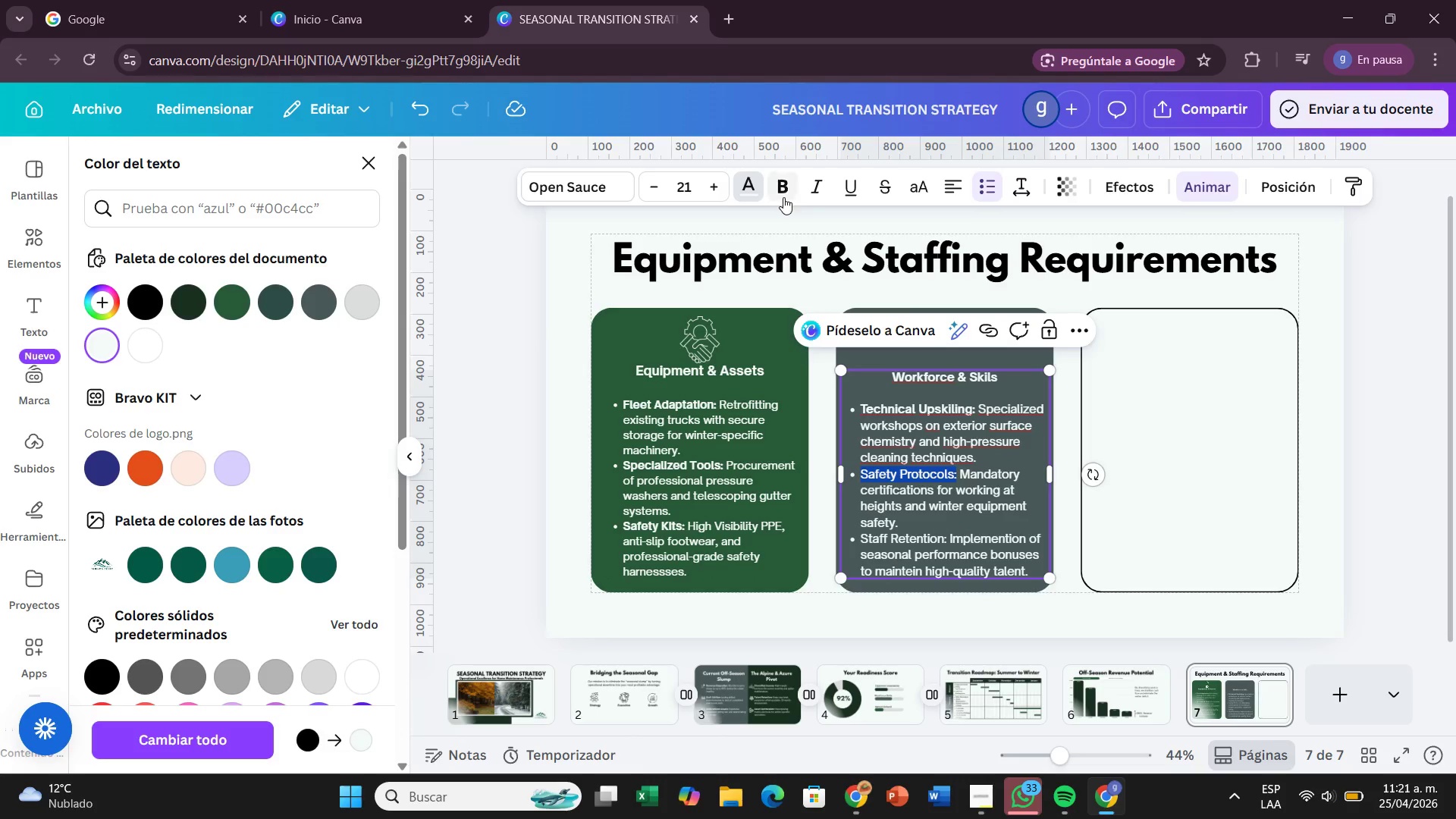 
left_click([783, 197])
 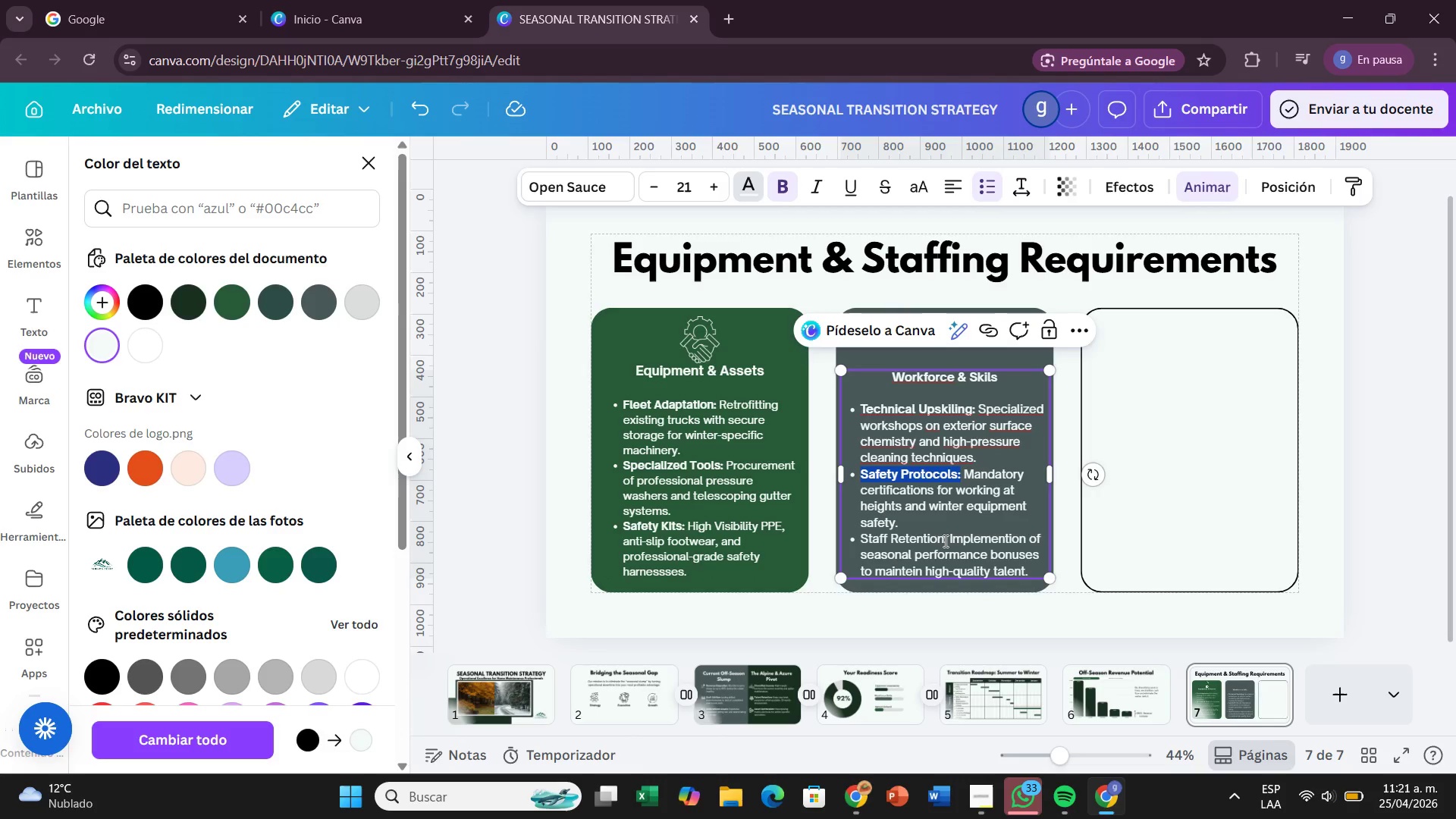 
left_click_drag(start_coordinate=[946, 541], to_coordinate=[850, 541])
 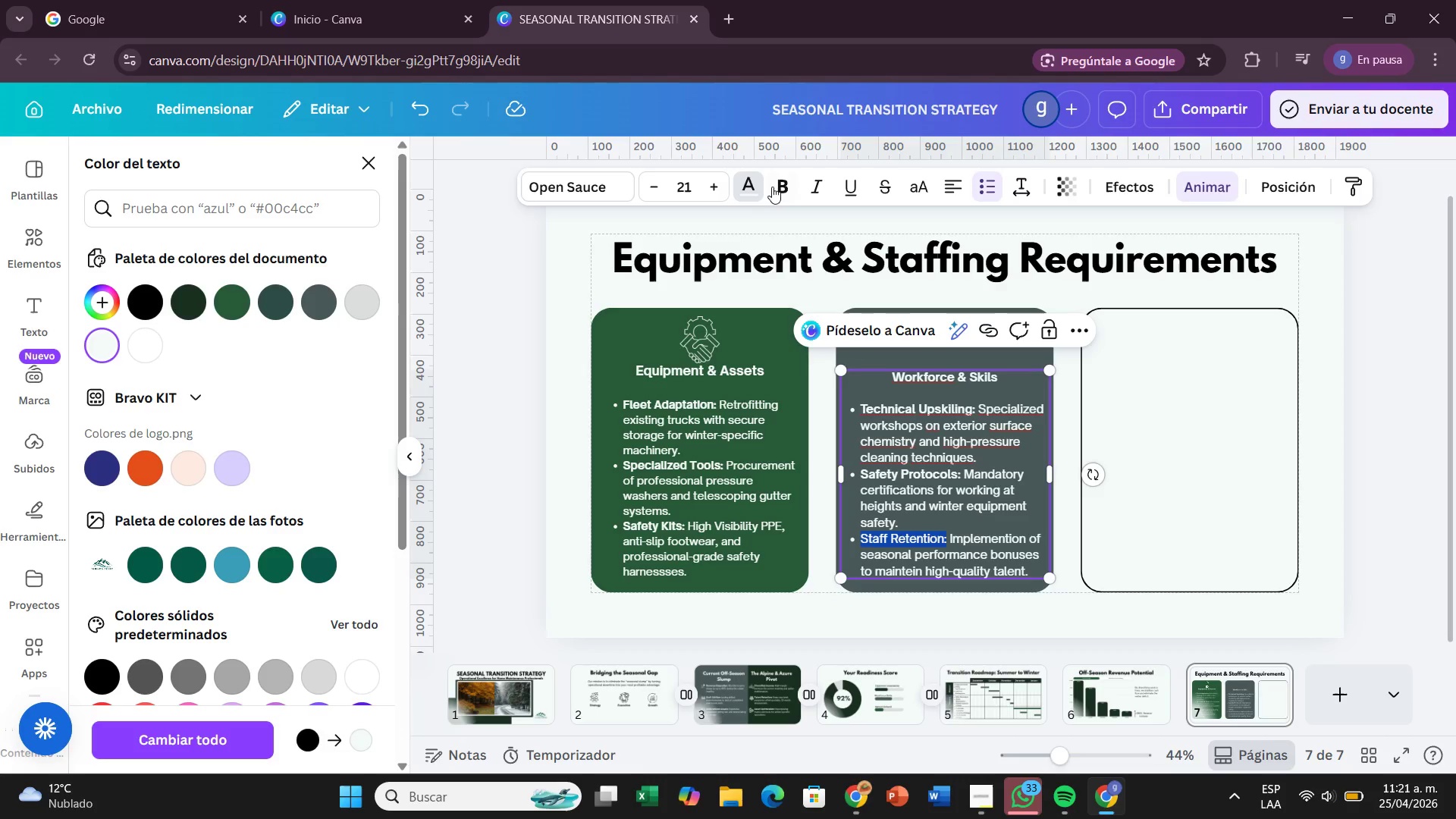 
left_click([777, 184])
 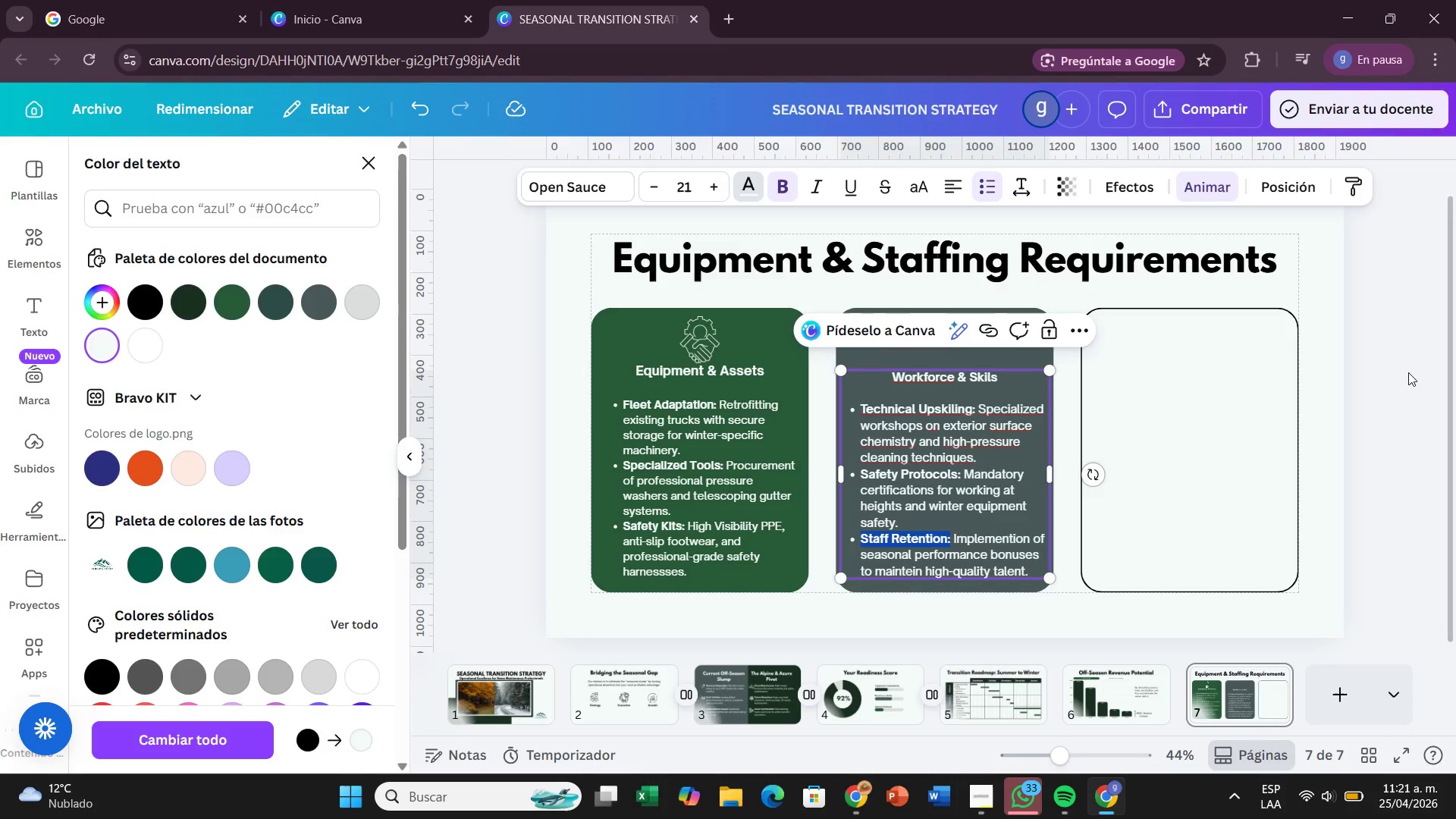 
left_click([1408, 372])
 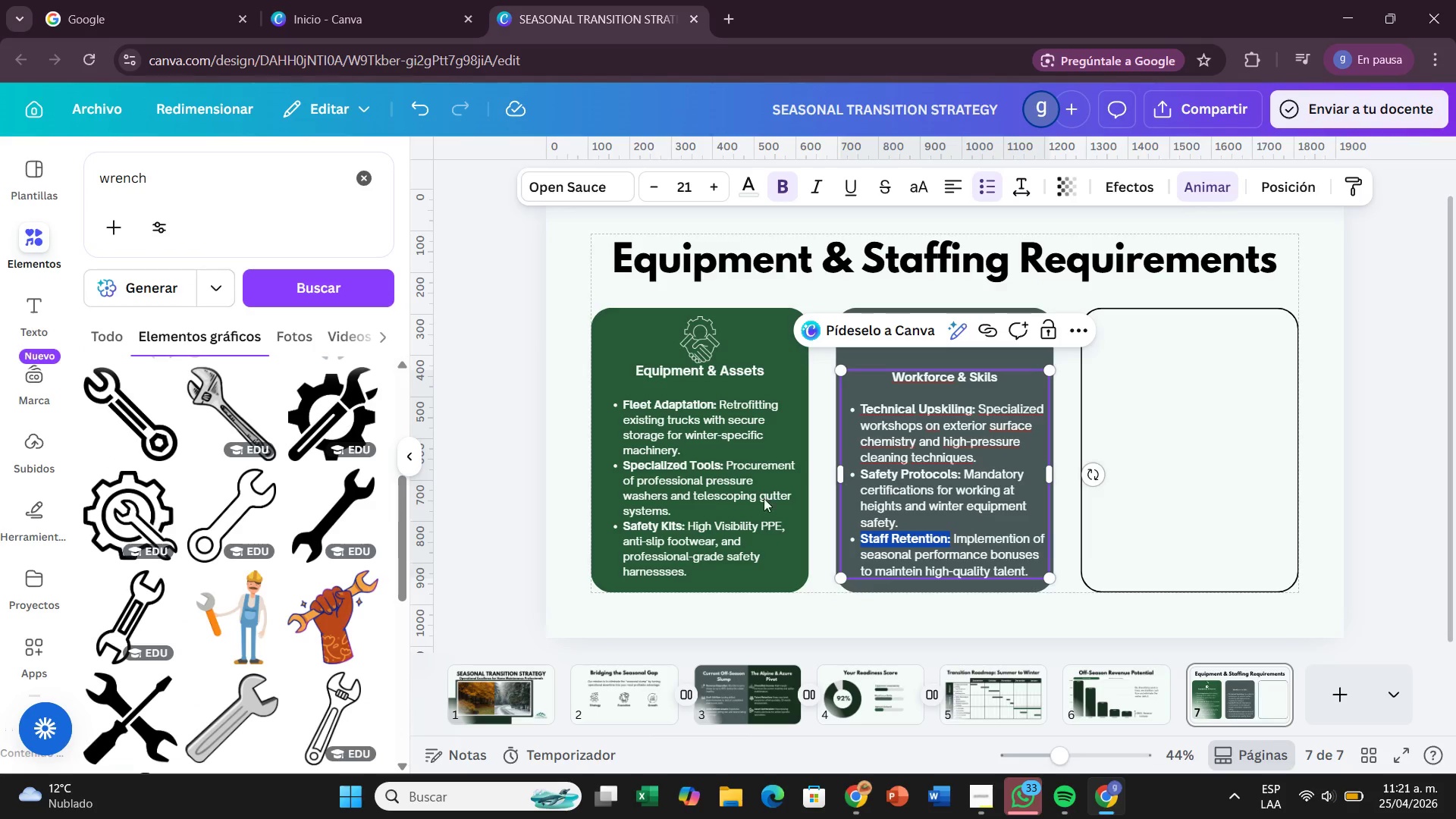 
left_click([682, 508])
 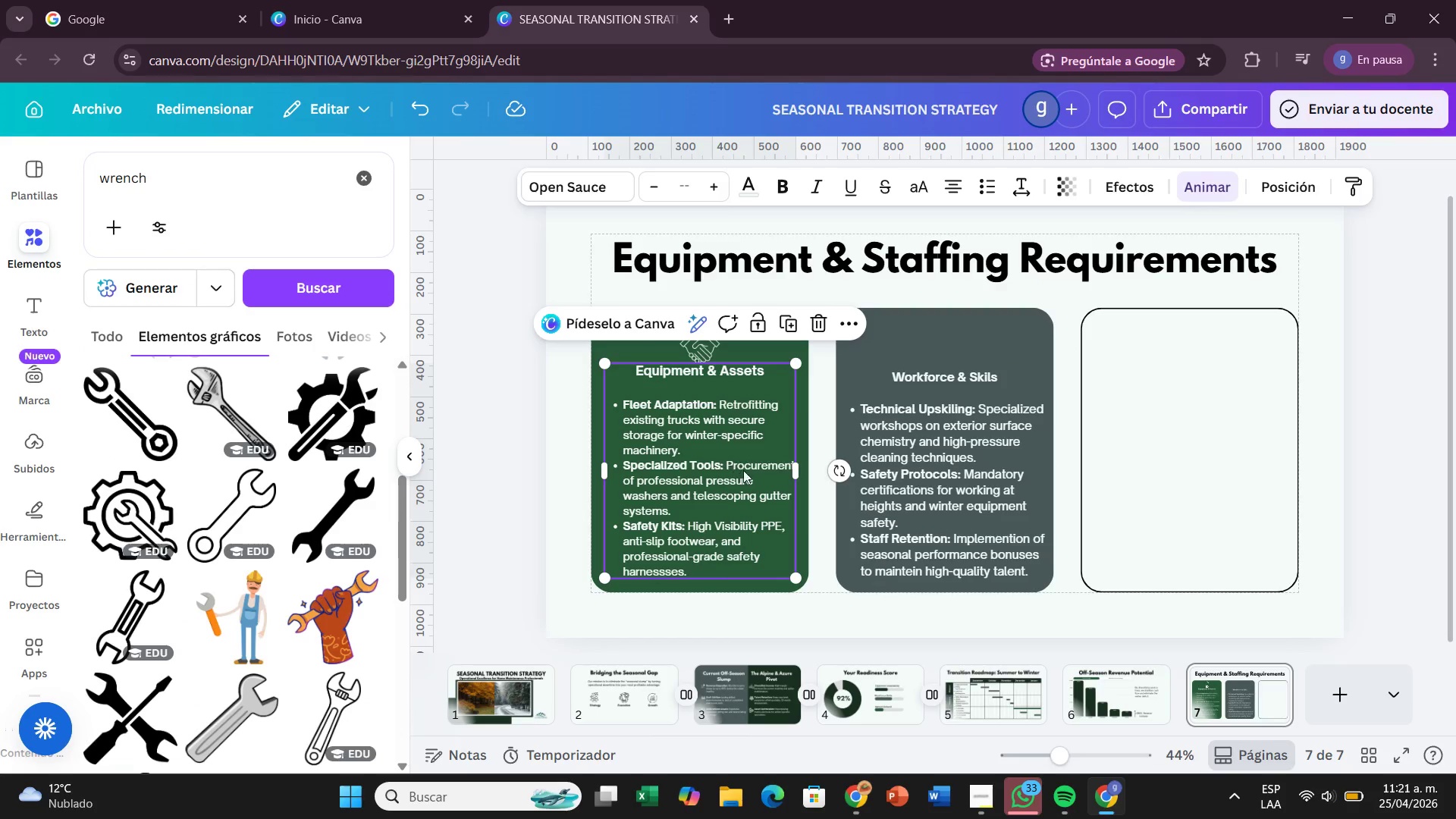 
left_click([750, 488])
 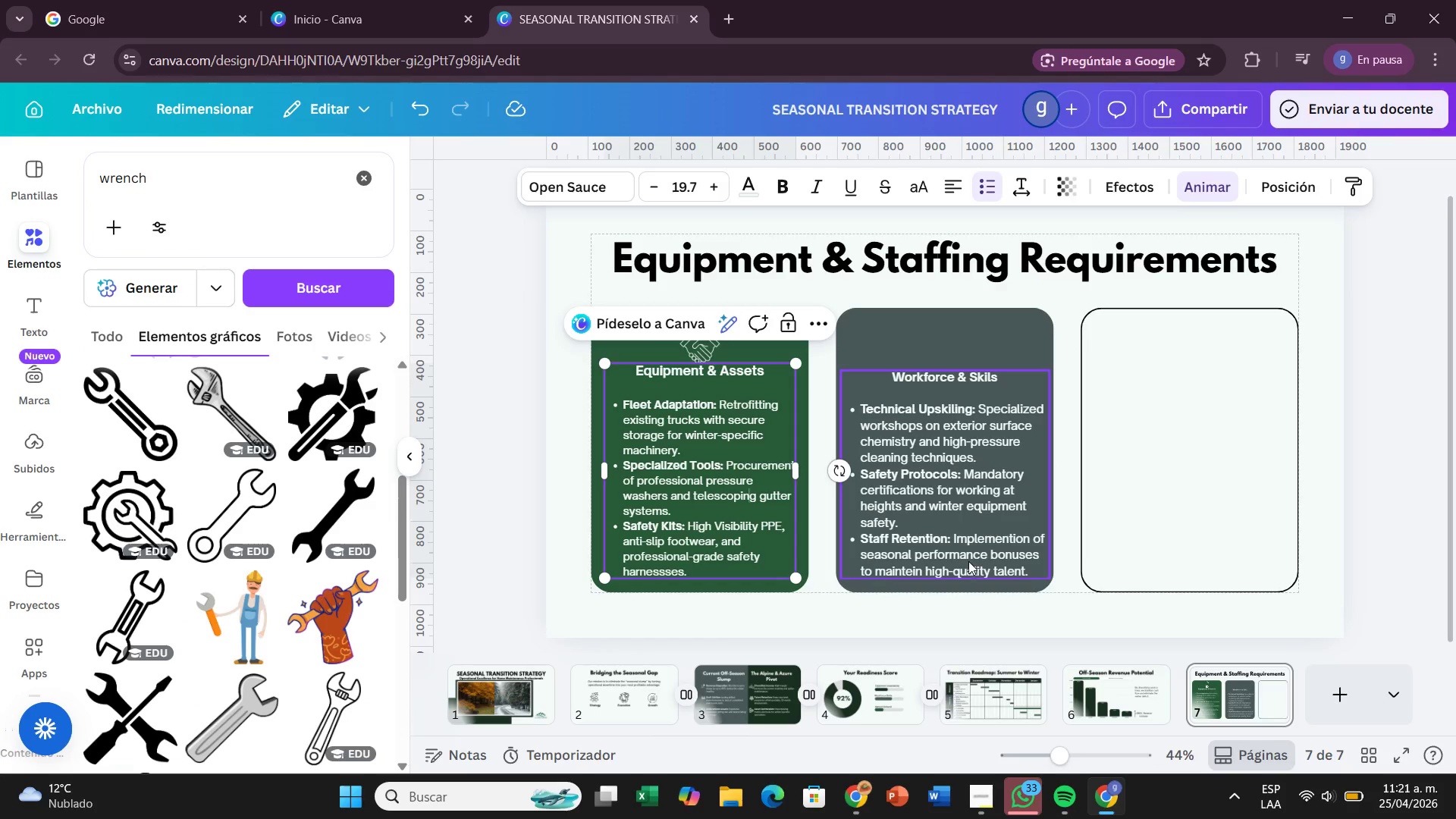 
left_click_drag(start_coordinate=[974, 557], to_coordinate=[974, 554])
 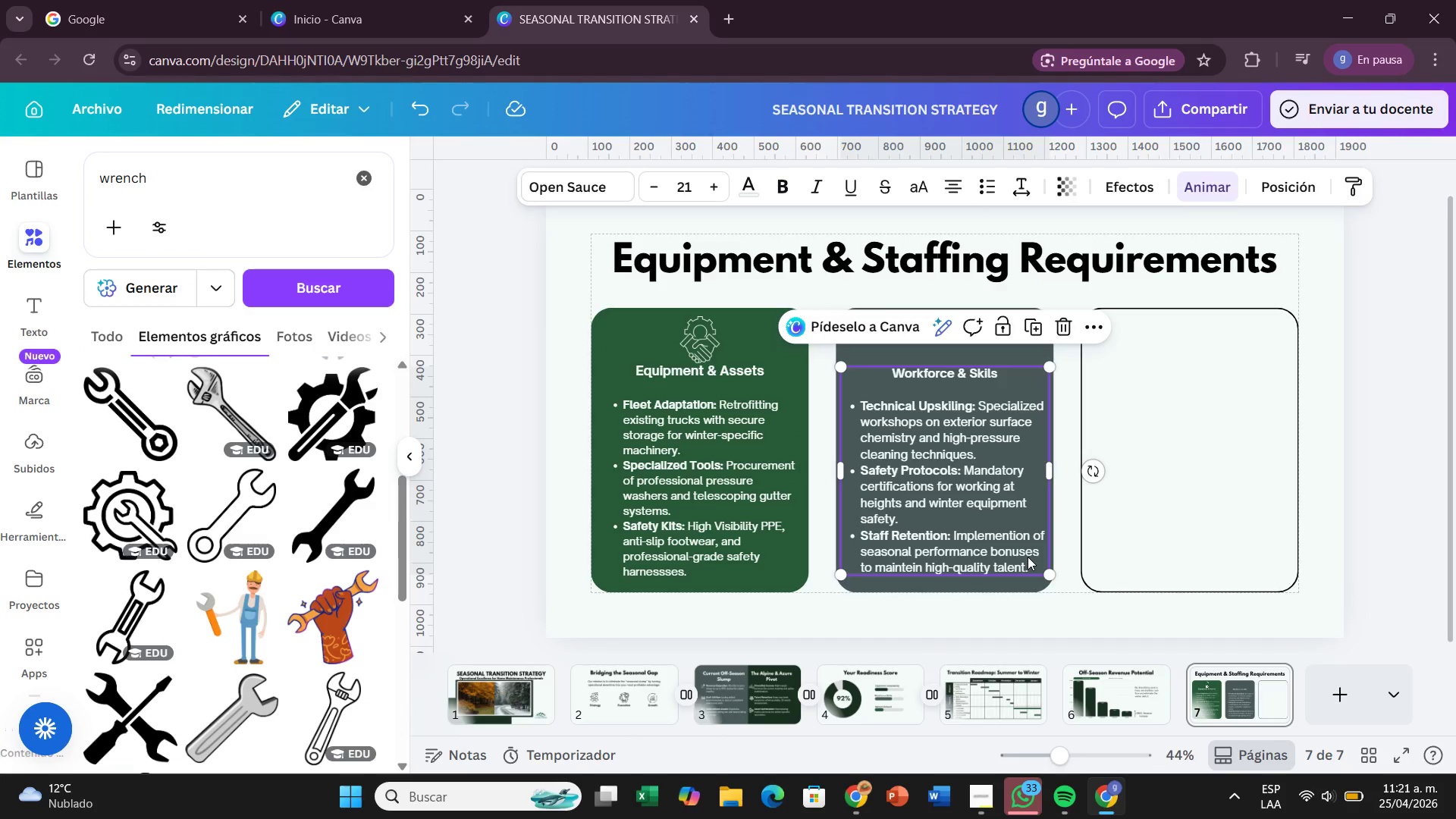 
left_click([1028, 557])
 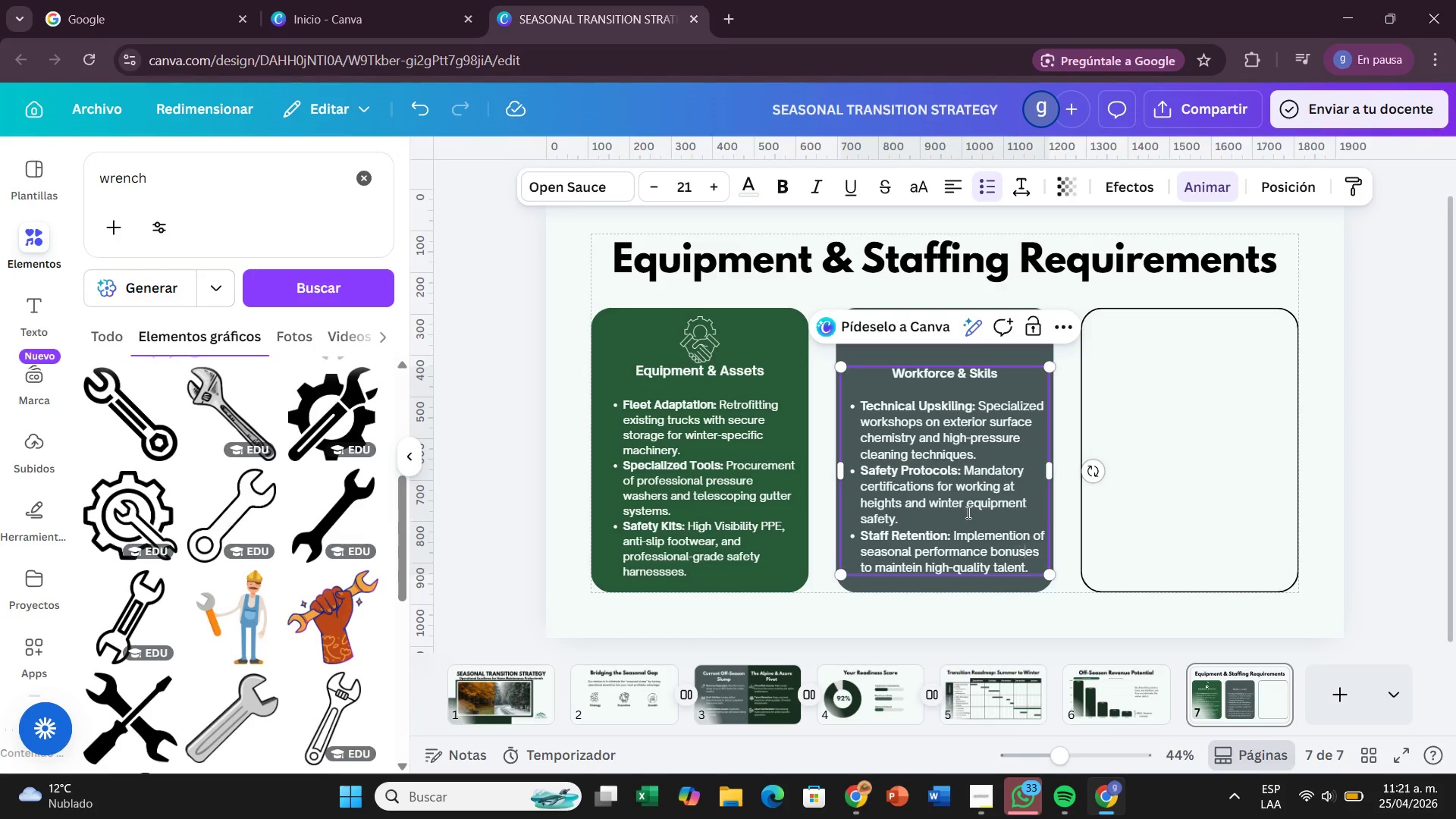 
left_click([934, 366])
 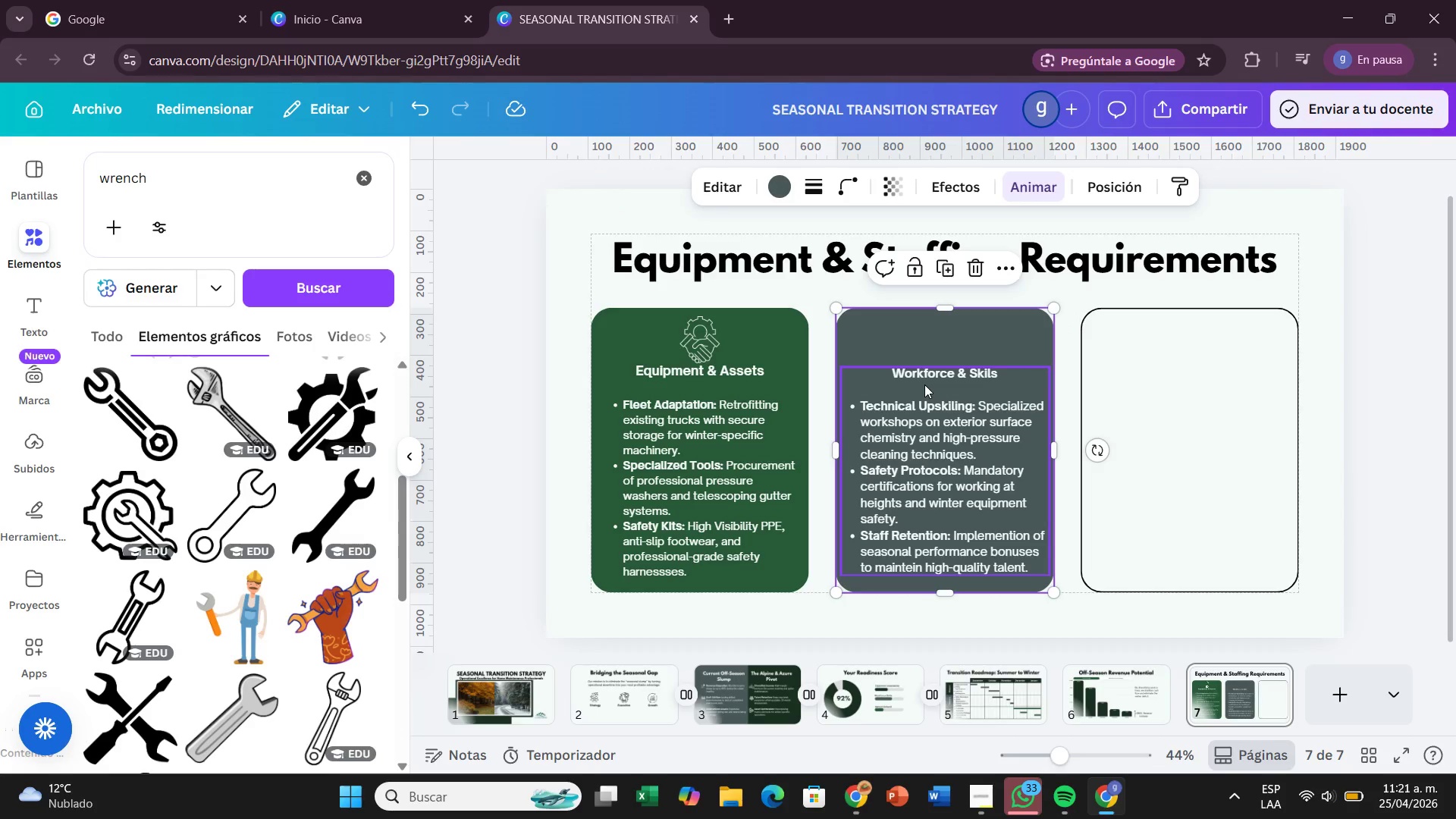 
left_click([924, 384])
 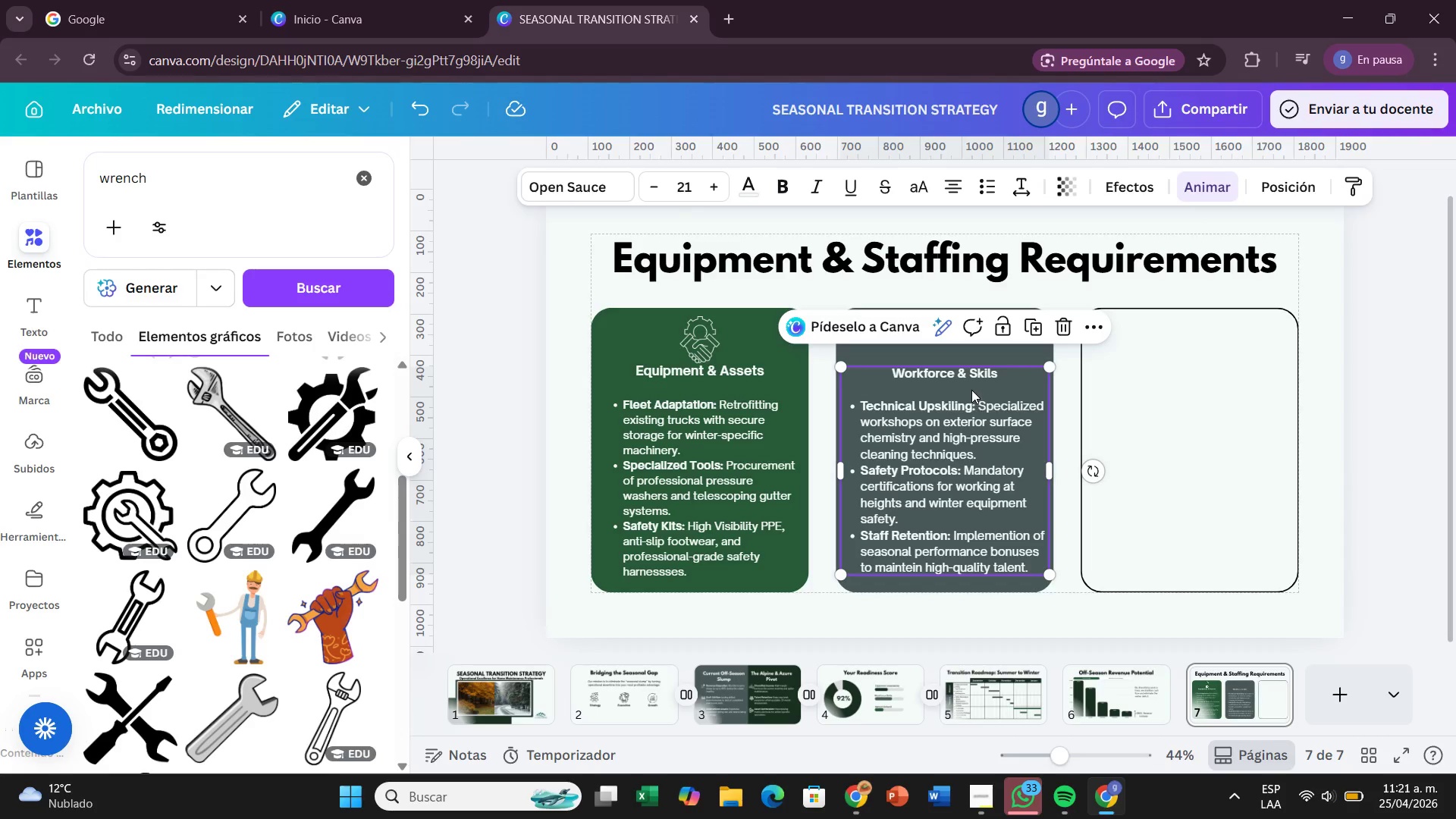 
left_click([952, 377])
 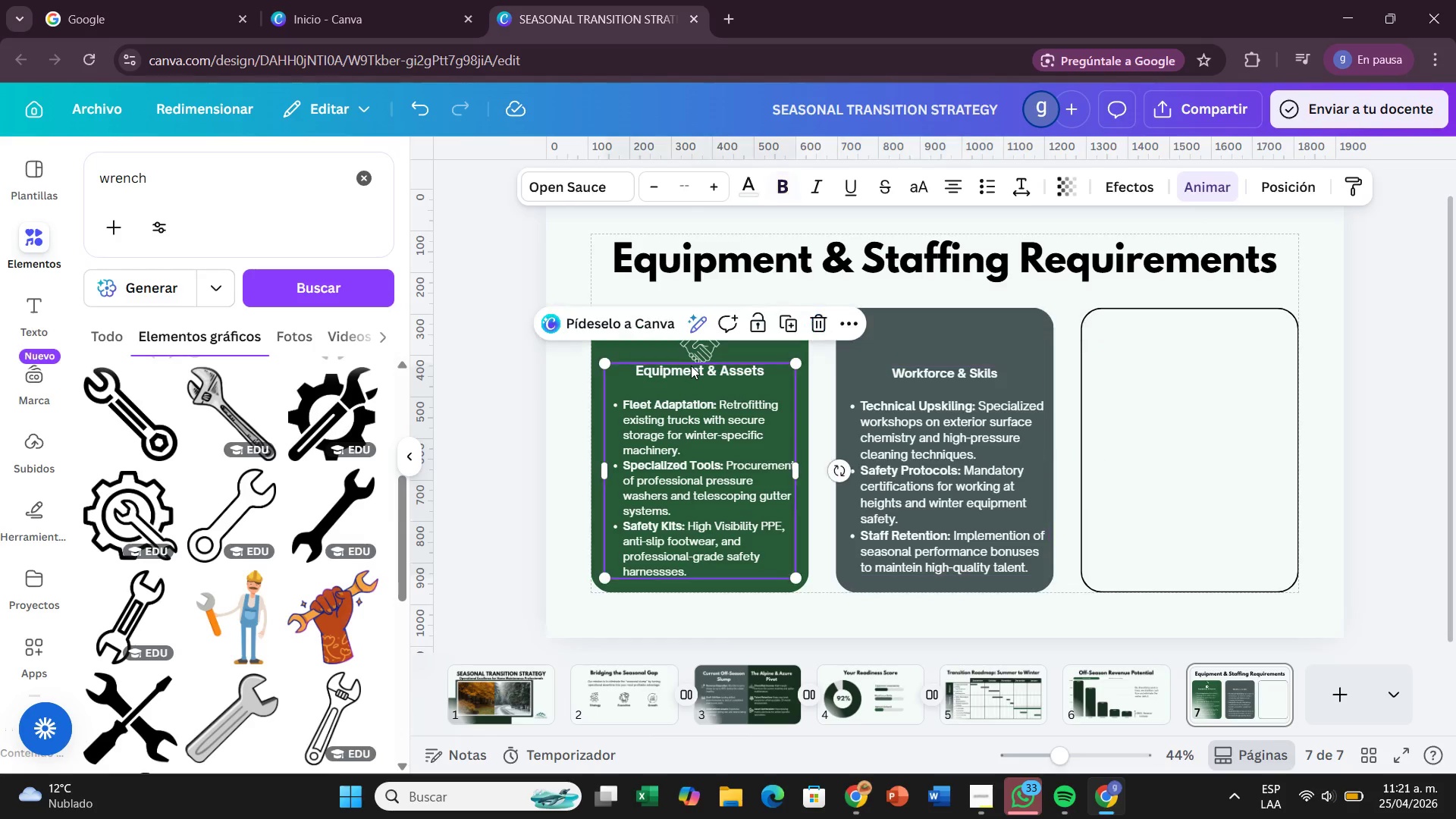 
double_click([692, 366])
 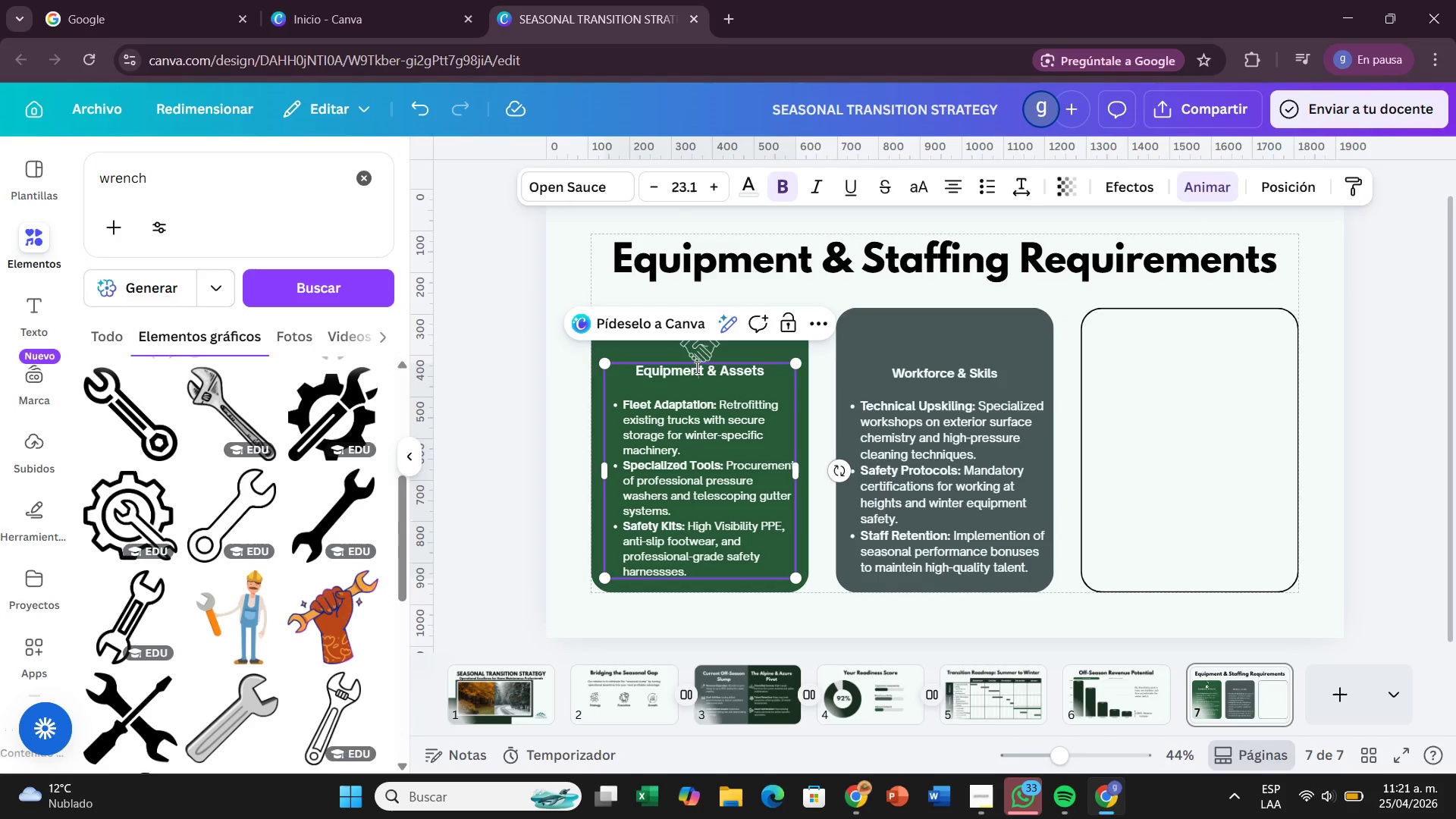 
triple_click([695, 367])
 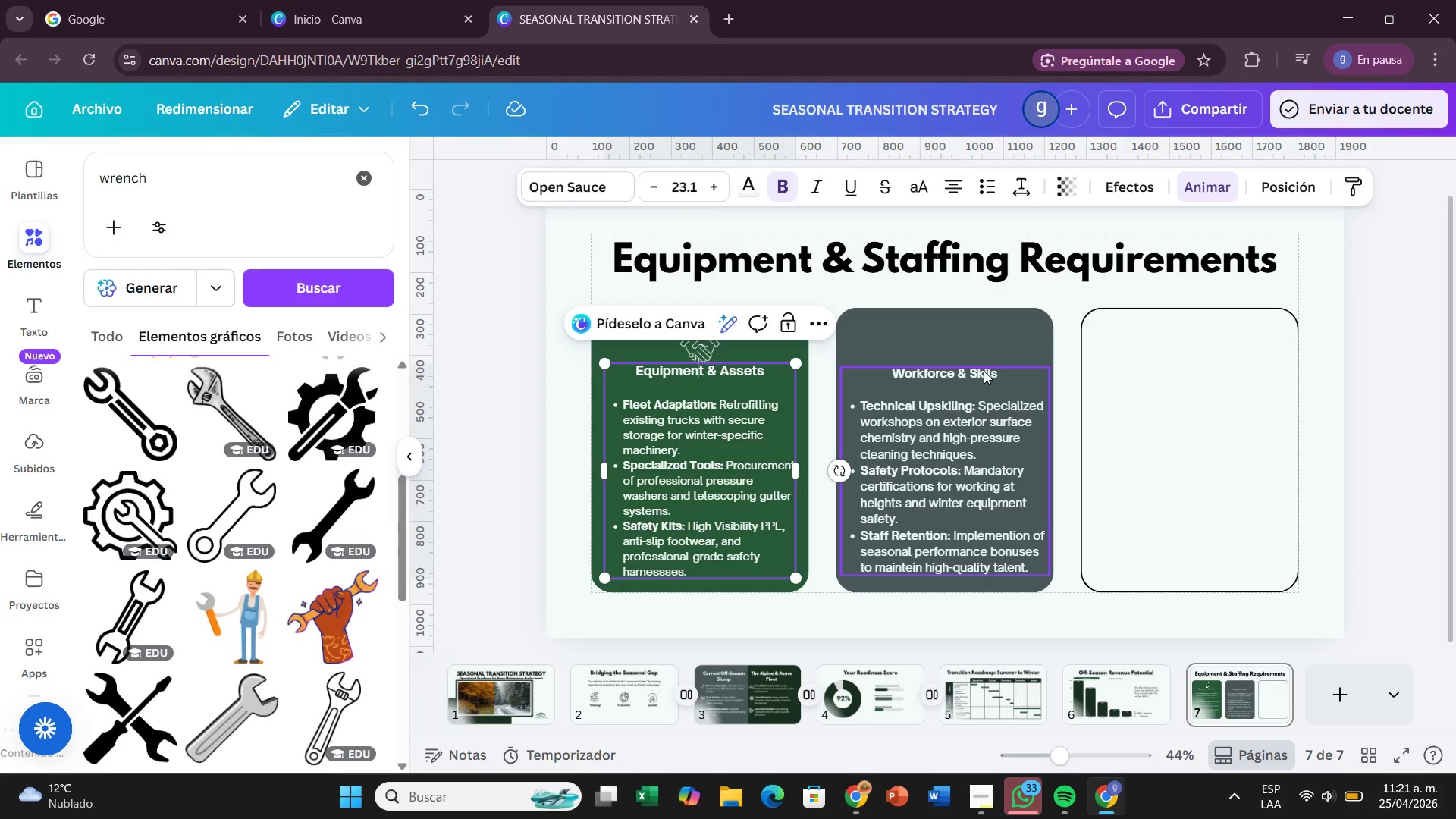 
double_click([984, 371])
 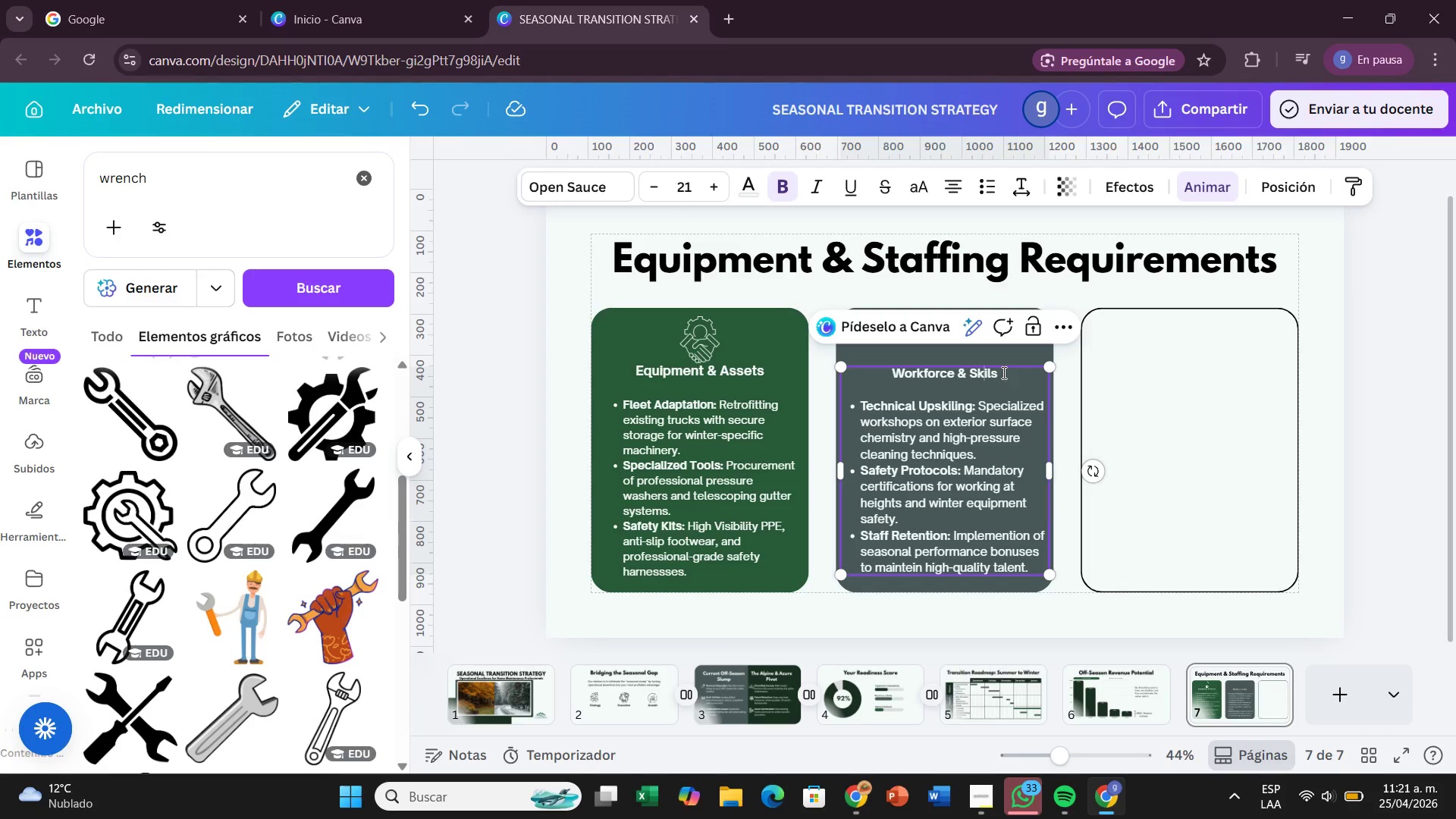 
left_click_drag(start_coordinate=[1003, 372], to_coordinate=[879, 376])
 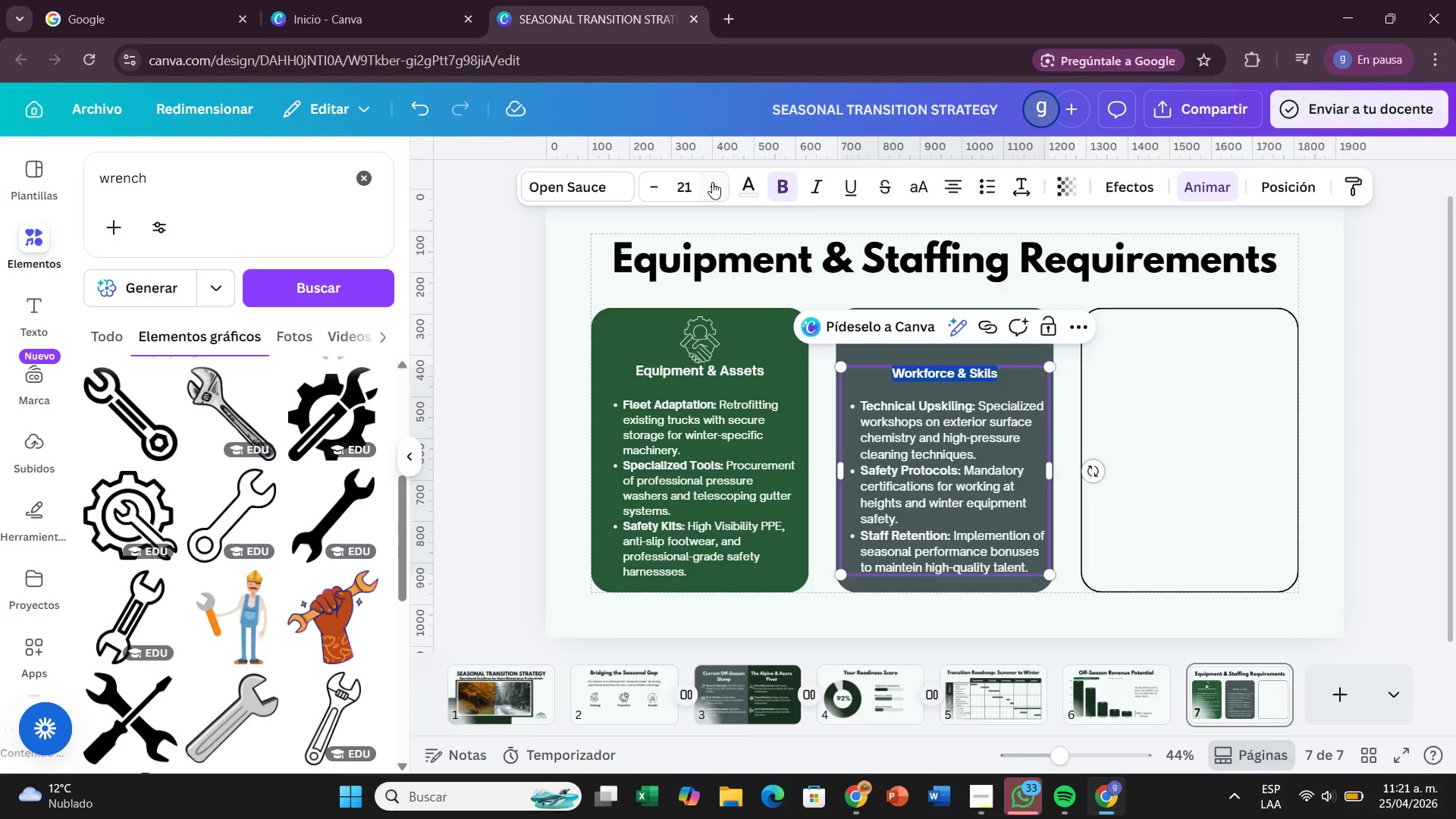 
left_click([712, 182])
 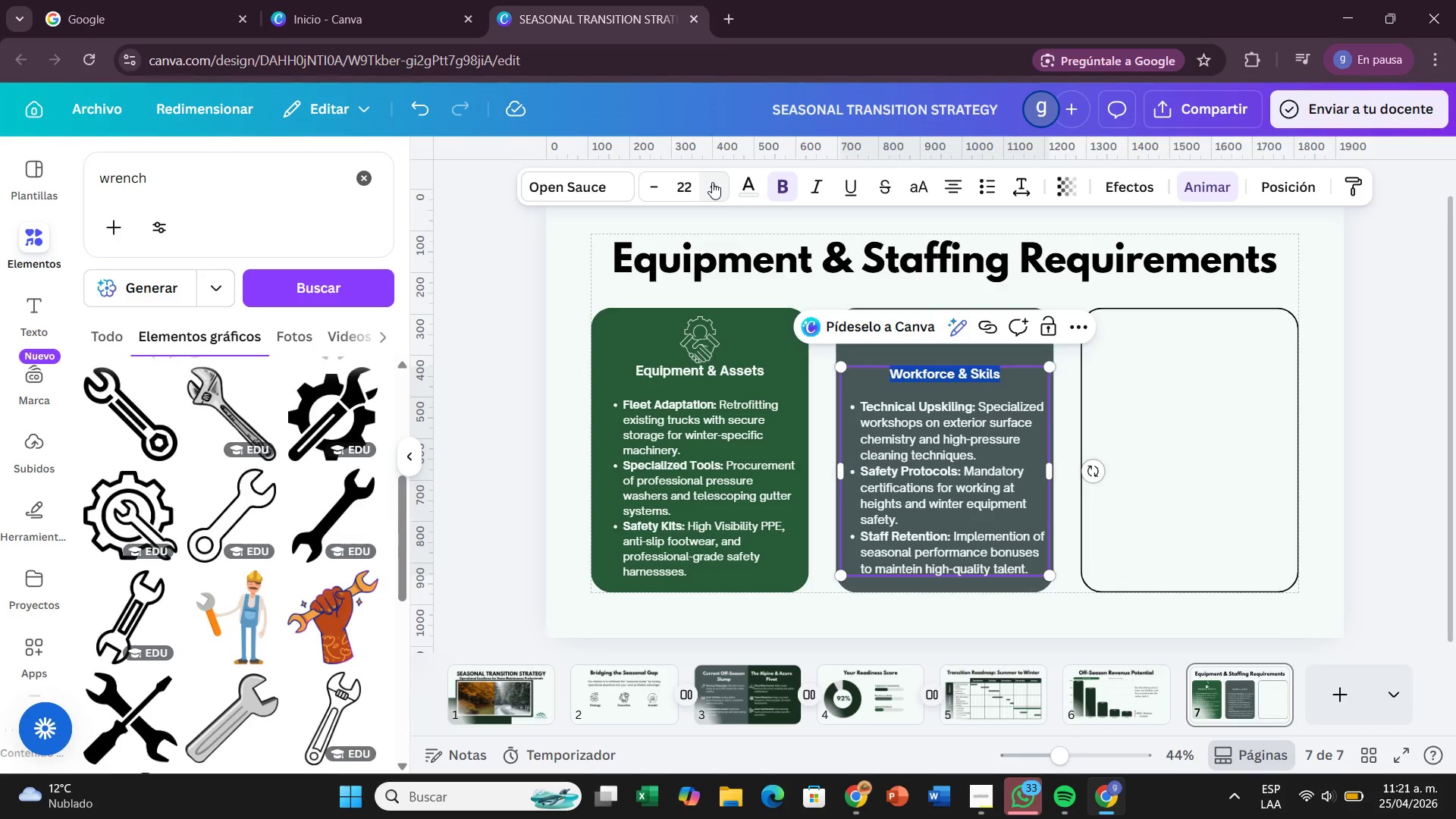 
left_click([712, 182])
 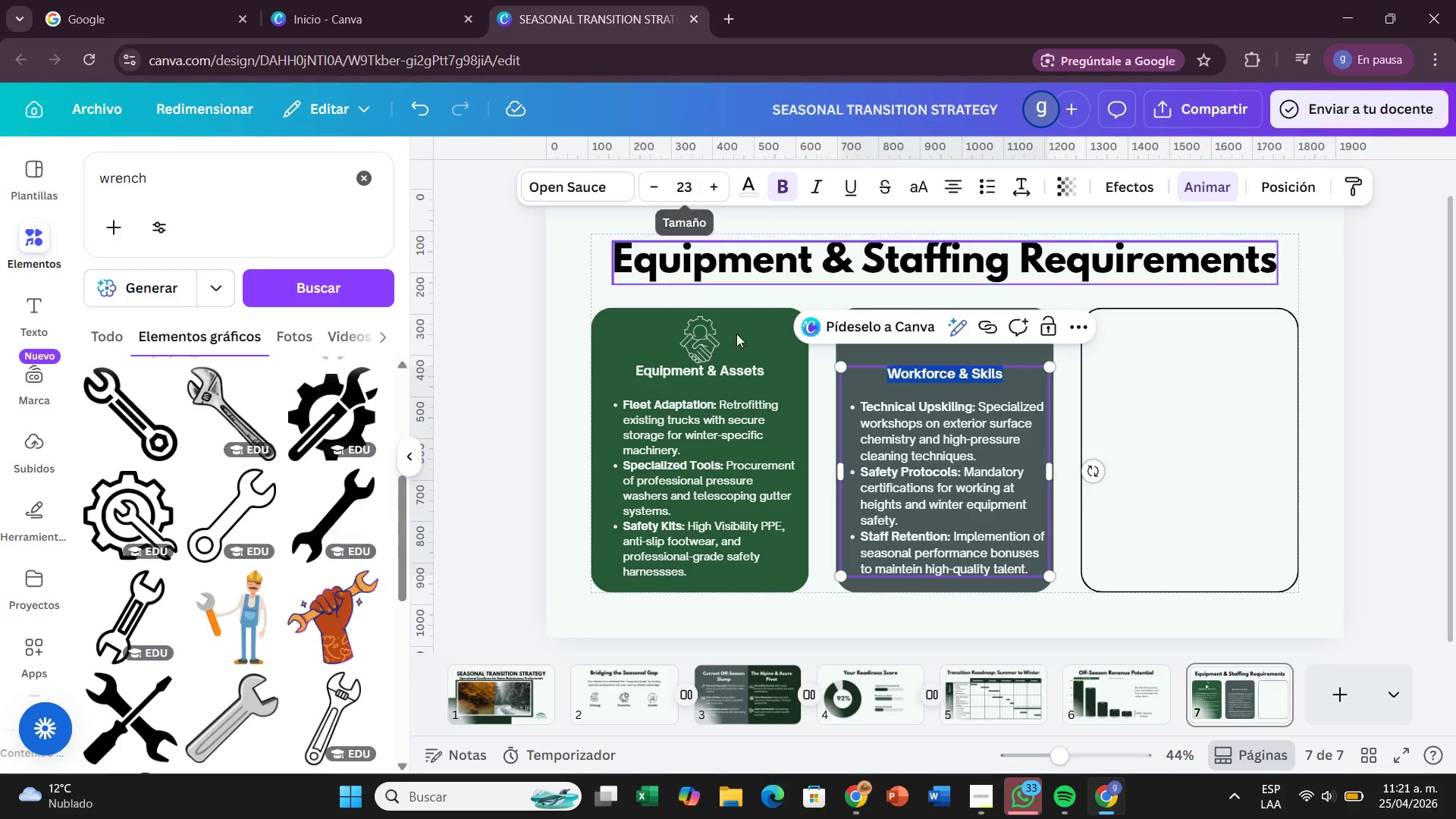 
left_click([742, 366])
 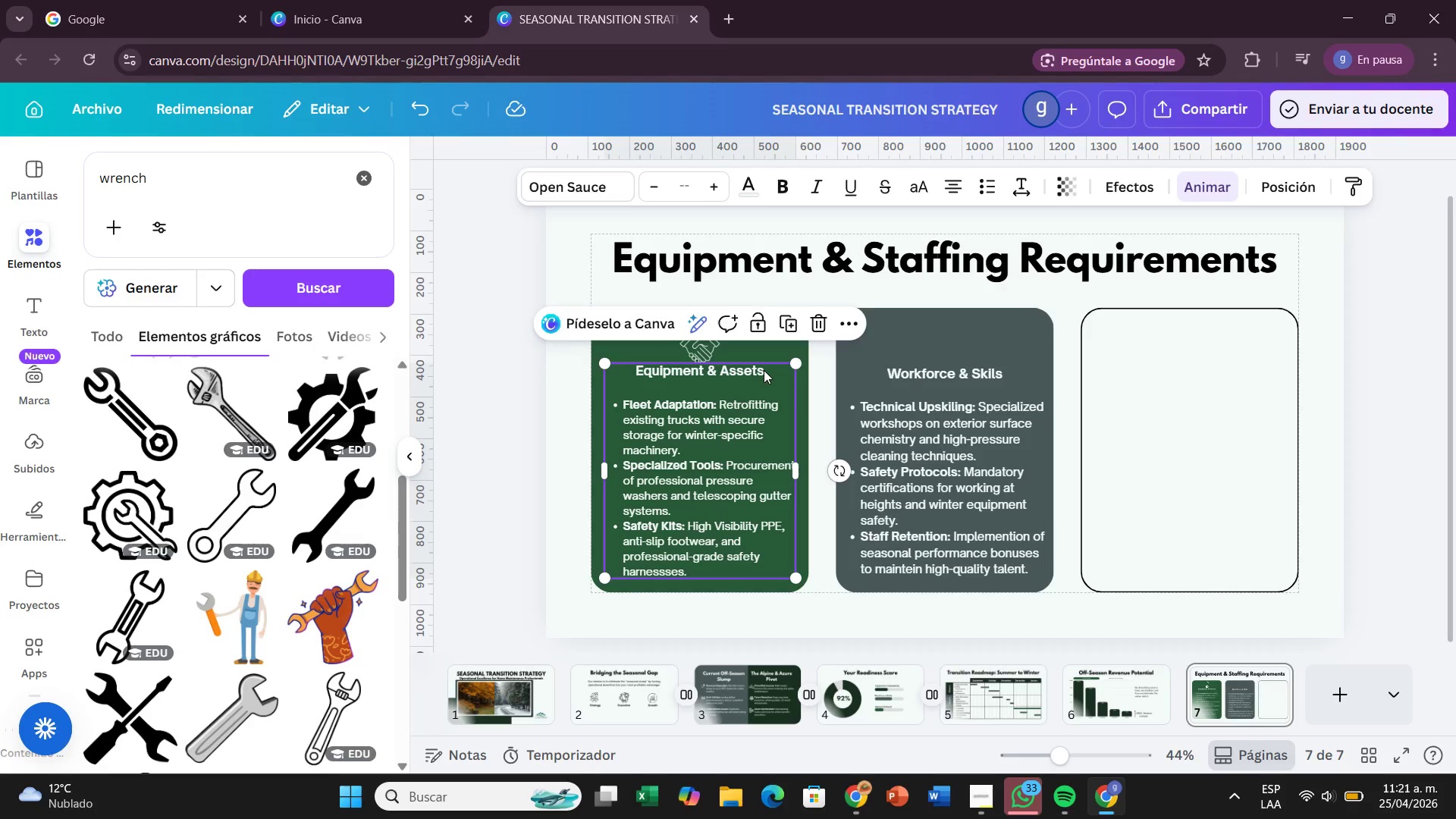 
double_click([764, 370])
 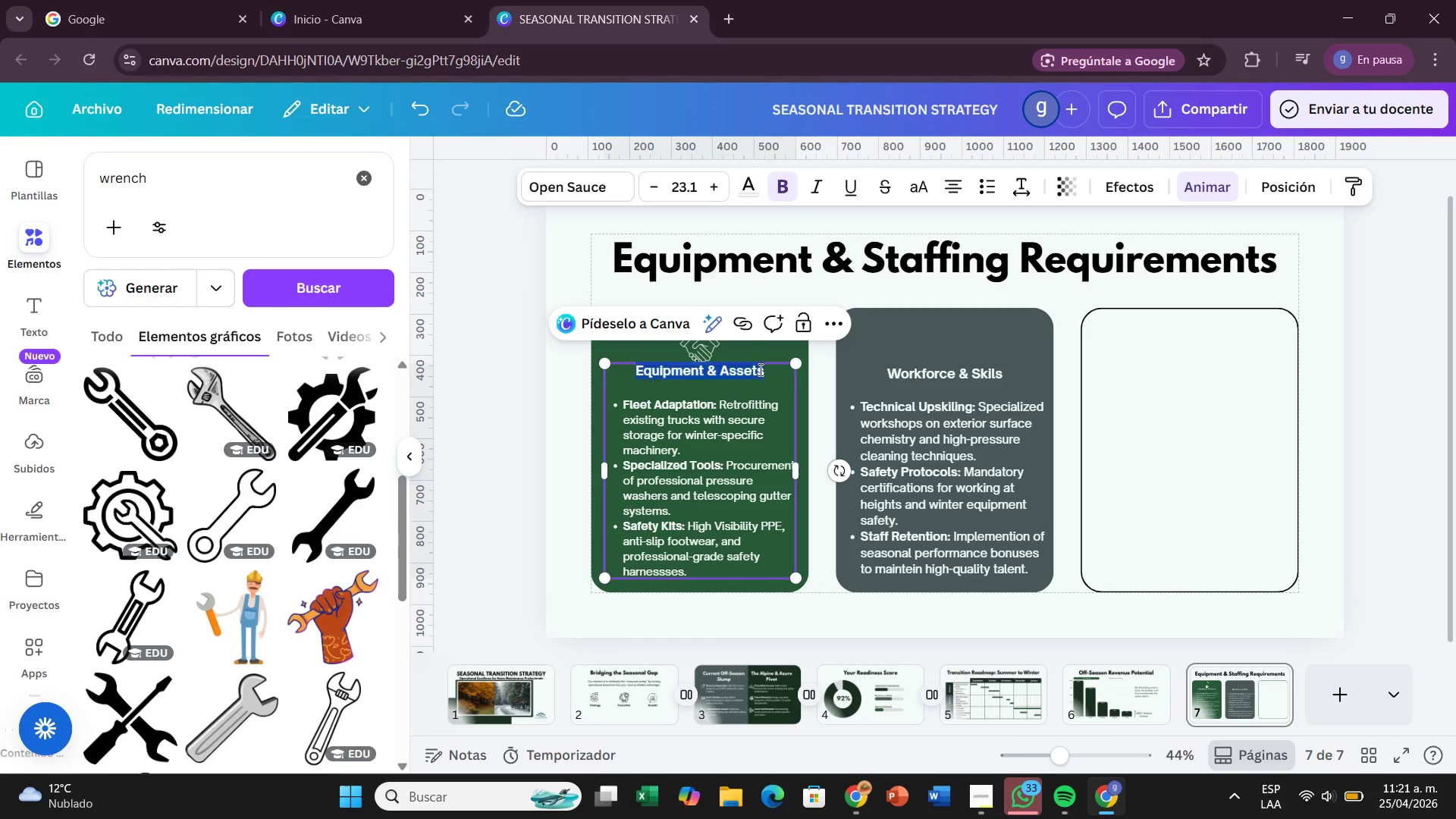 
left_click_drag(start_coordinate=[764, 370], to_coordinate=[670, 372])
 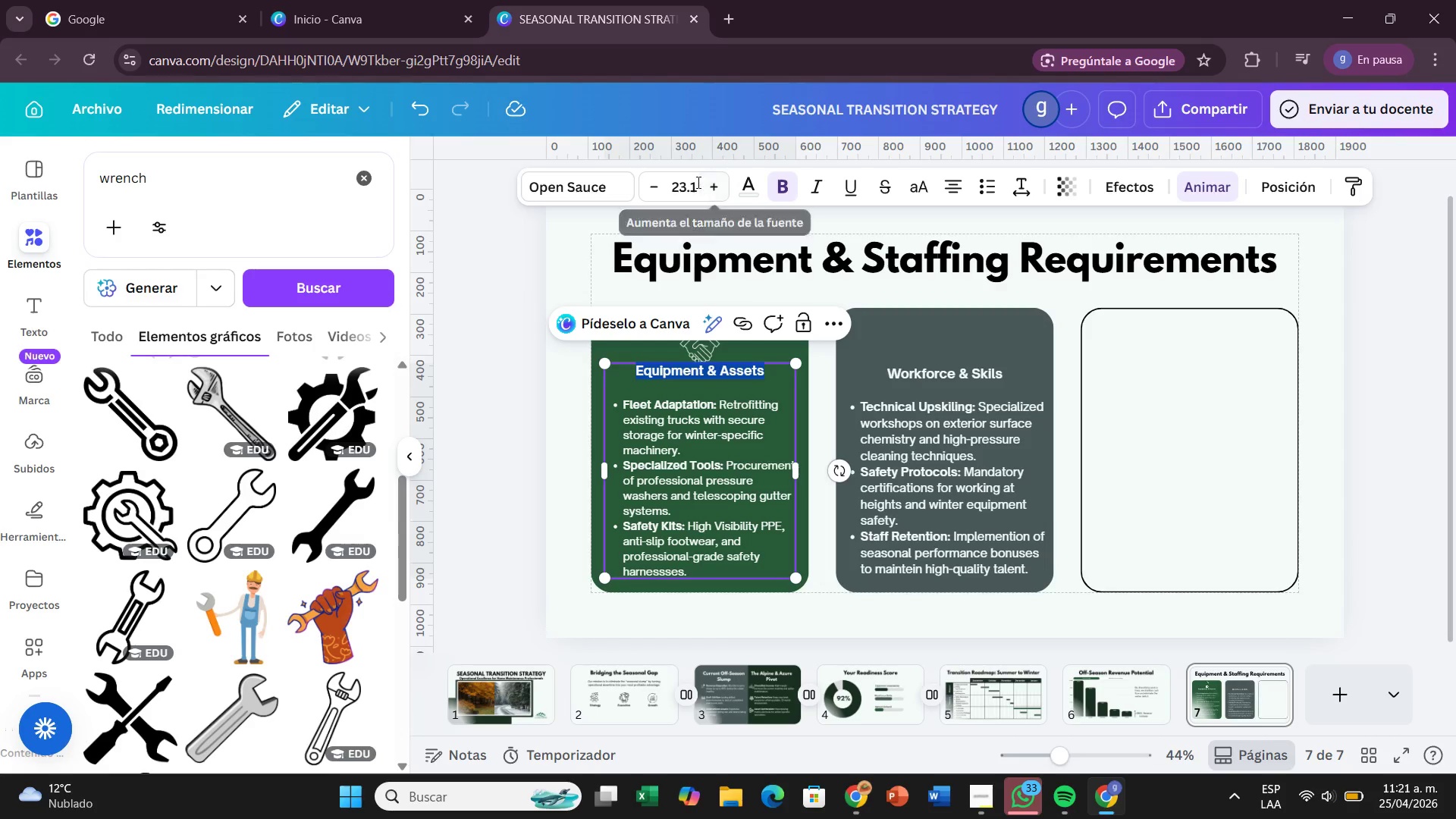 
left_click([697, 182])
 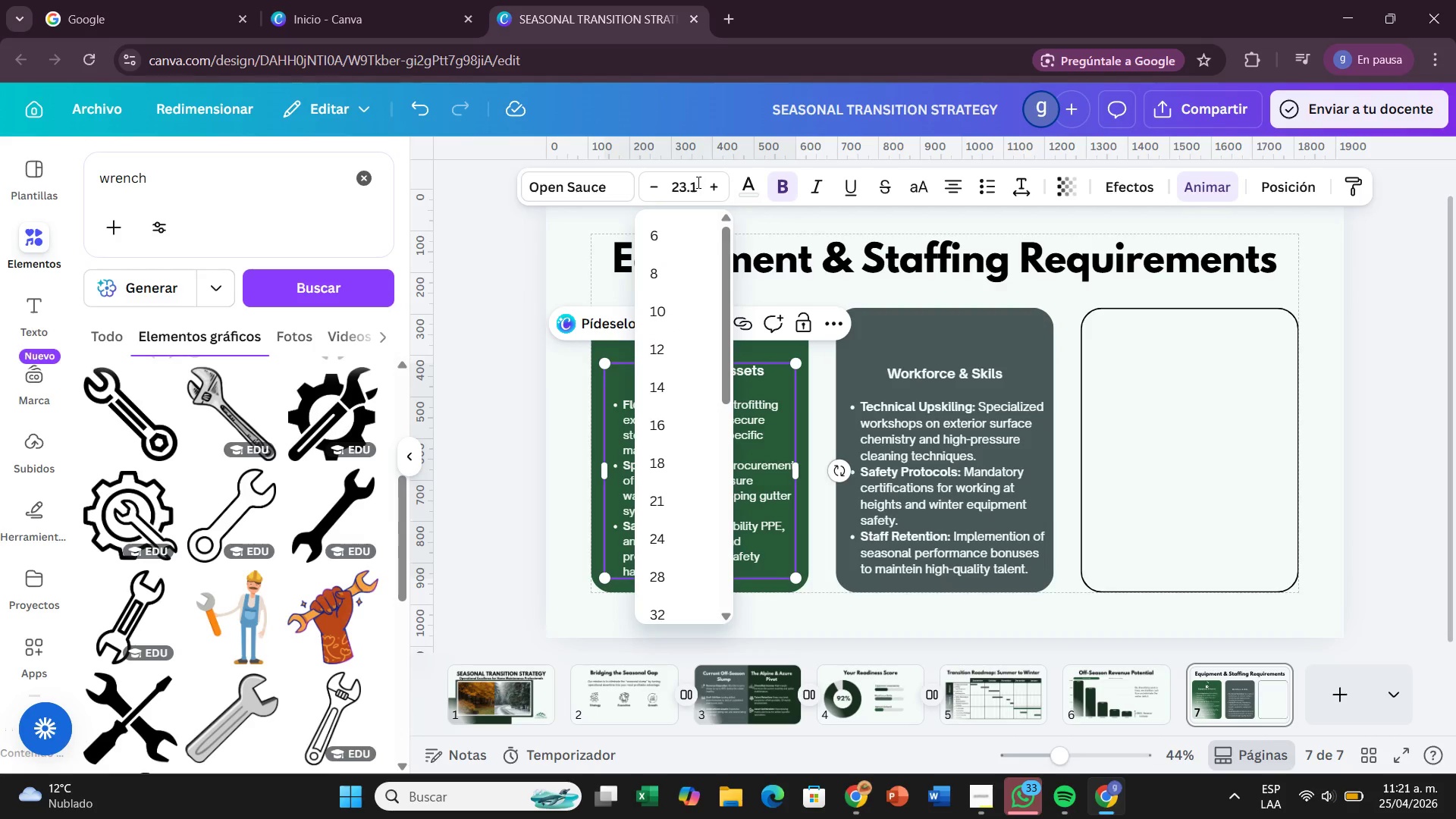 
key(Backspace)
 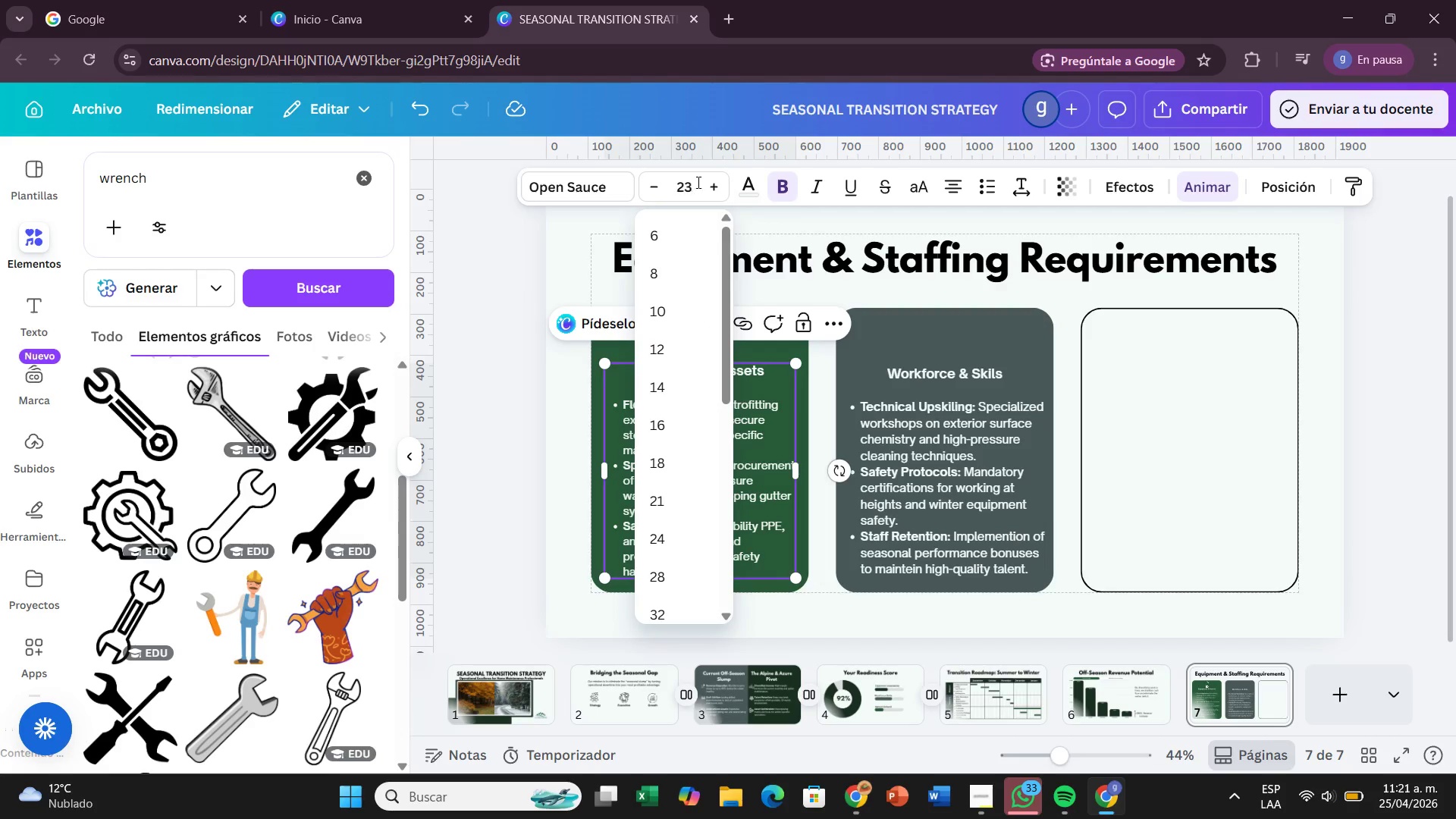 
key(Backspace)
 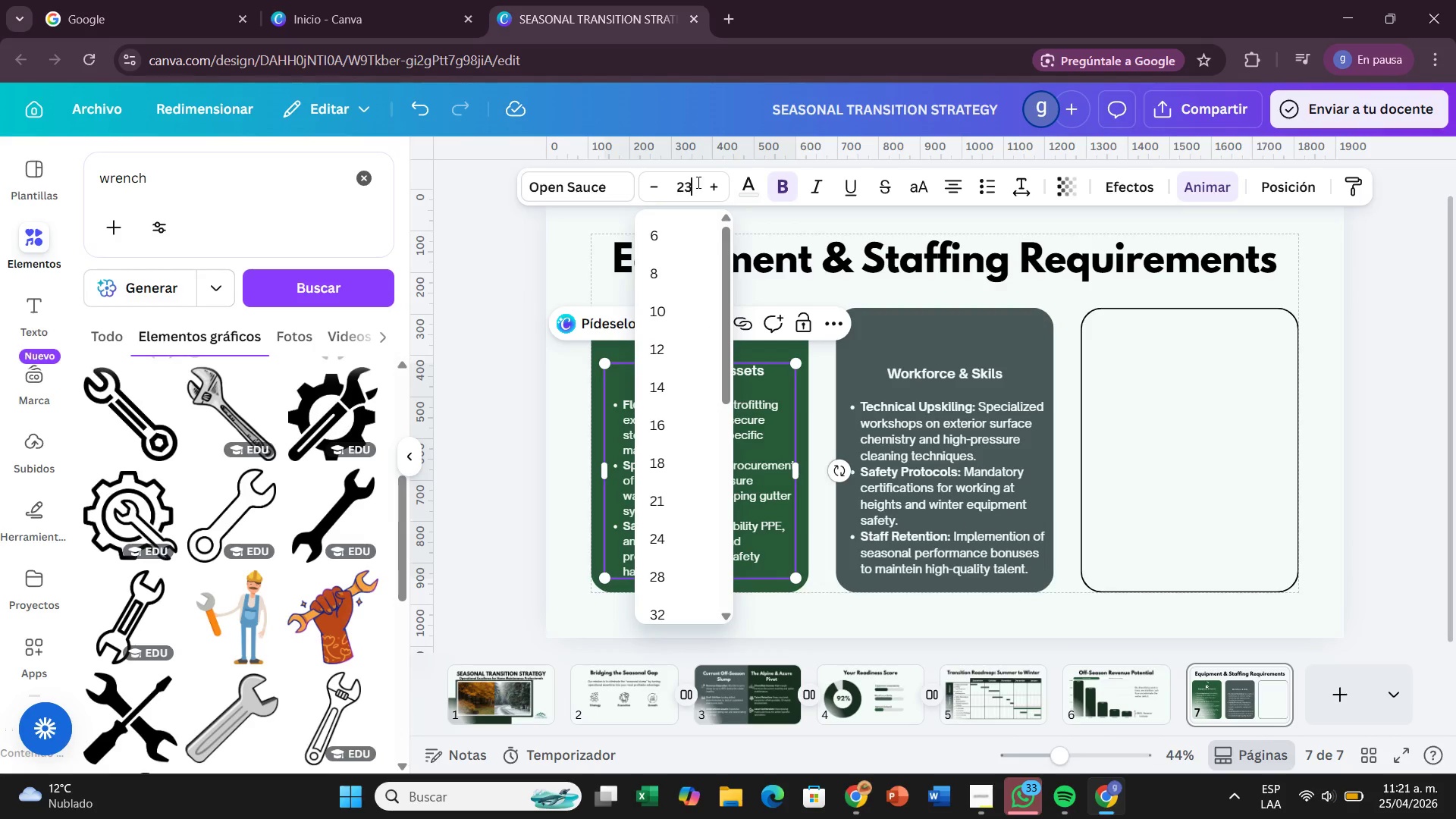 
key(Enter)
 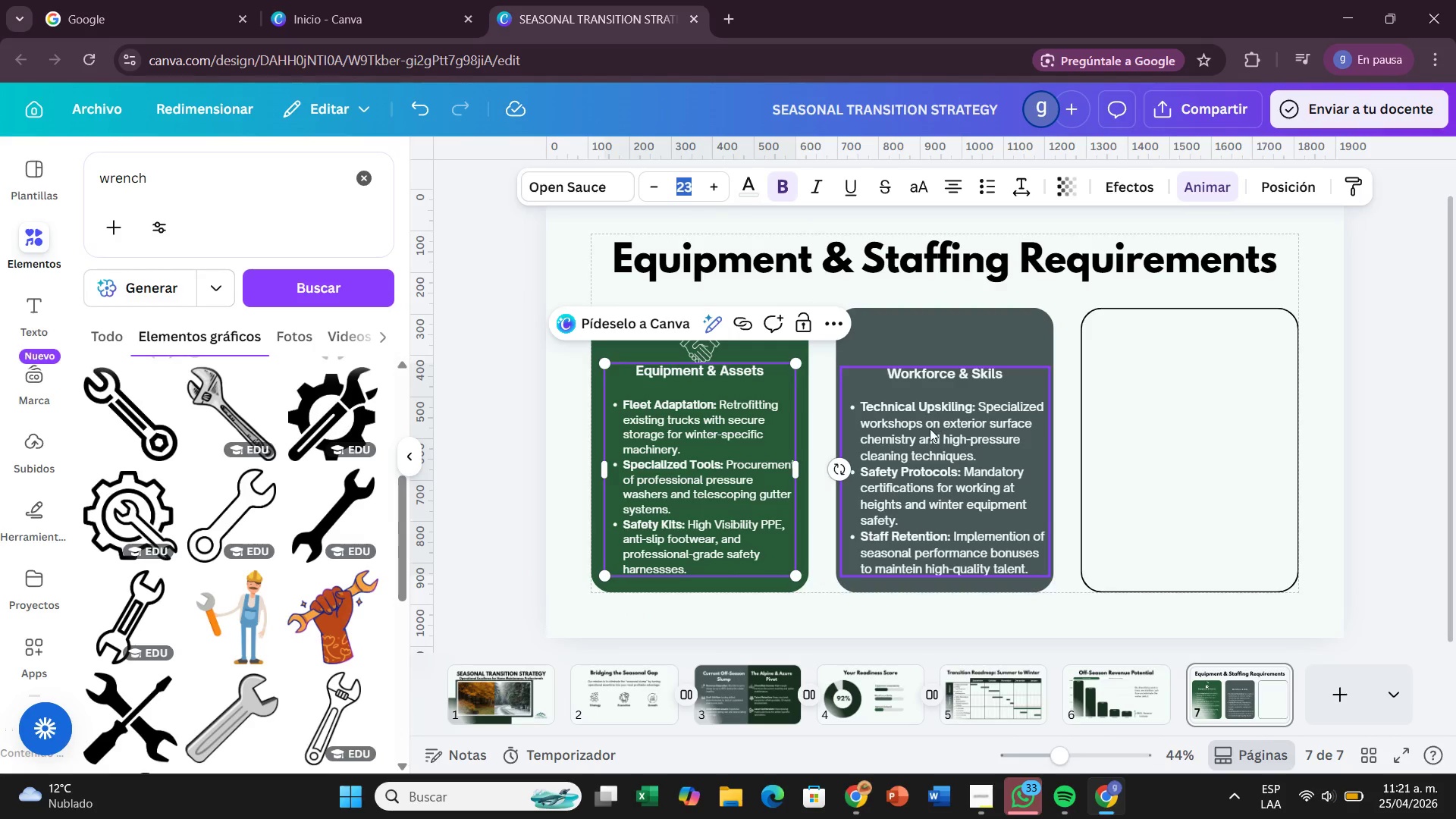 
left_click([936, 419])
 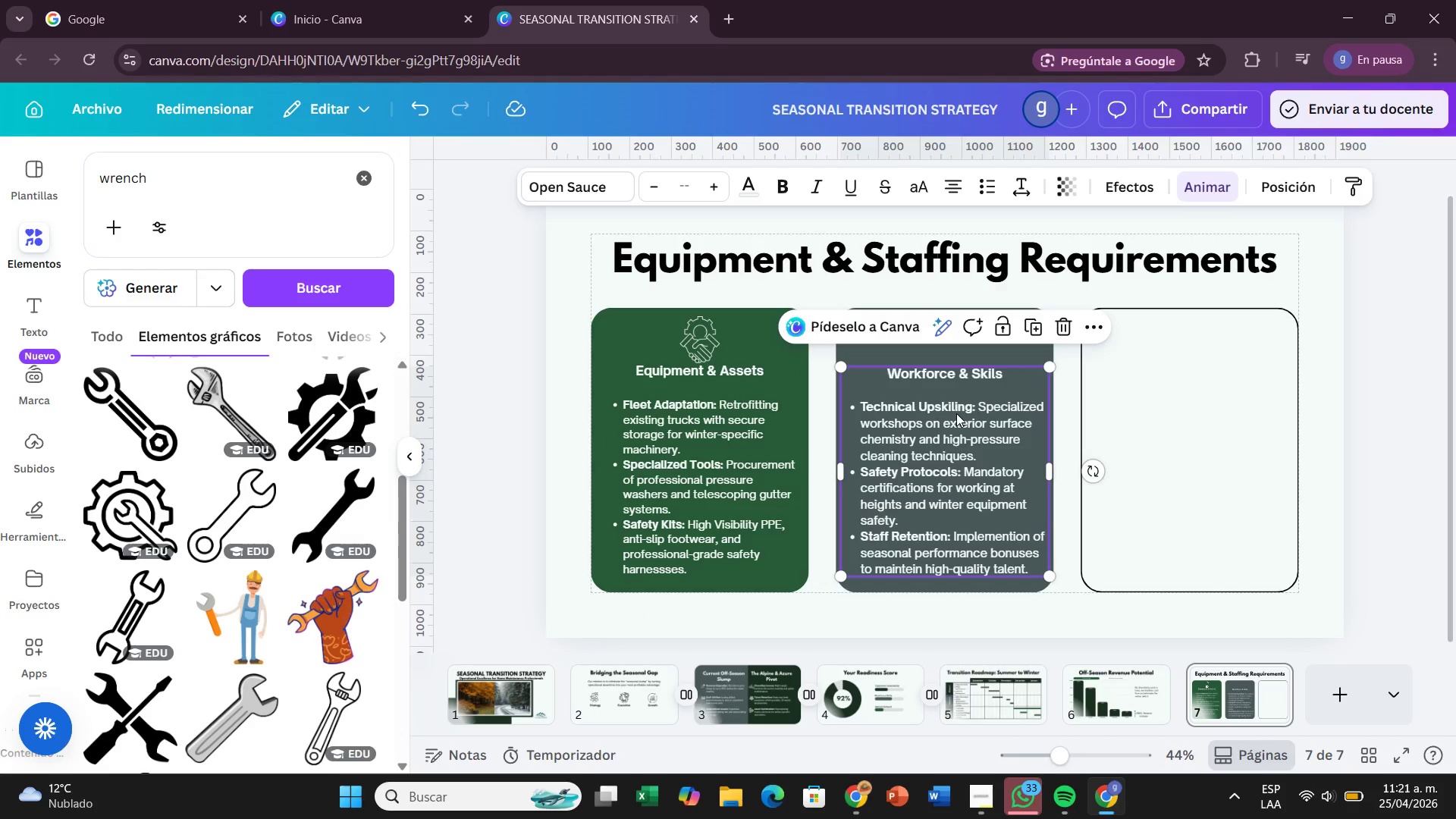 
left_click([956, 413])
 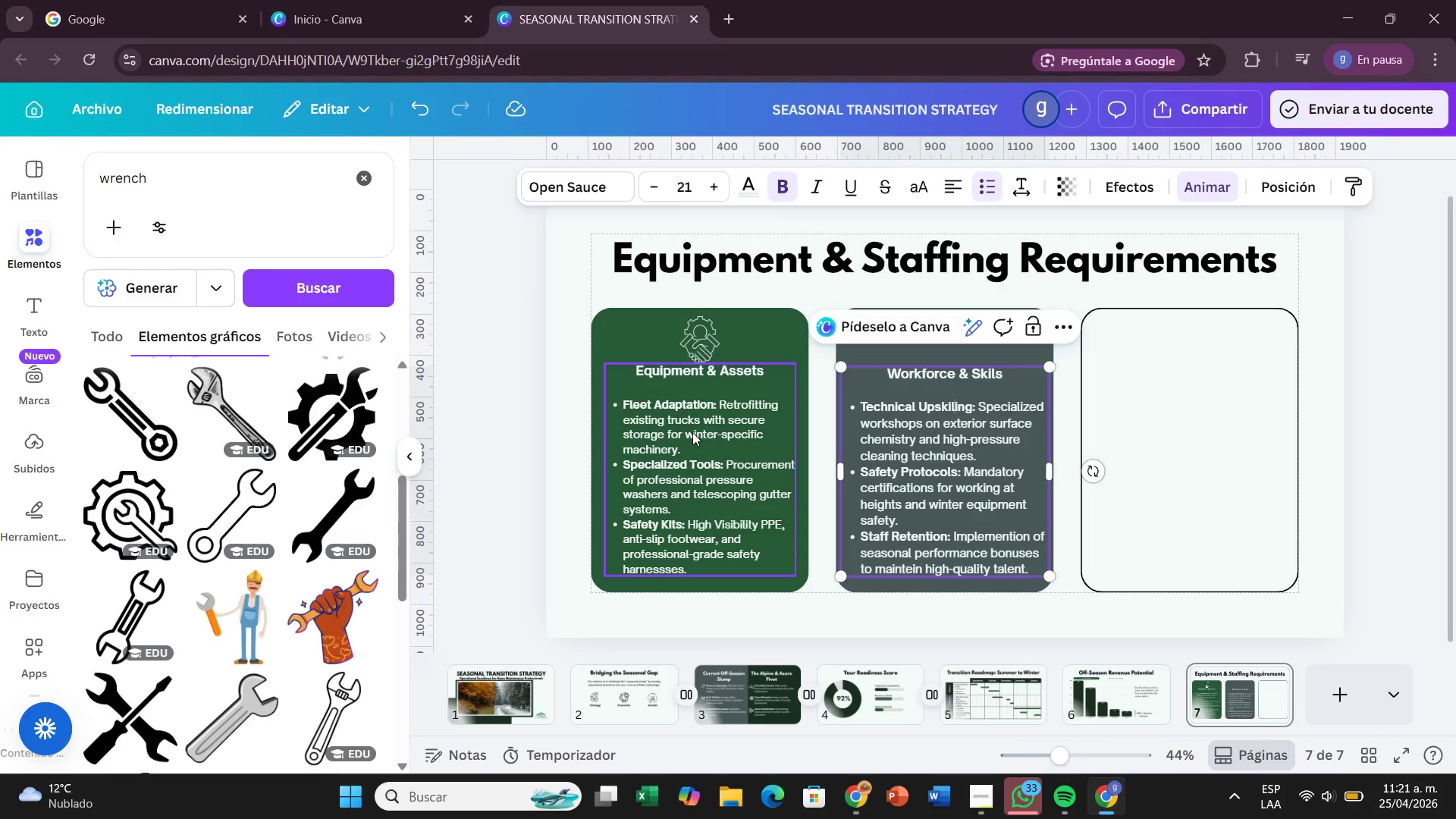 
left_click([692, 433])
 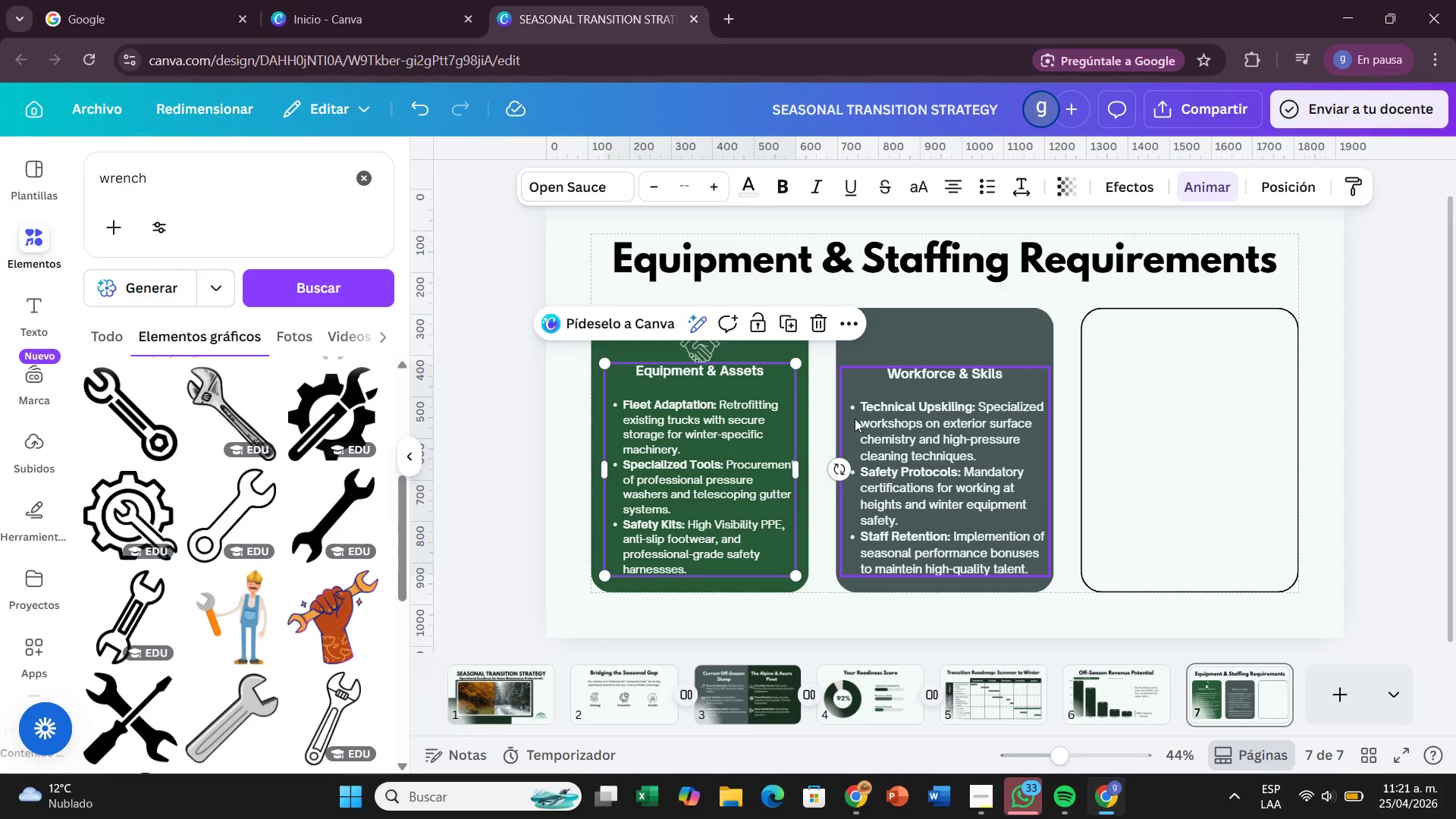 
left_click([855, 414])
 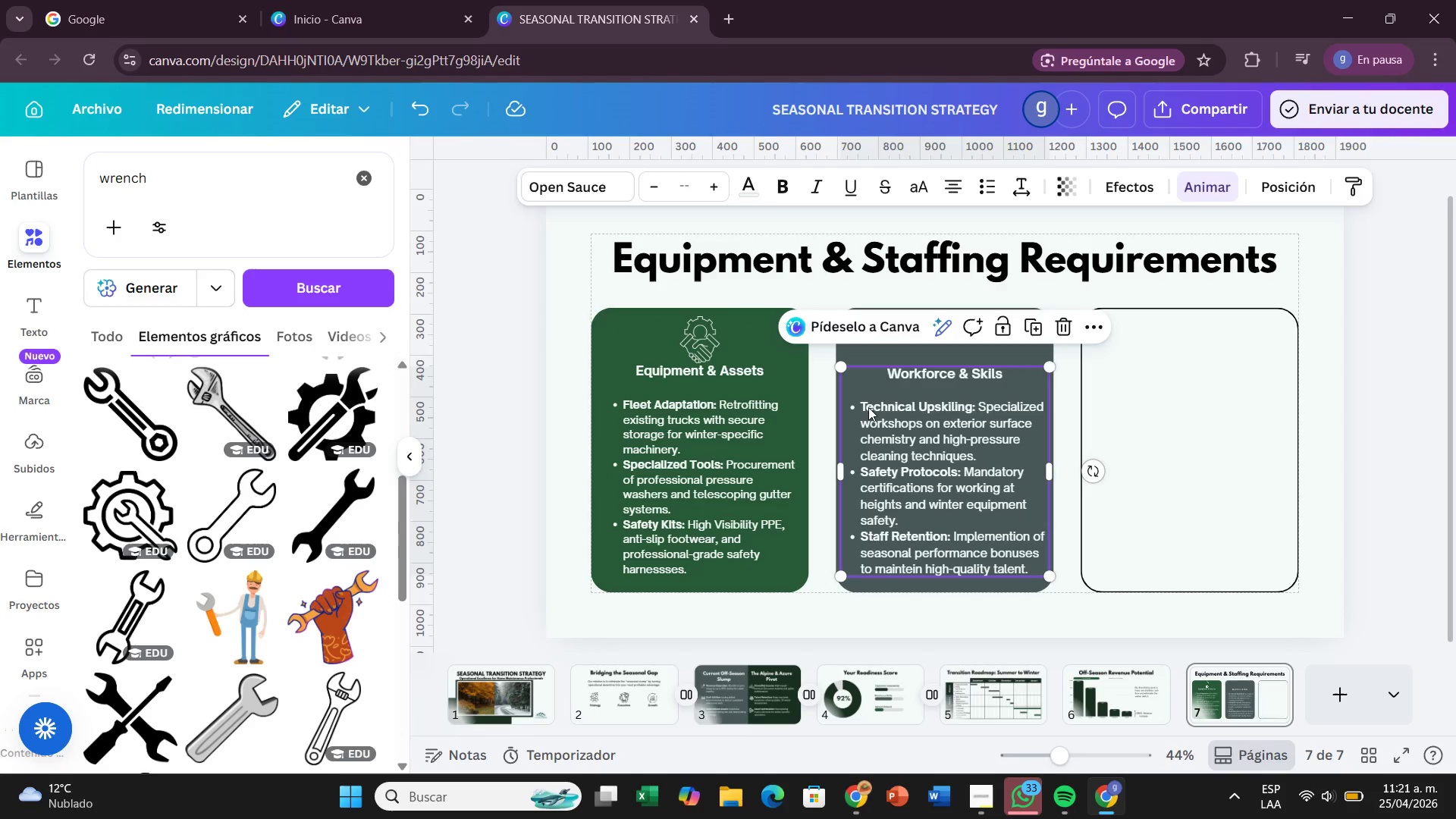 
double_click([868, 407])
 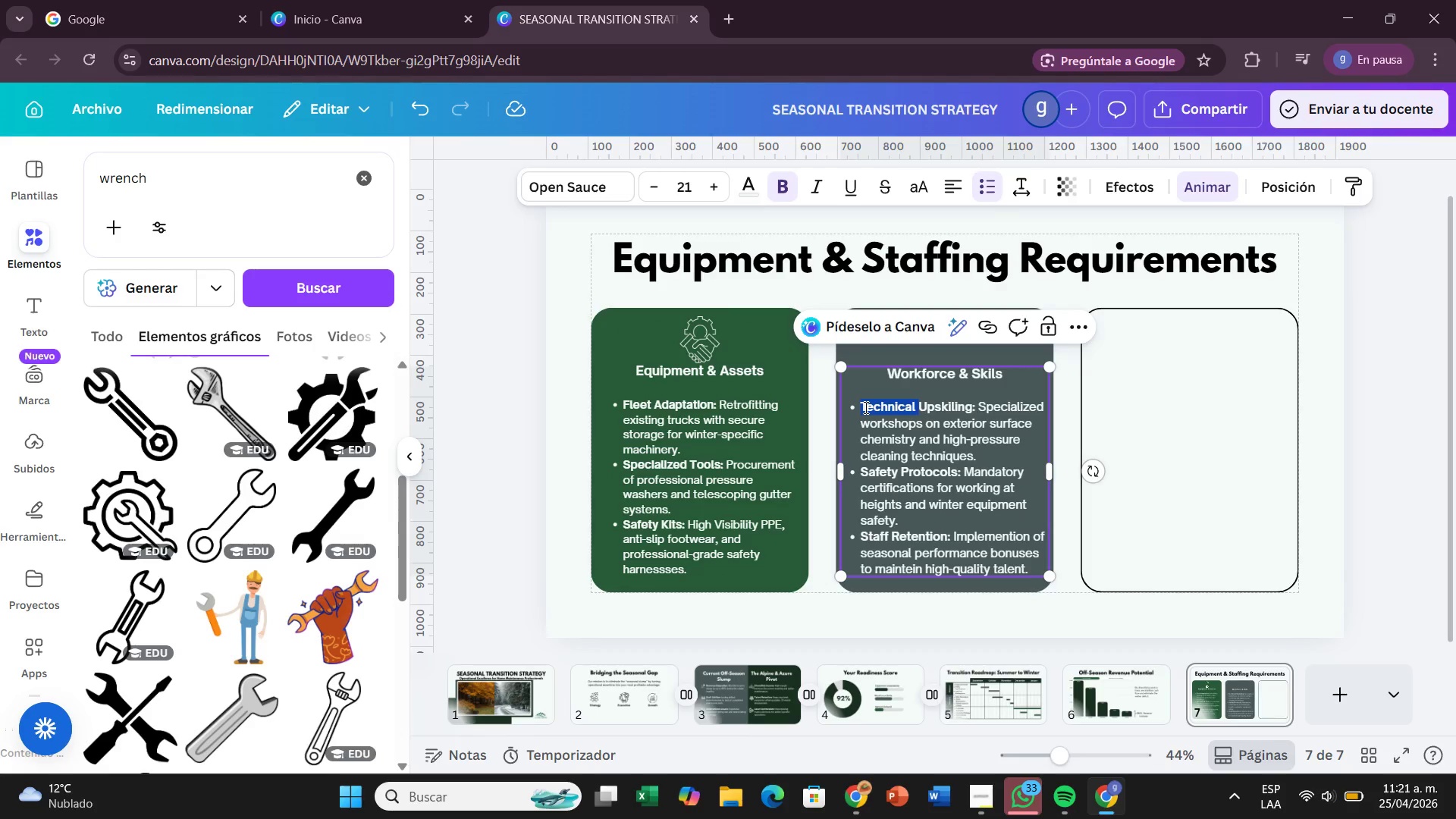 
left_click([864, 407])
 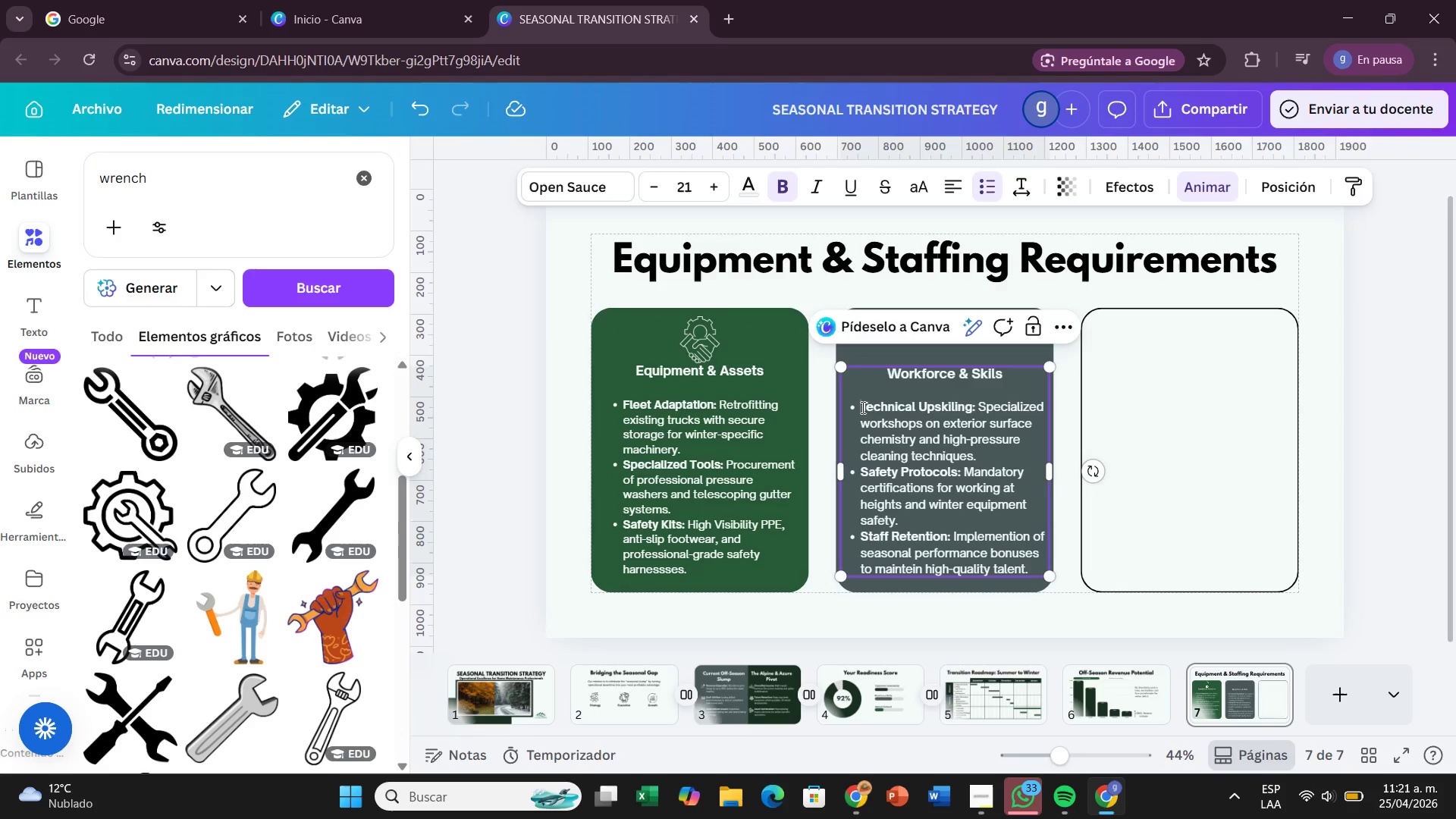 
left_click_drag(start_coordinate=[861, 407], to_coordinate=[1038, 570])
 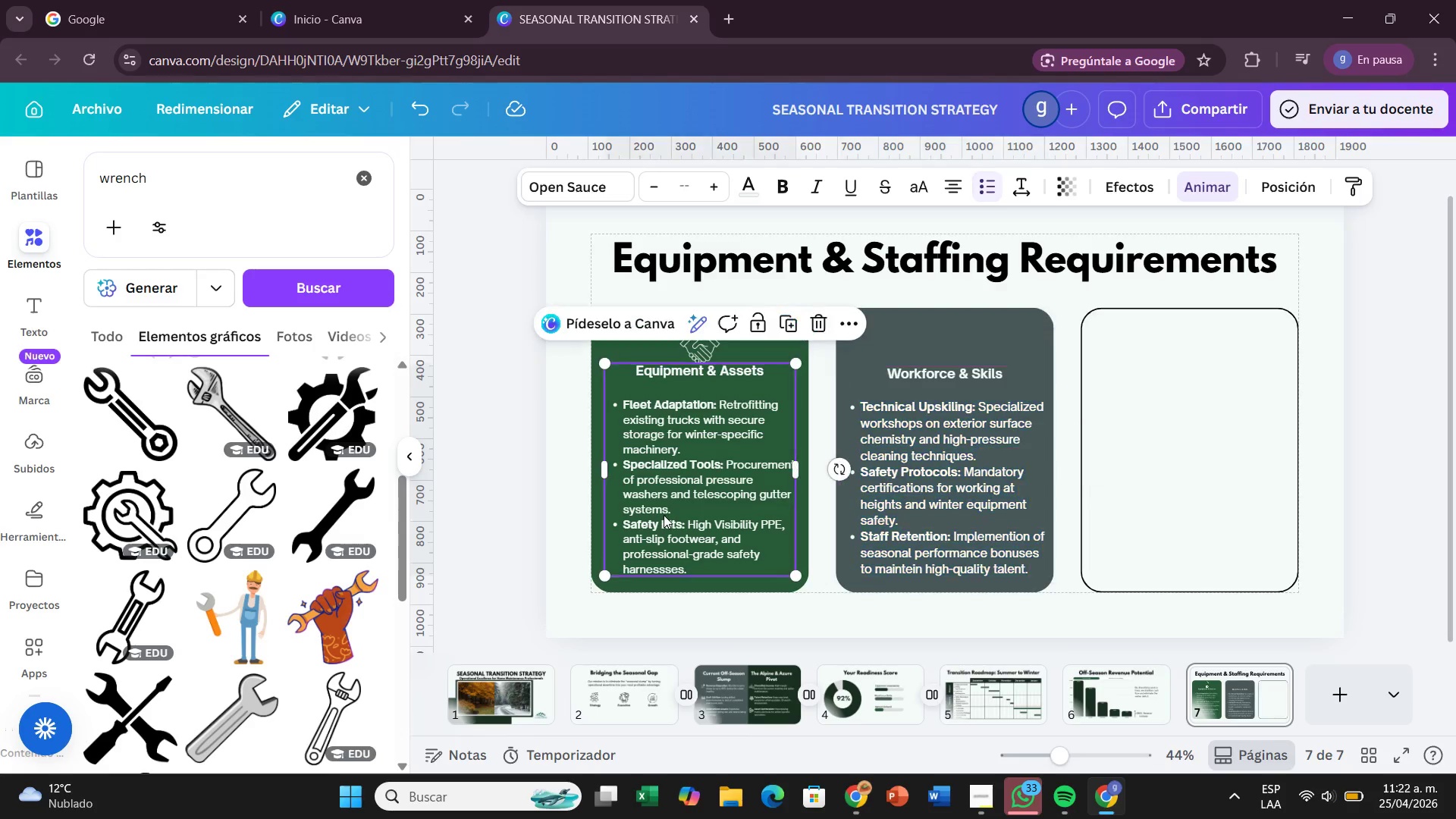 
double_click([664, 515])
 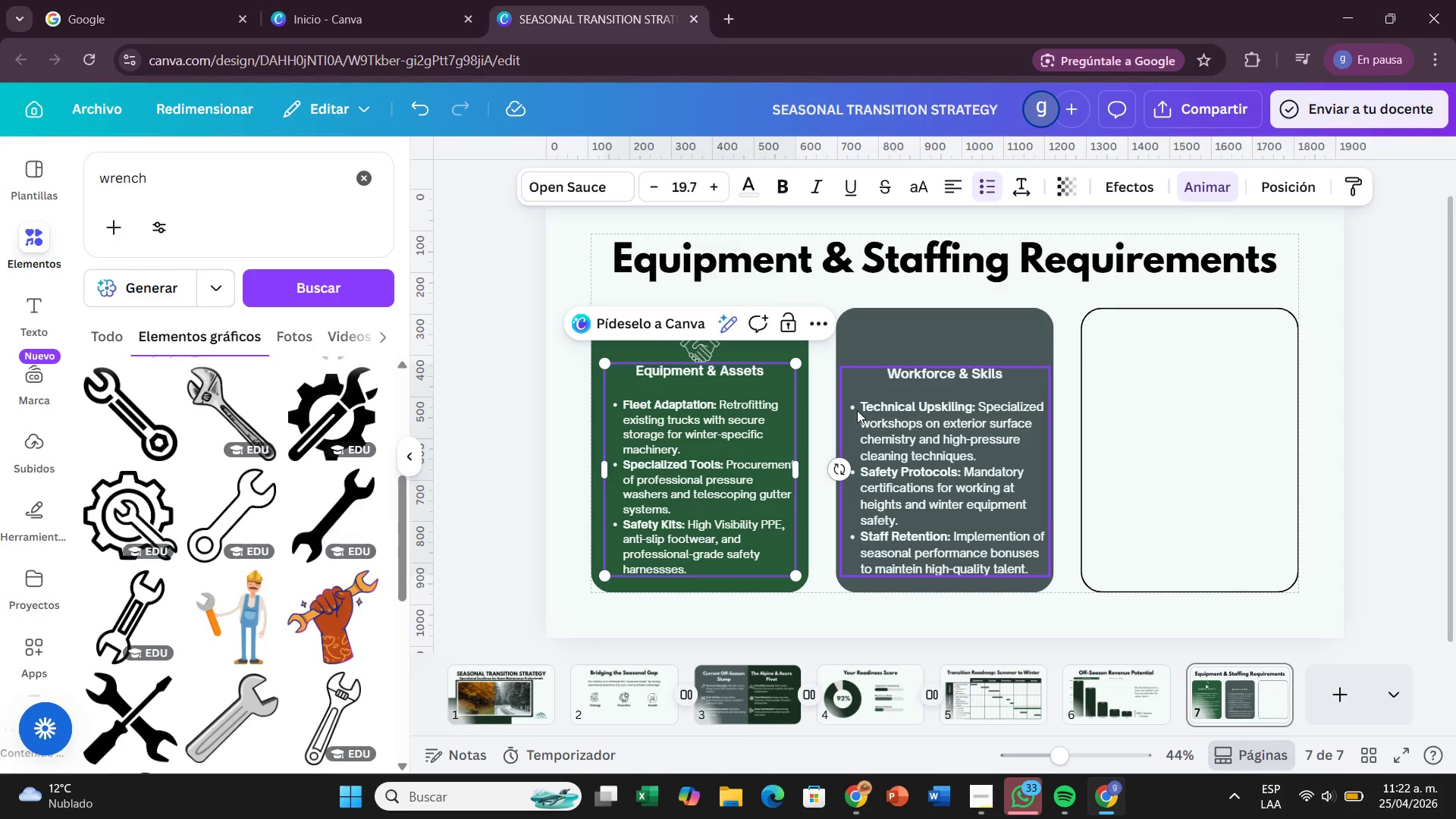 
double_click([857, 410])
 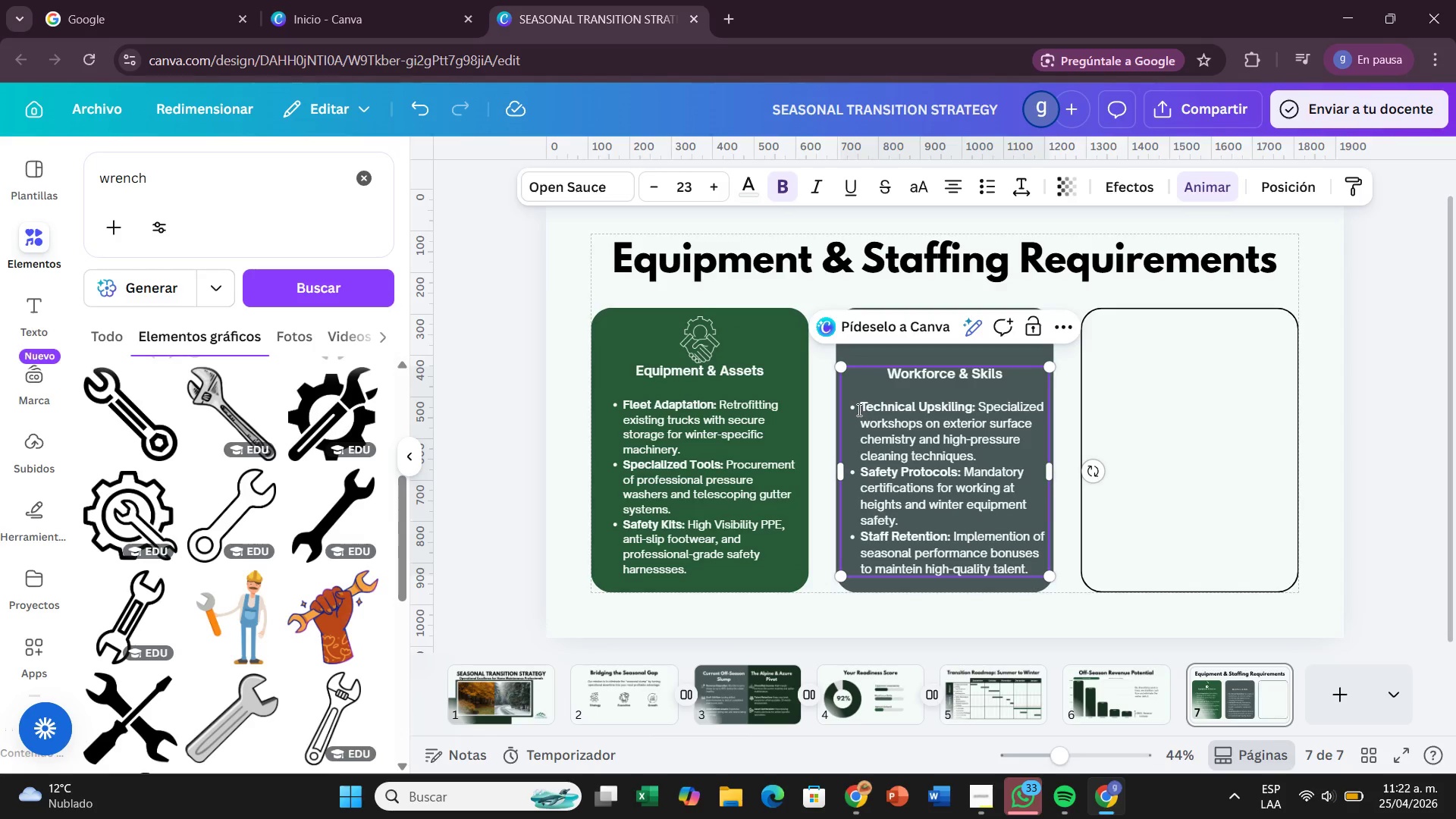 
left_click_drag(start_coordinate=[858, 410], to_coordinate=[1040, 567])
 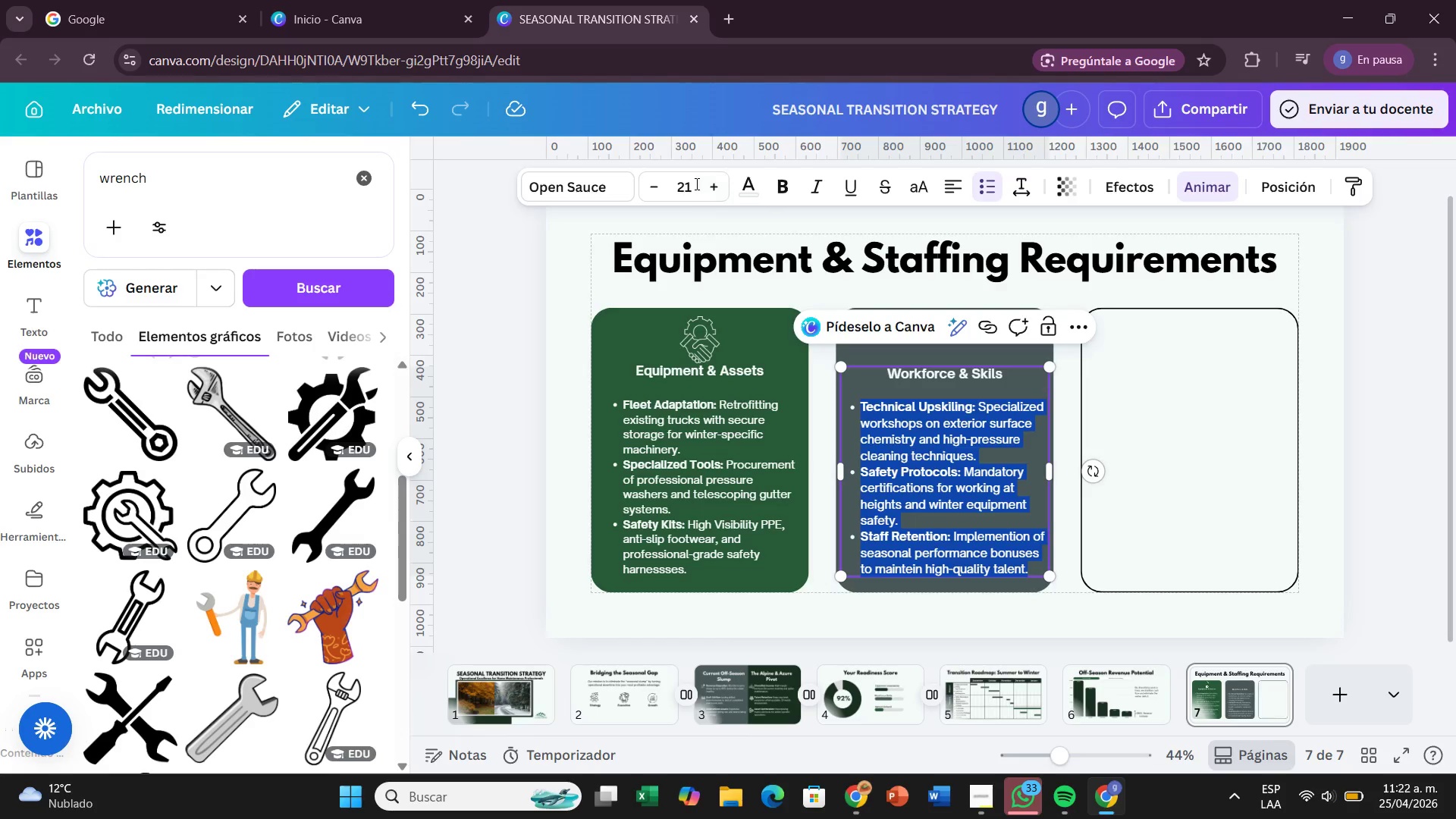 
left_click([695, 184])
 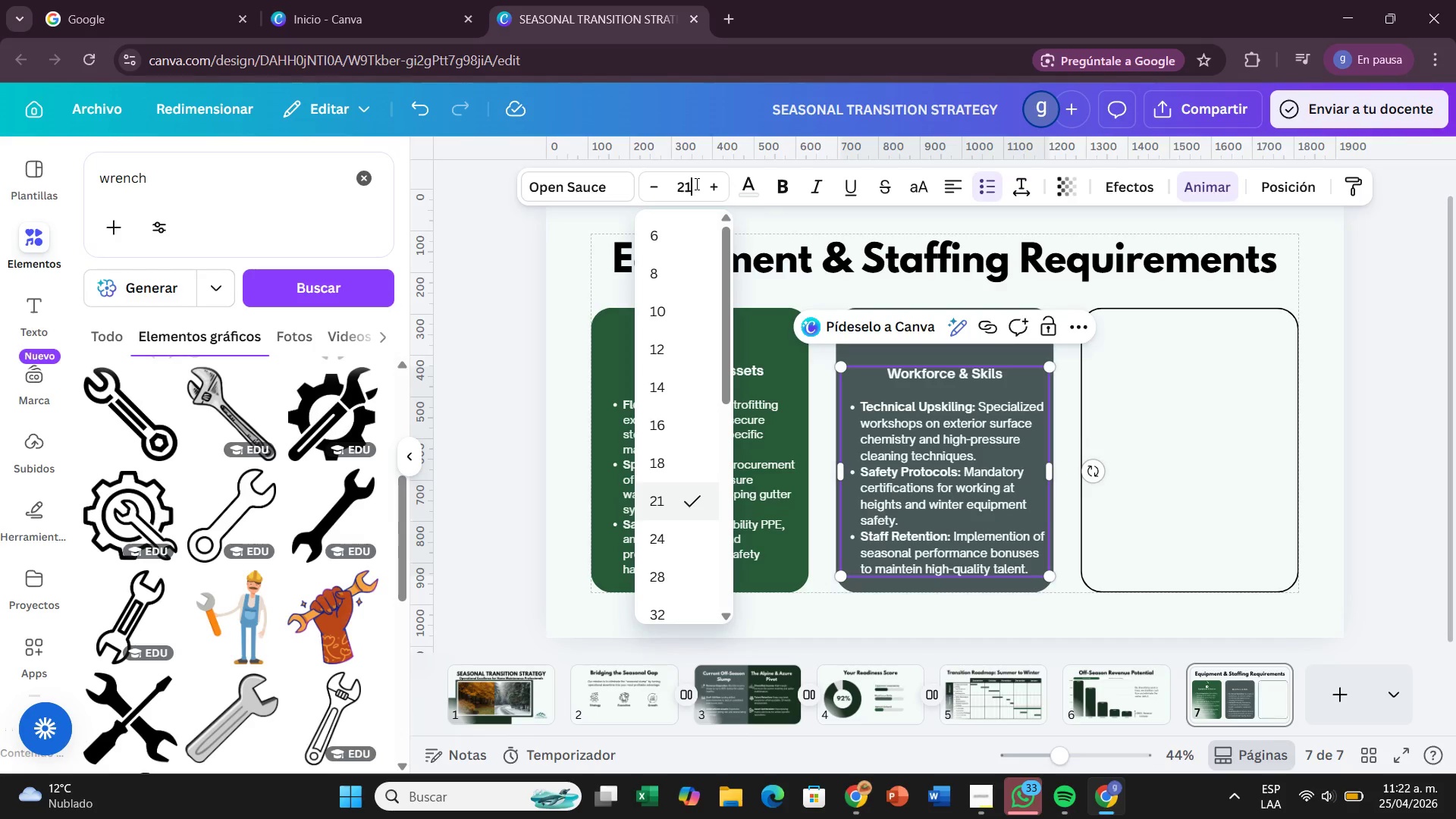 
key(Backspace)
key(Backspace)
type(19)
 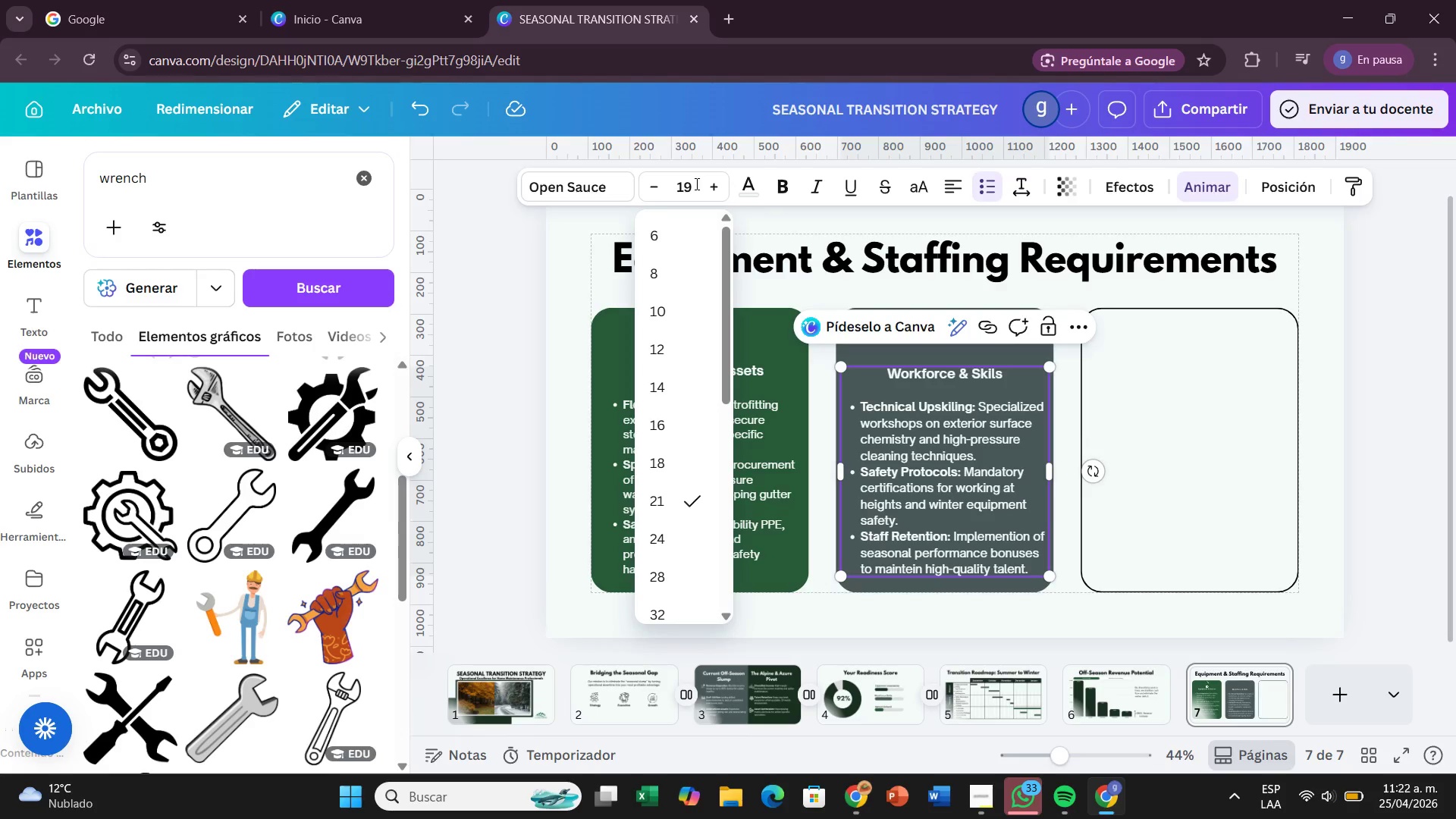 
key(Enter)
 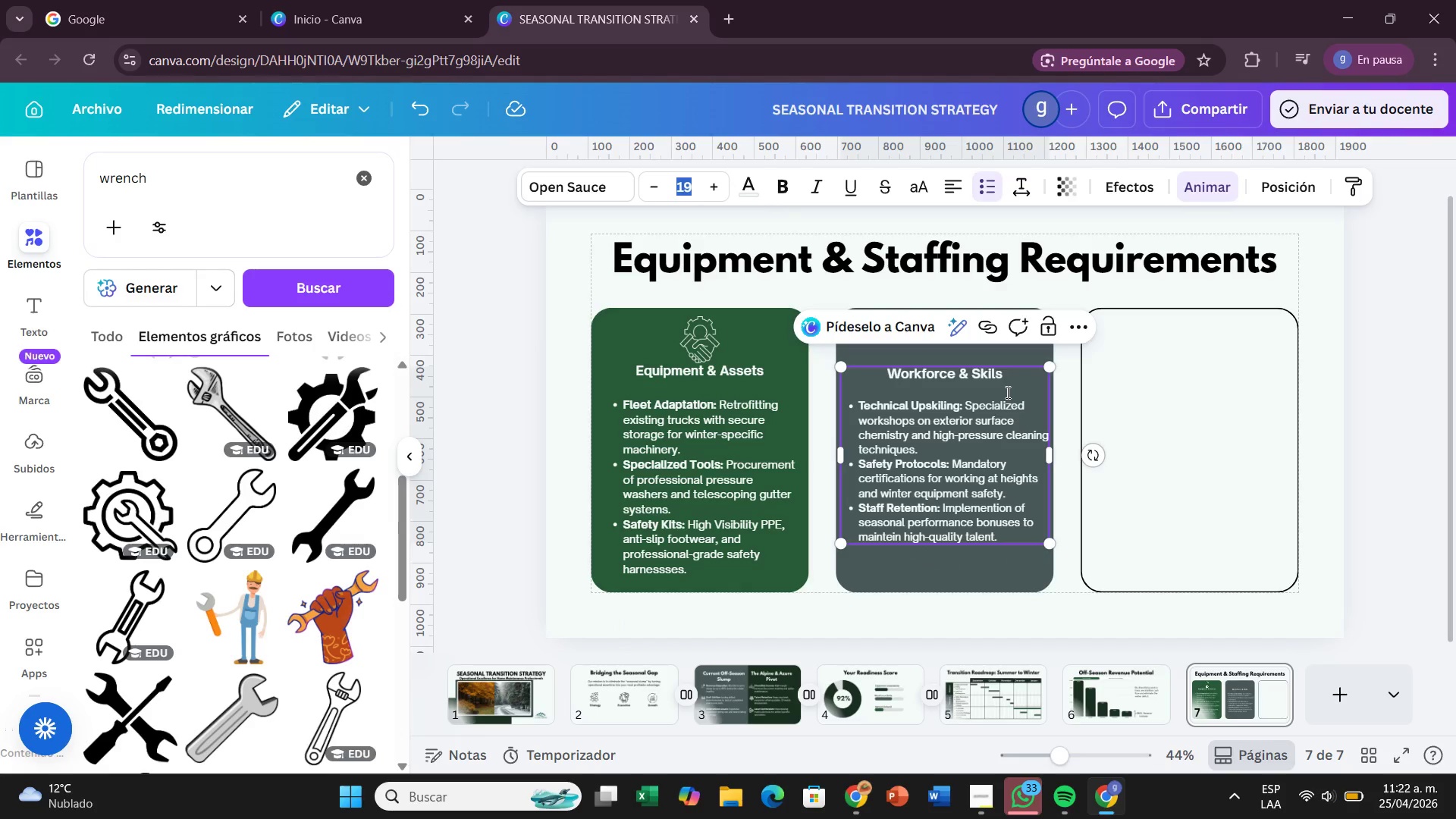 
left_click_drag(start_coordinate=[1059, 464], to_coordinate=[1039, 472])
 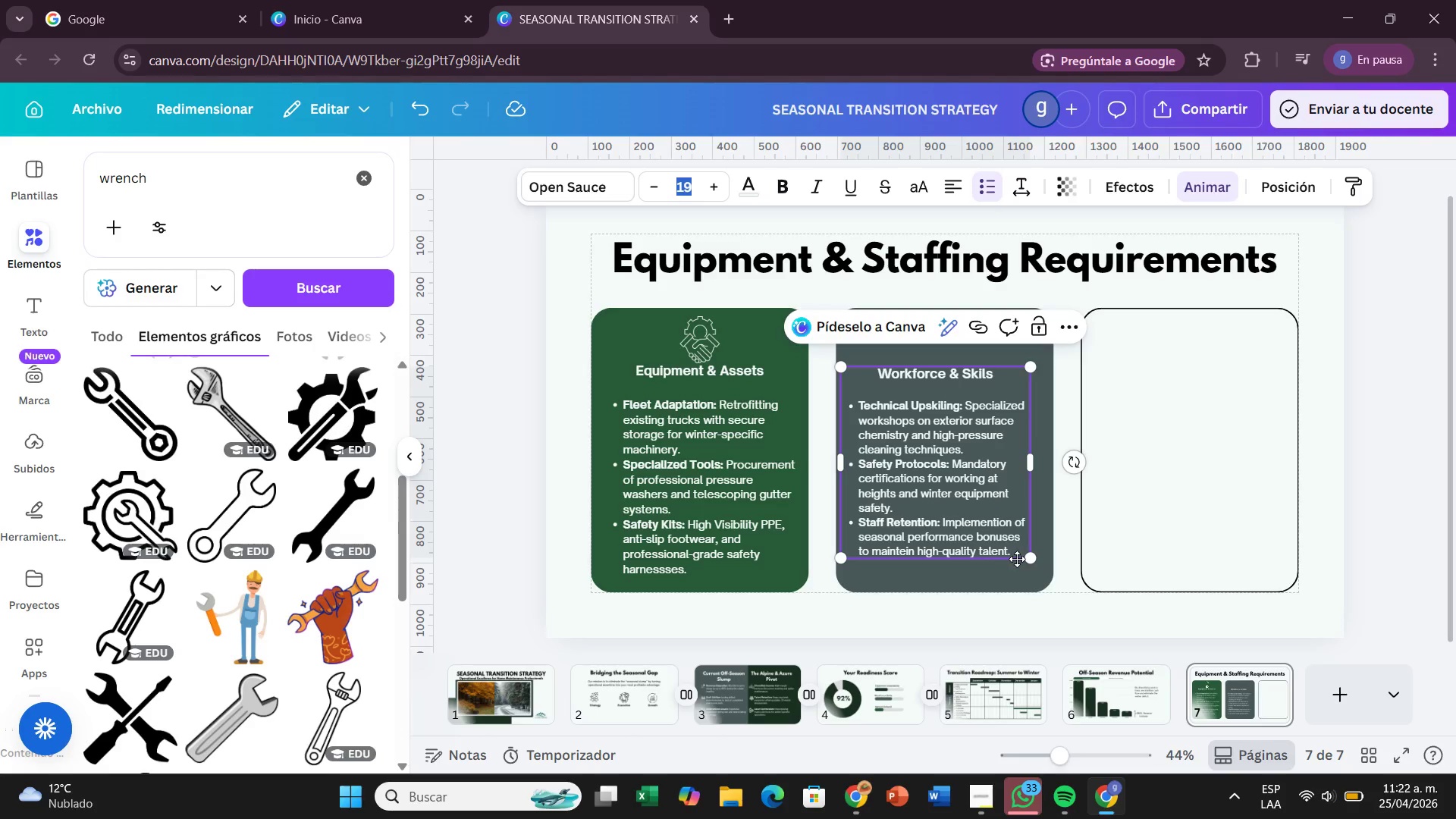 
left_click_drag(start_coordinate=[1020, 560], to_coordinate=[1030, 558])
 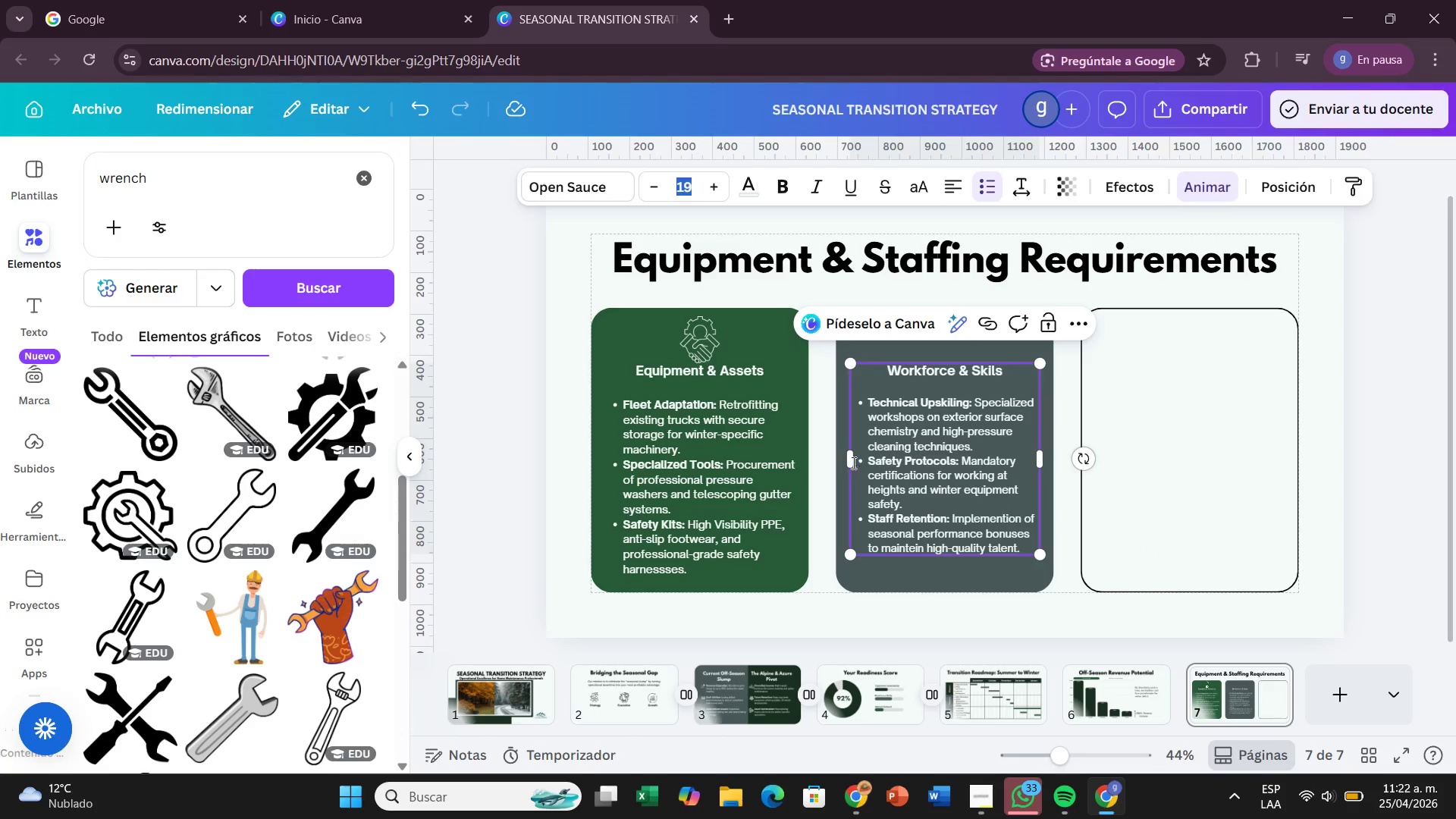 
left_click_drag(start_coordinate=[848, 462], to_coordinate=[842, 462])
 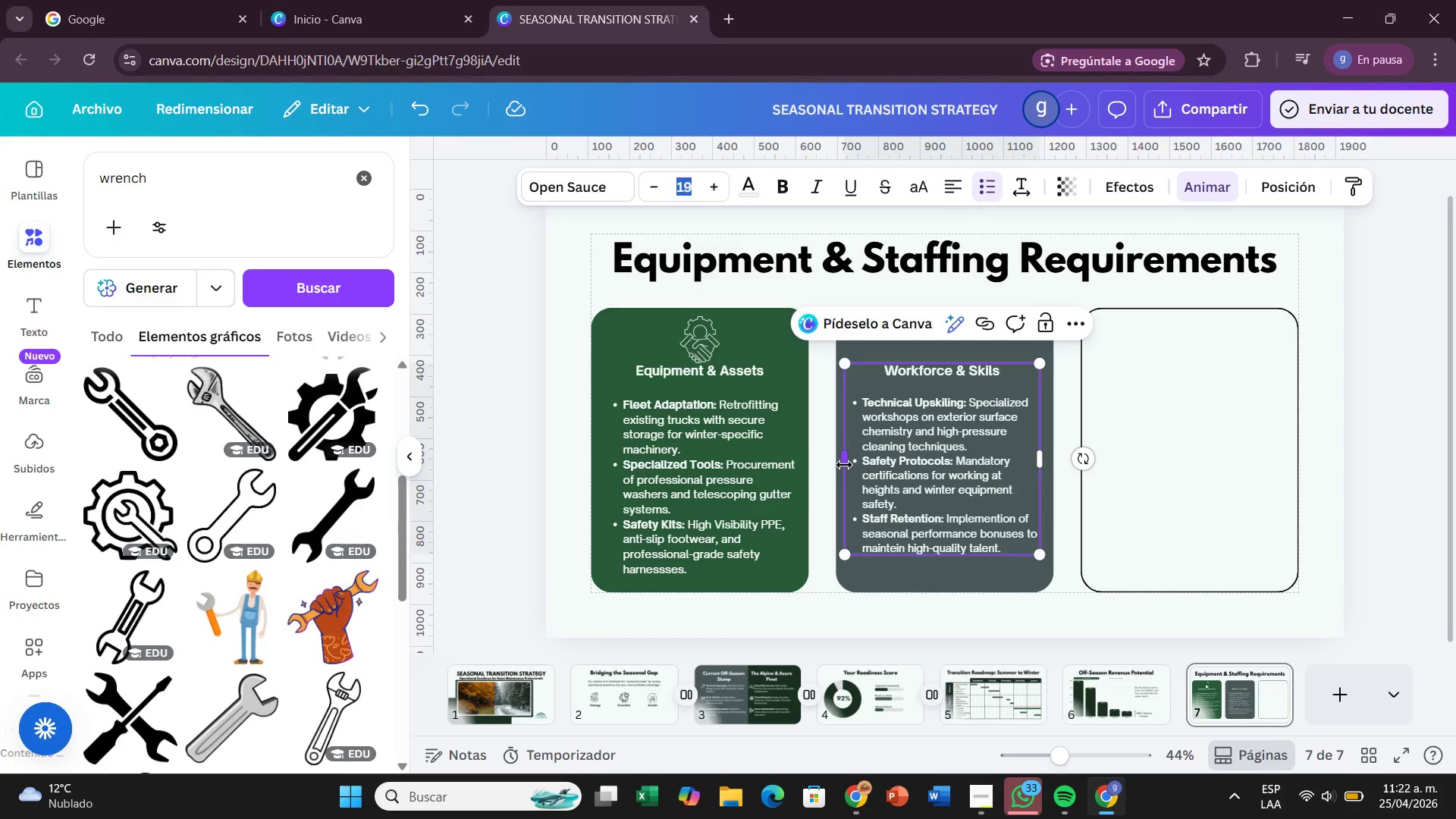 
left_click_drag(start_coordinate=[844, 465], to_coordinate=[838, 465])
 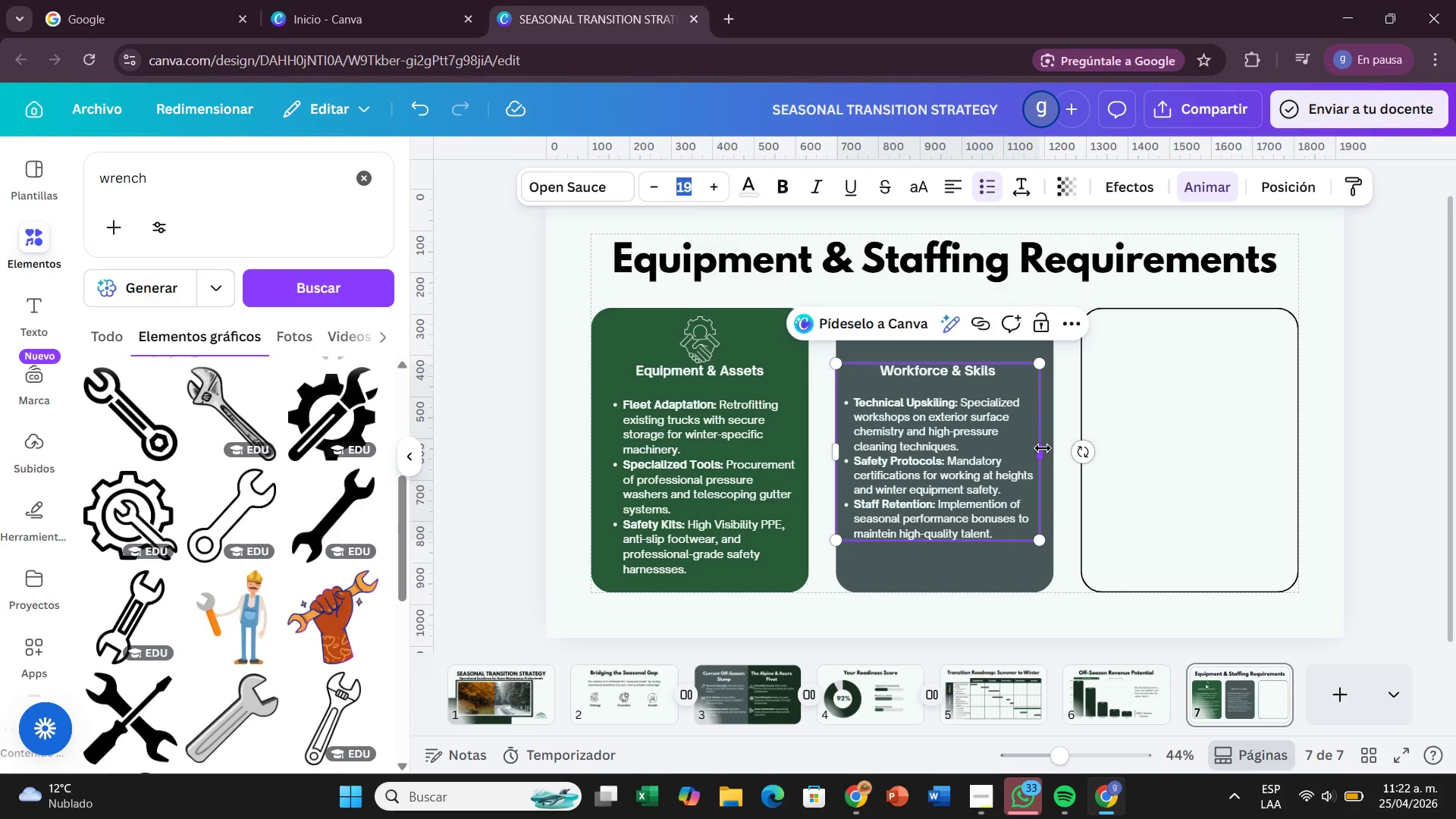 
left_click_drag(start_coordinate=[1043, 448], to_coordinate=[1058, 450])
 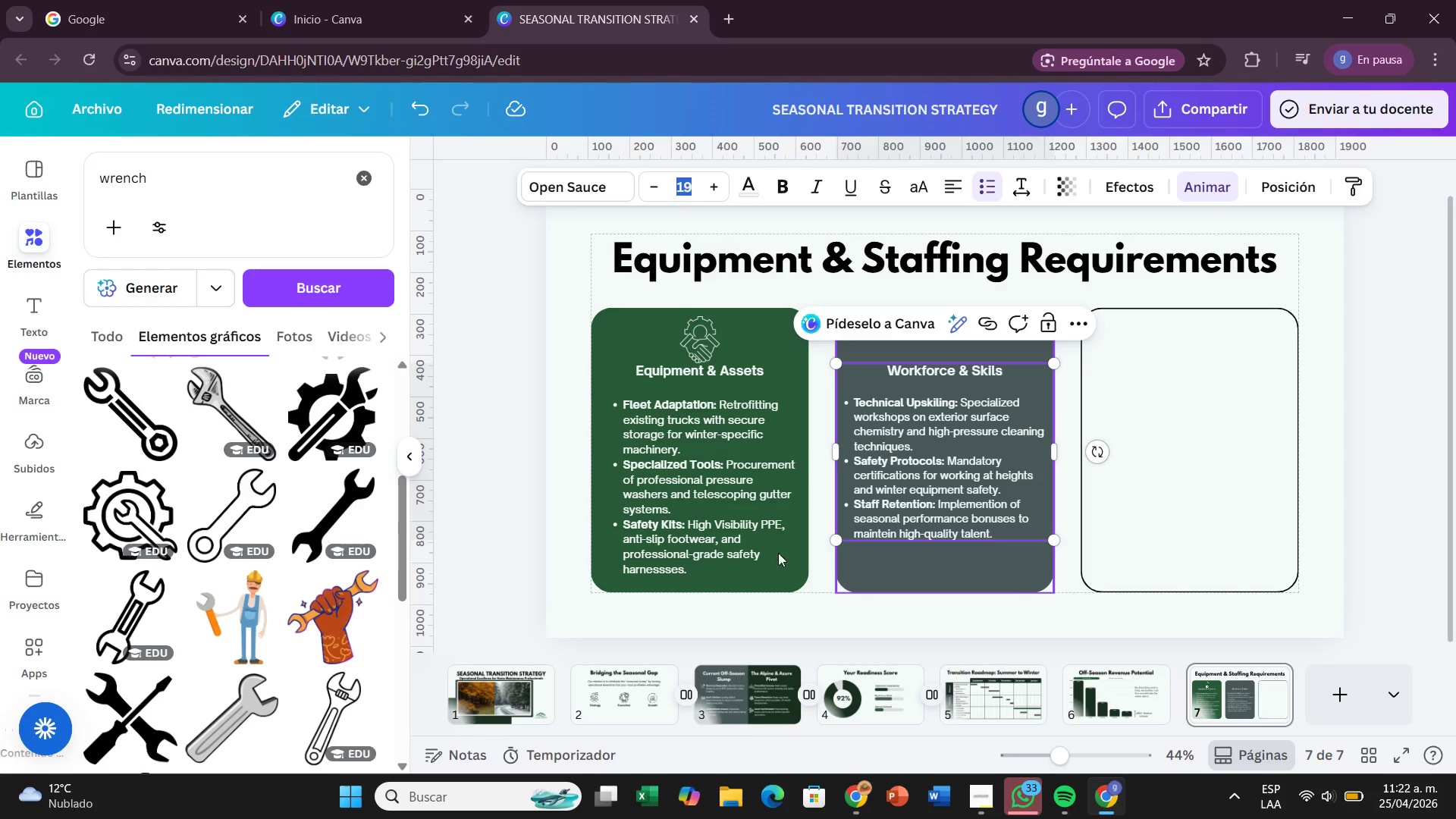 
left_click([772, 507])
 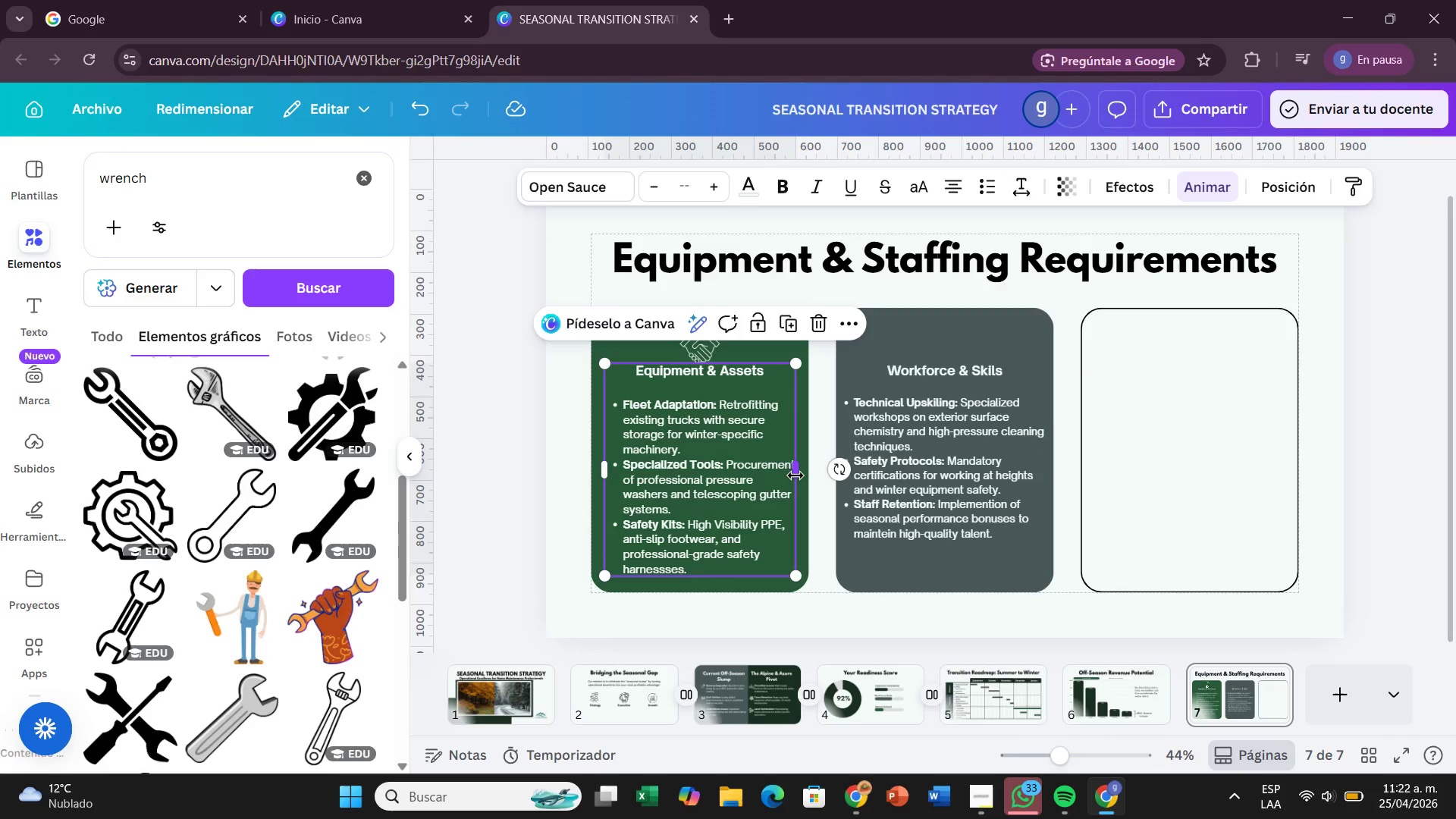 
left_click_drag(start_coordinate=[795, 475], to_coordinate=[805, 475])
 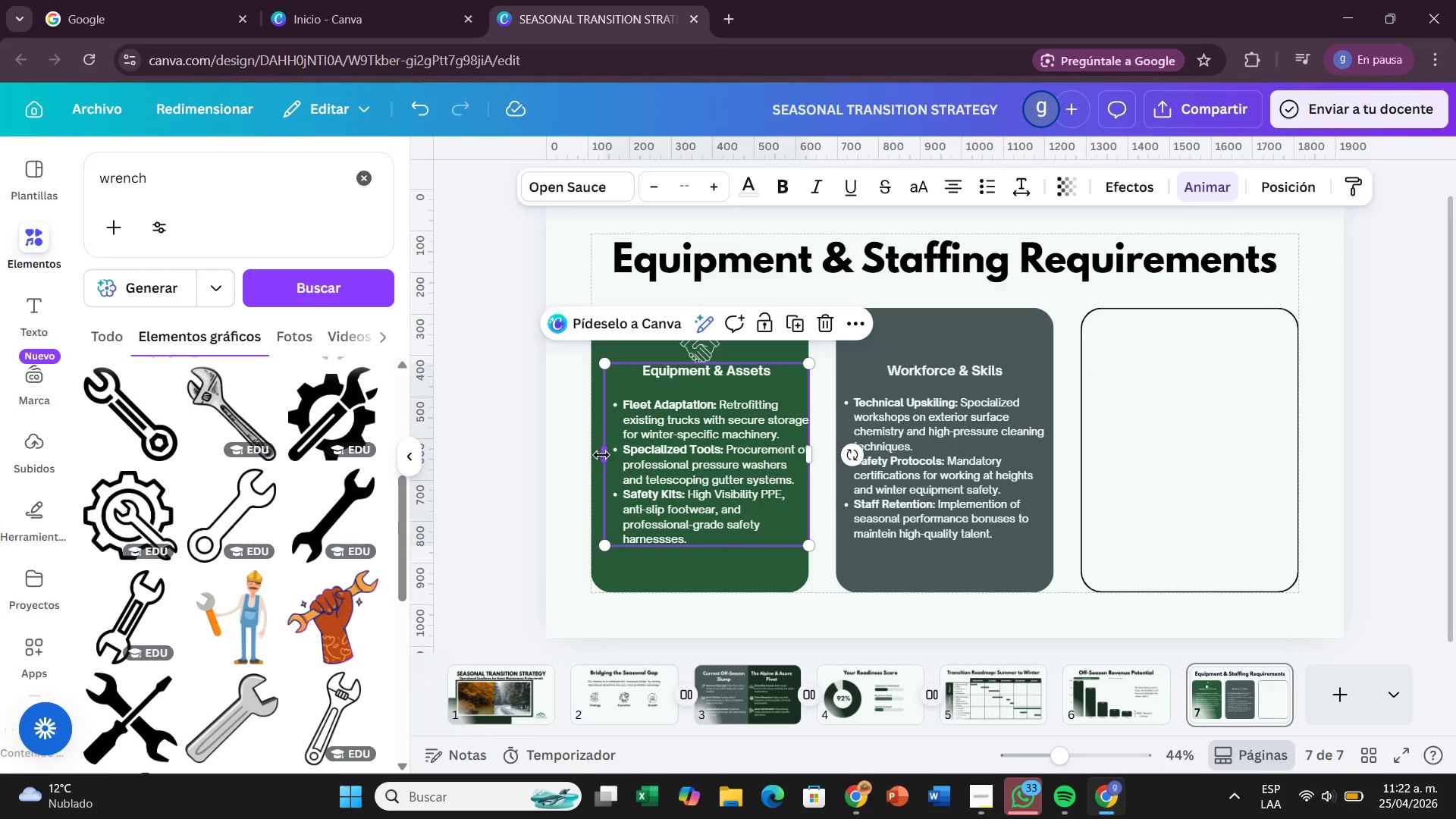 
left_click_drag(start_coordinate=[601, 455], to_coordinate=[586, 456])
 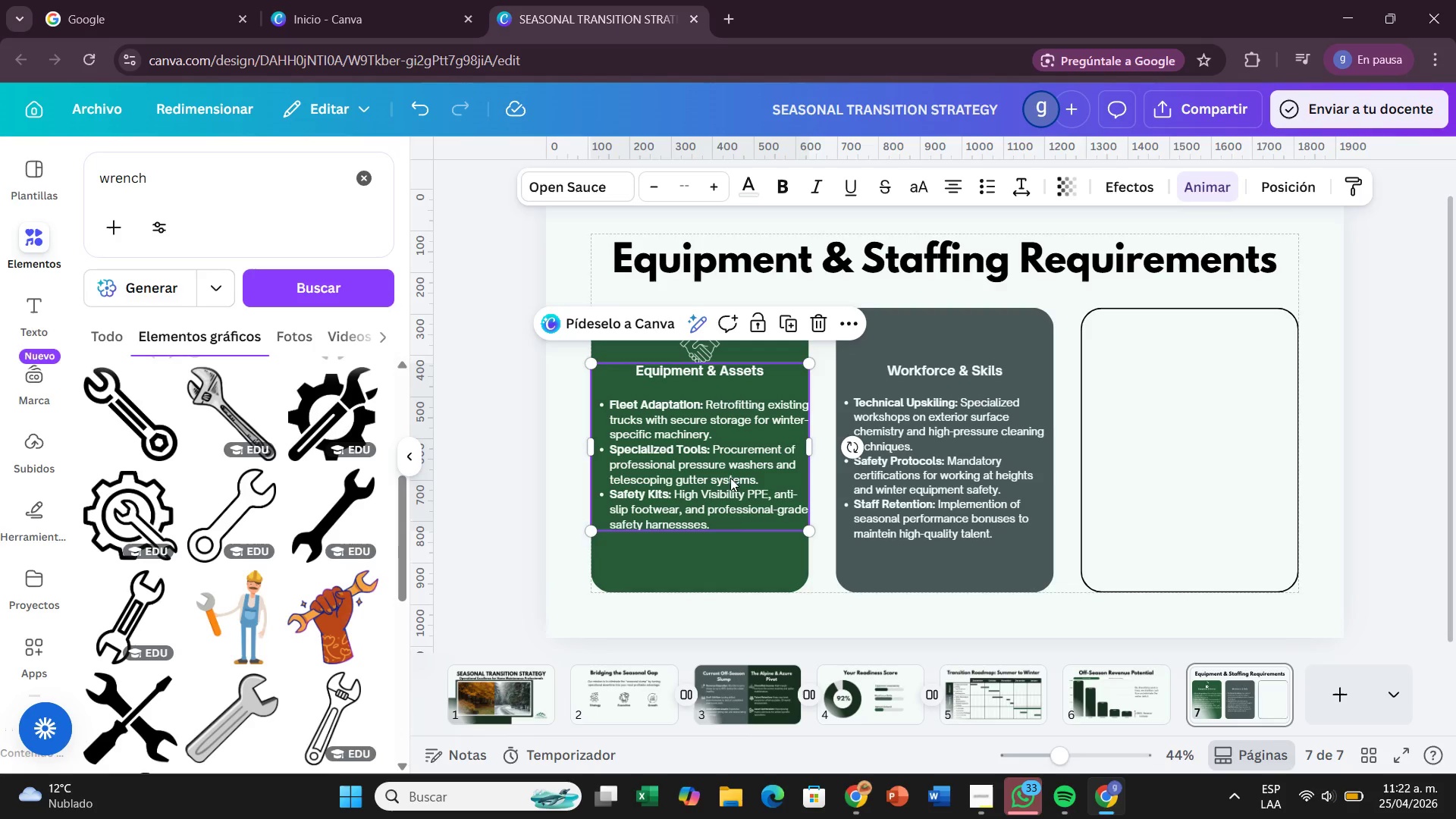 
left_click([717, 518])
 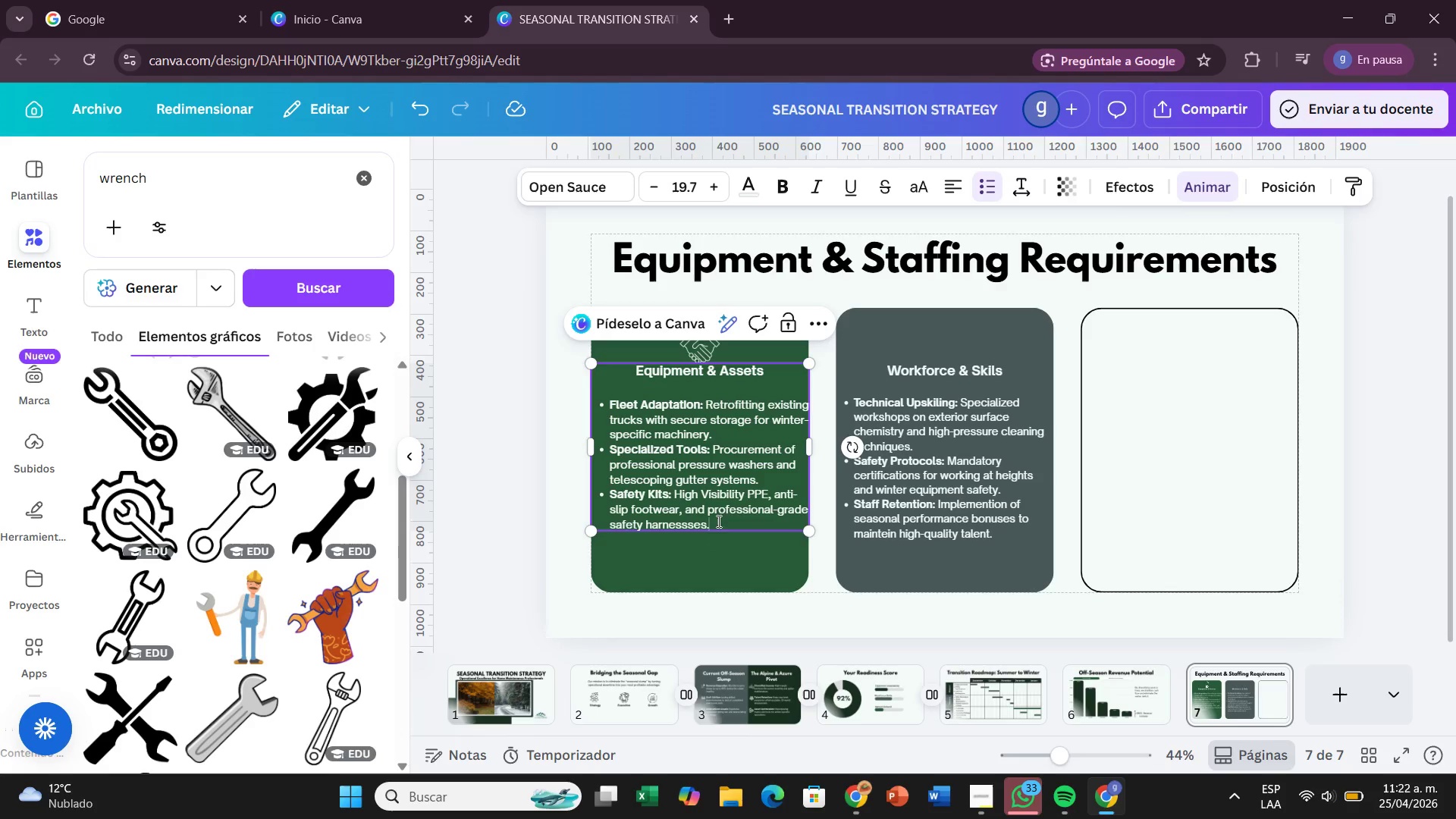 
left_click_drag(start_coordinate=[717, 521], to_coordinate=[604, 403])
 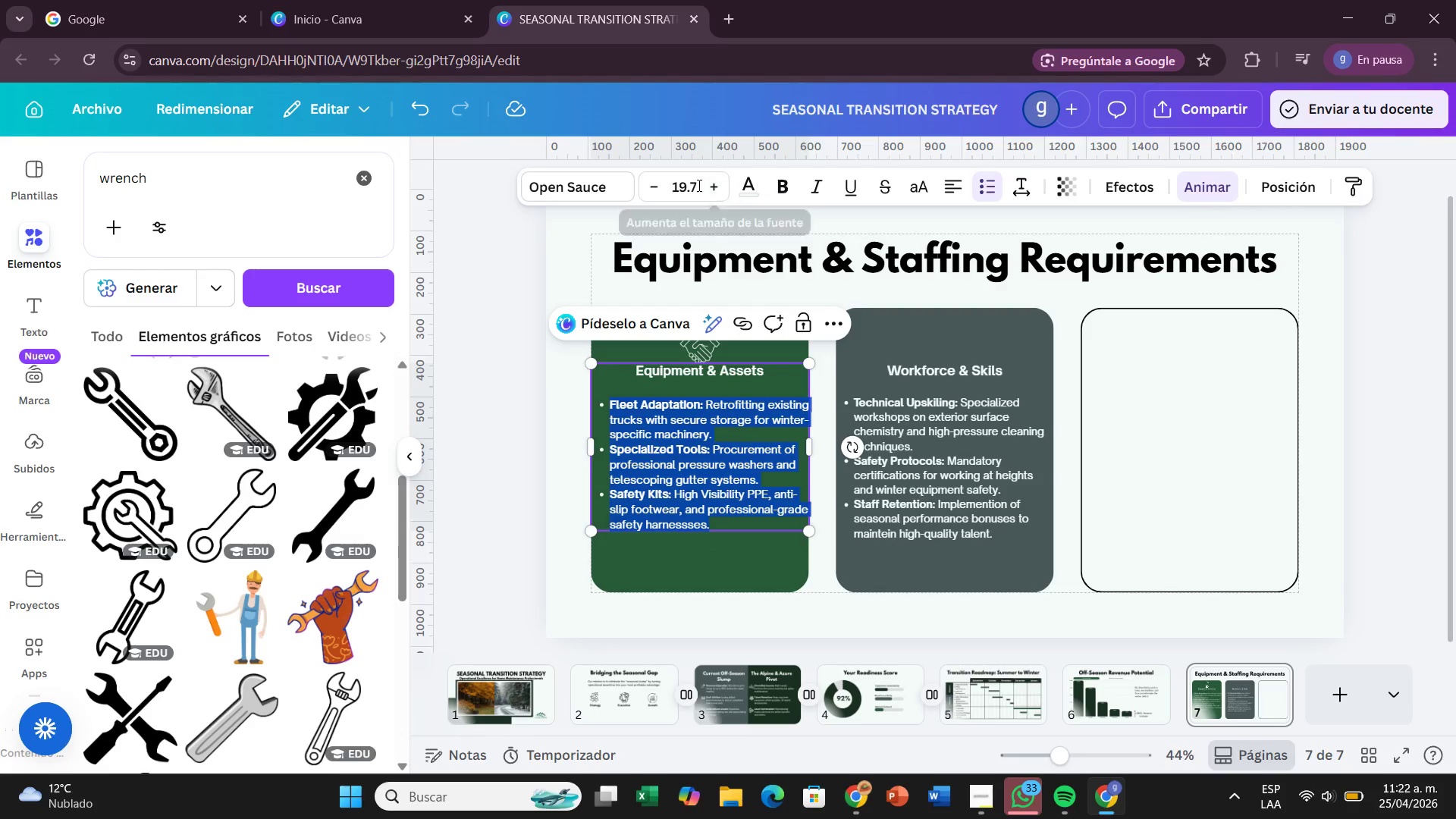 
left_click([698, 185])
 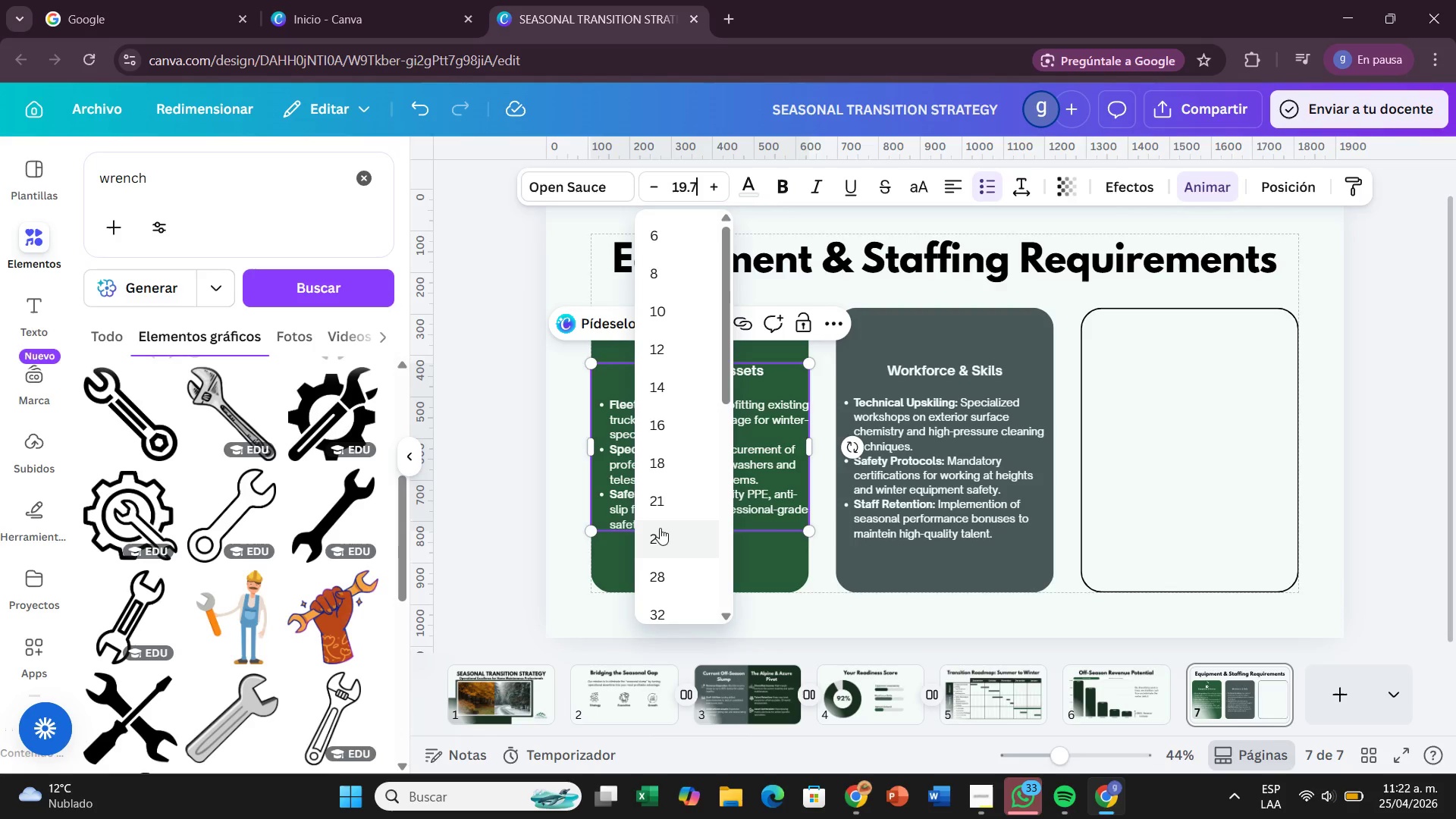 
left_click([654, 511])
 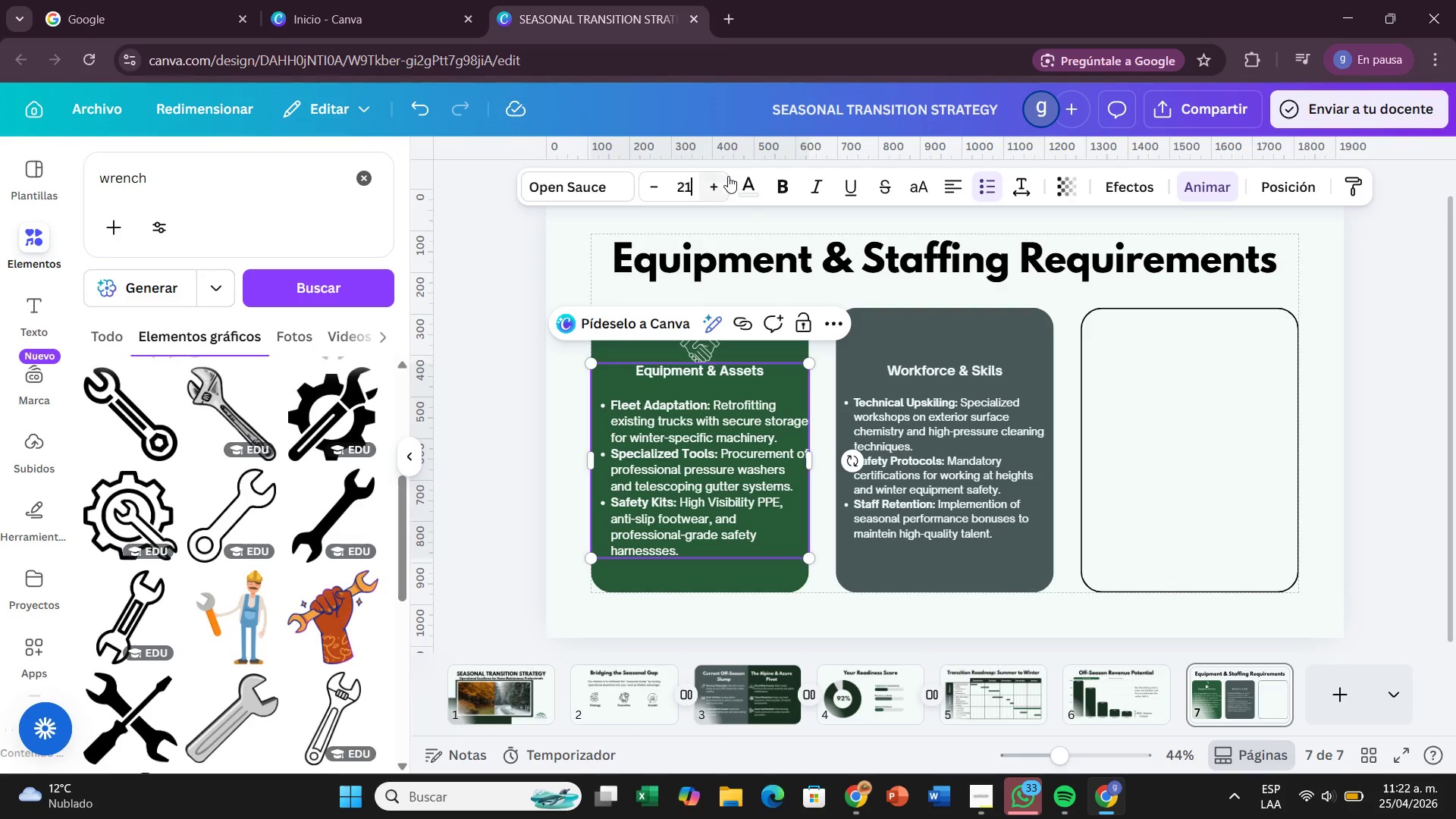 
left_click([711, 187])
 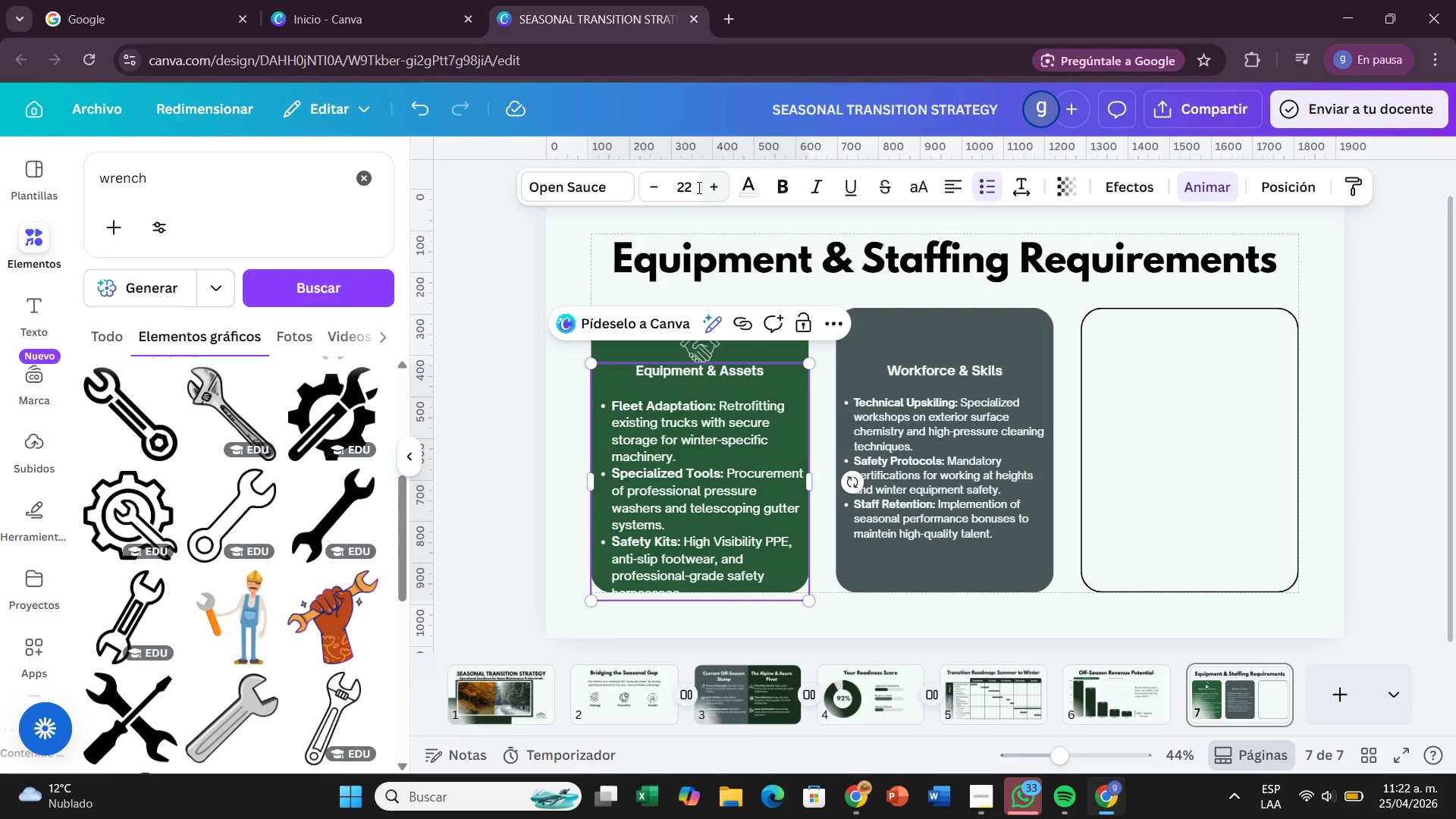 
left_click([653, 187])
 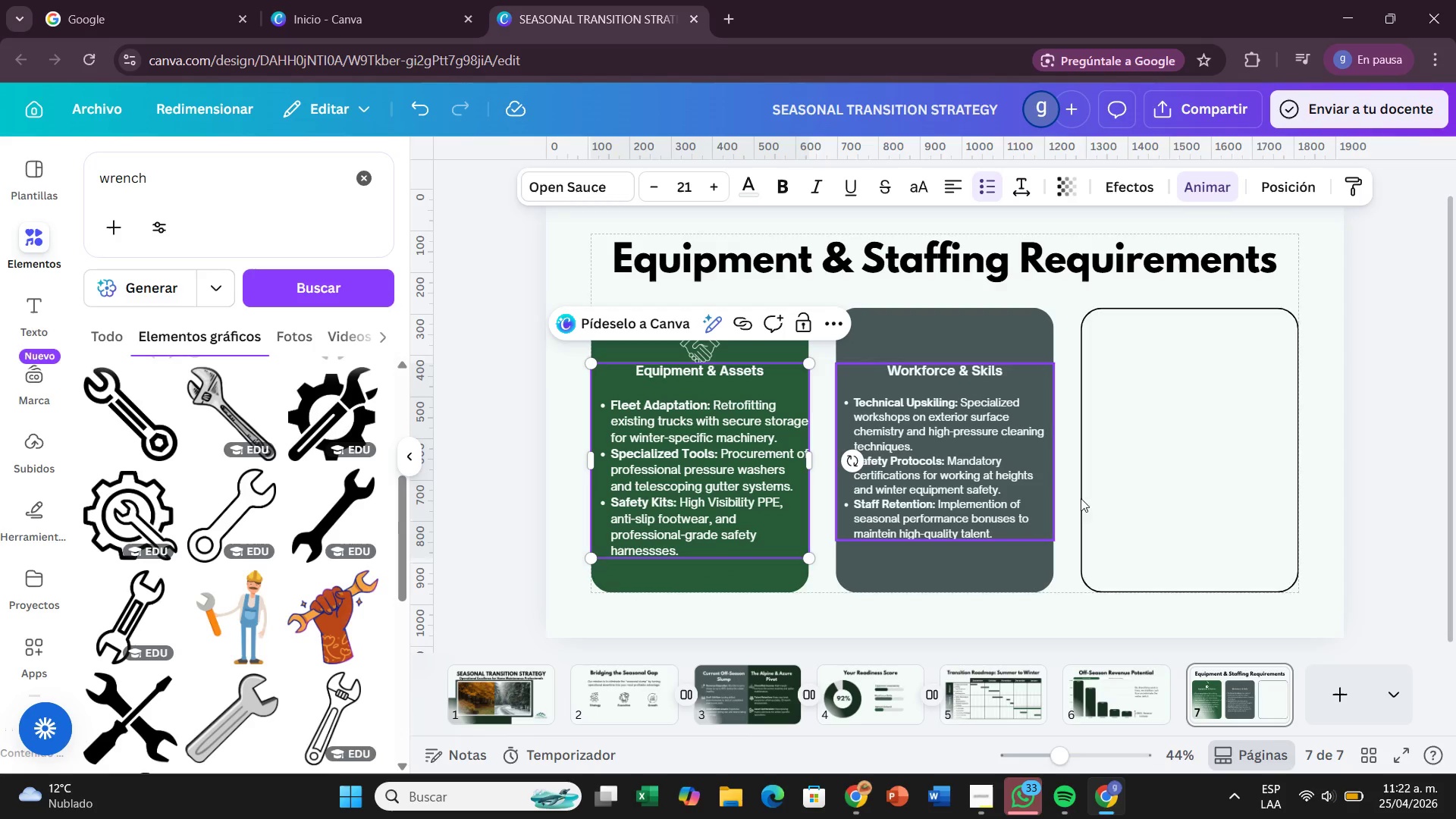 
left_click([1455, 479])
 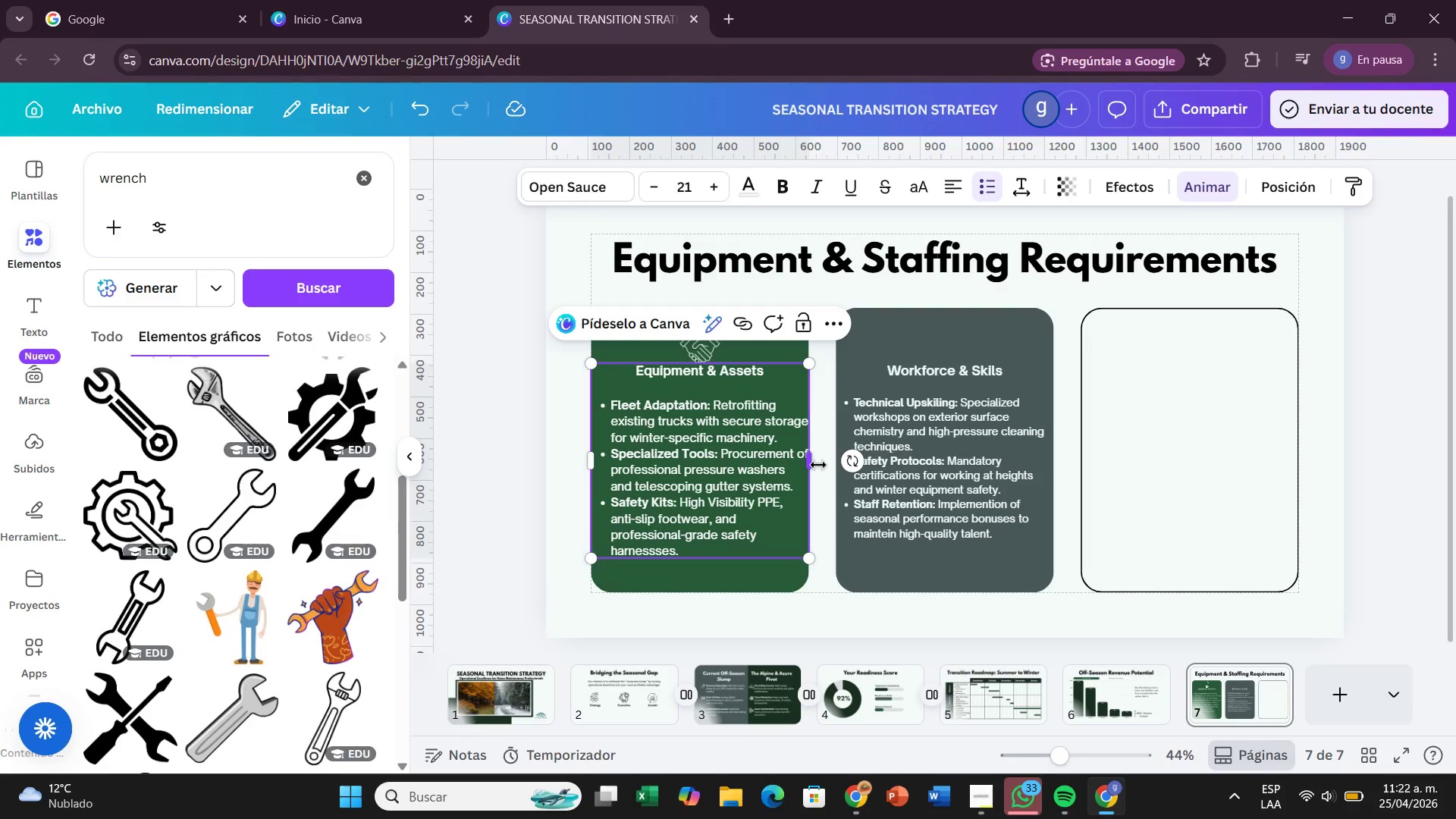 
left_click_drag(start_coordinate=[818, 465], to_coordinate=[811, 470])
 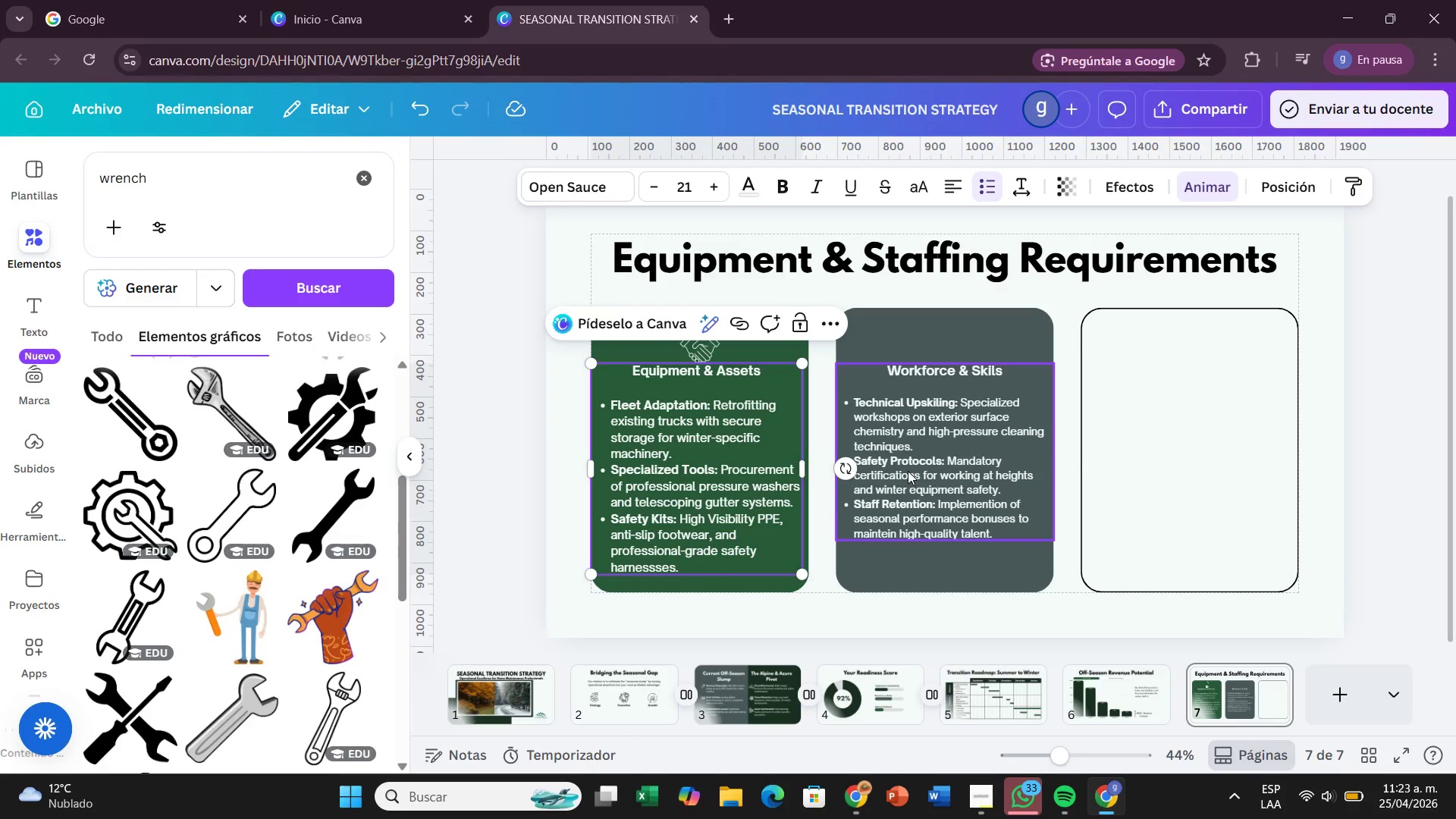 
left_click([908, 471])
 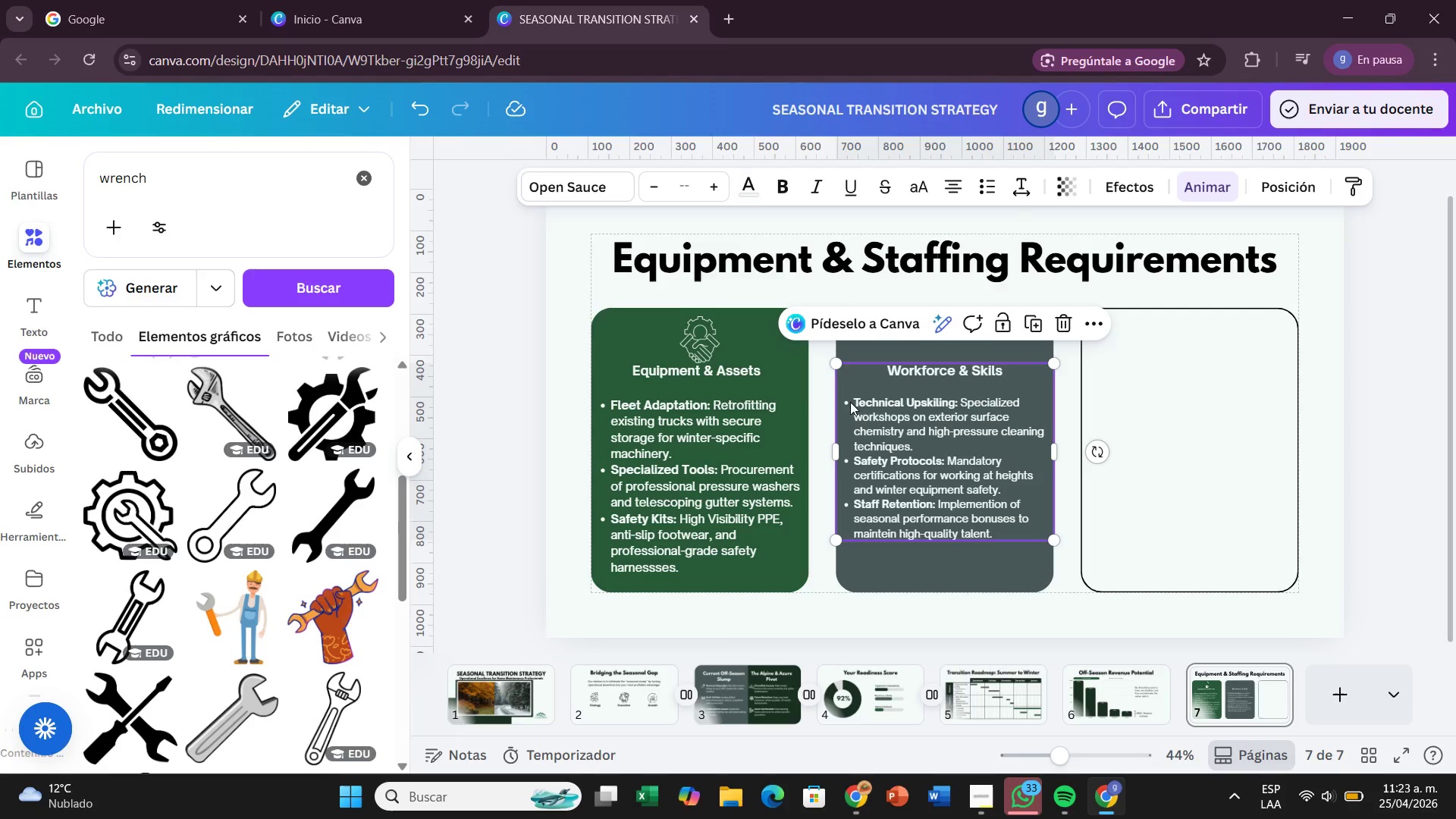 
double_click([850, 402])
 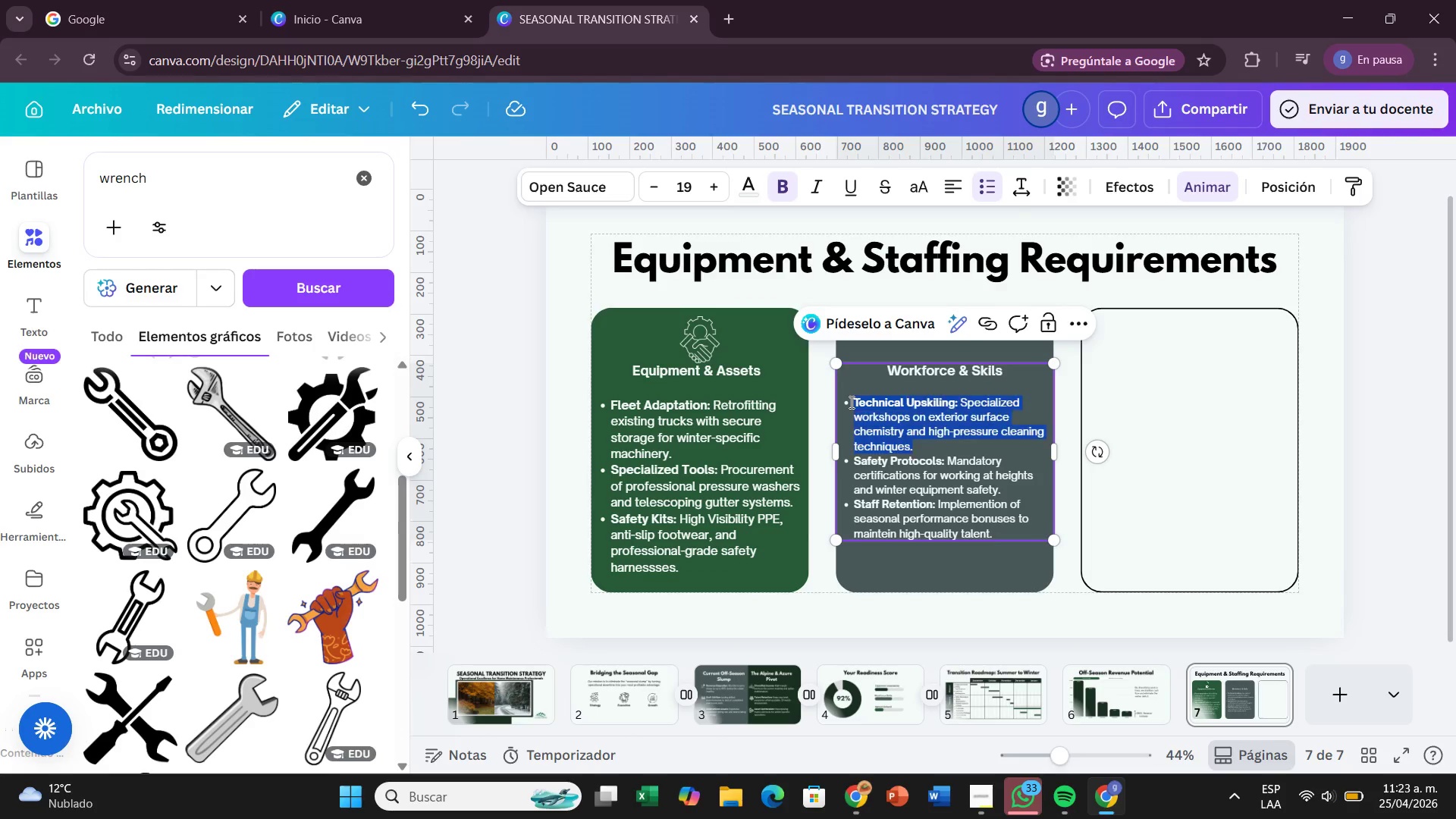 
left_click_drag(start_coordinate=[850, 402], to_coordinate=[1017, 518])
 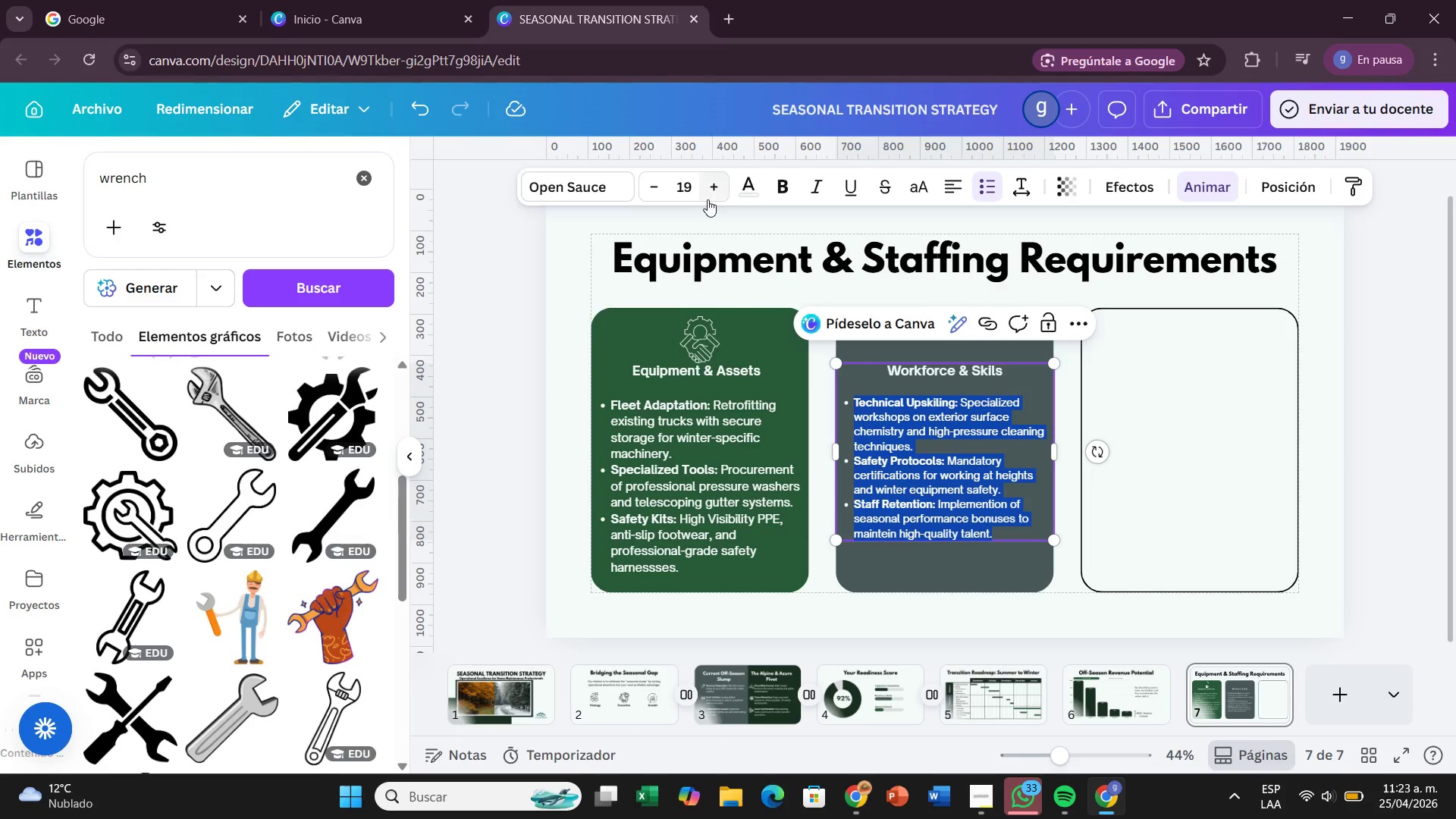 
left_click([708, 199])
 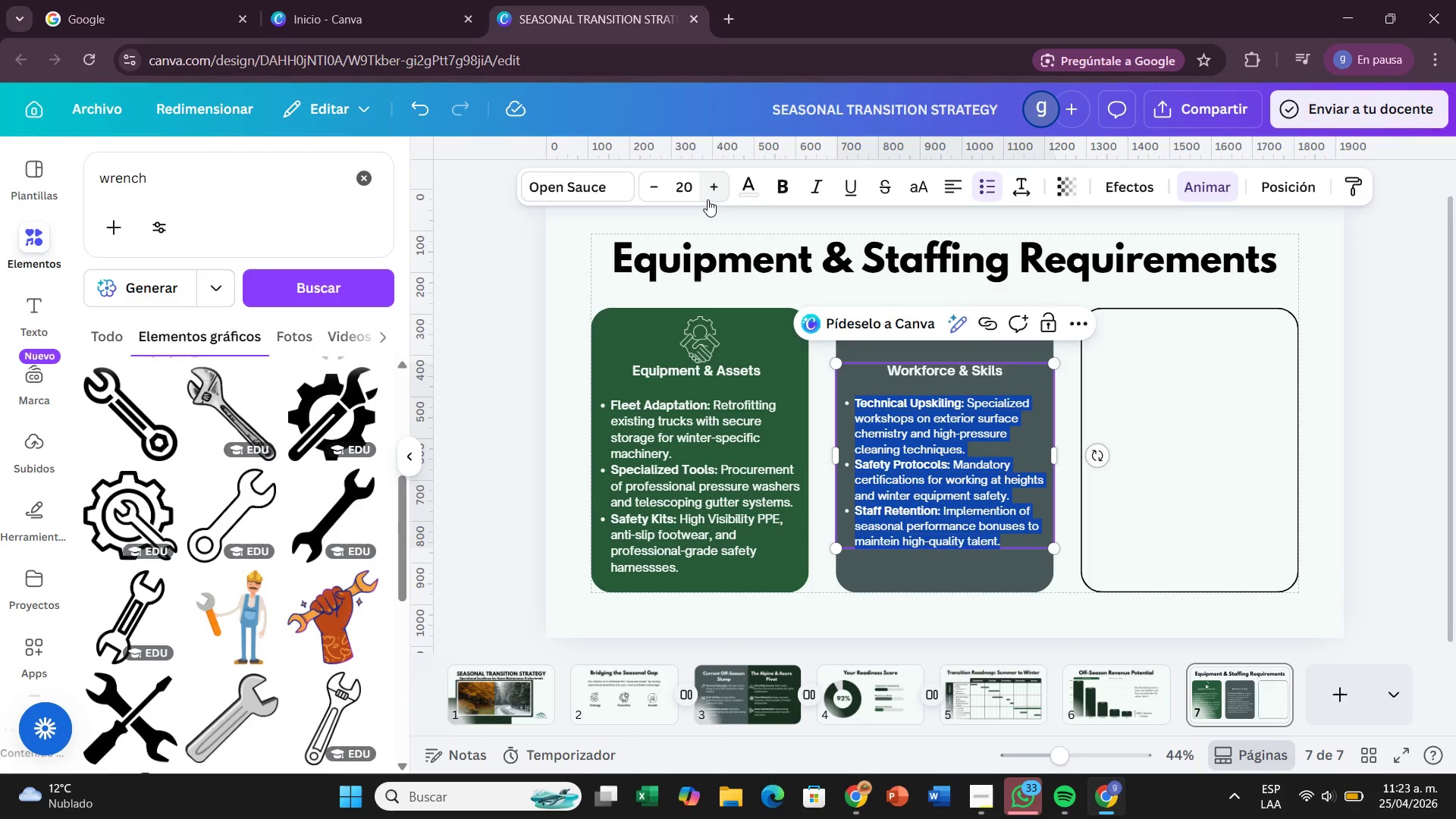 
left_click([708, 199])
 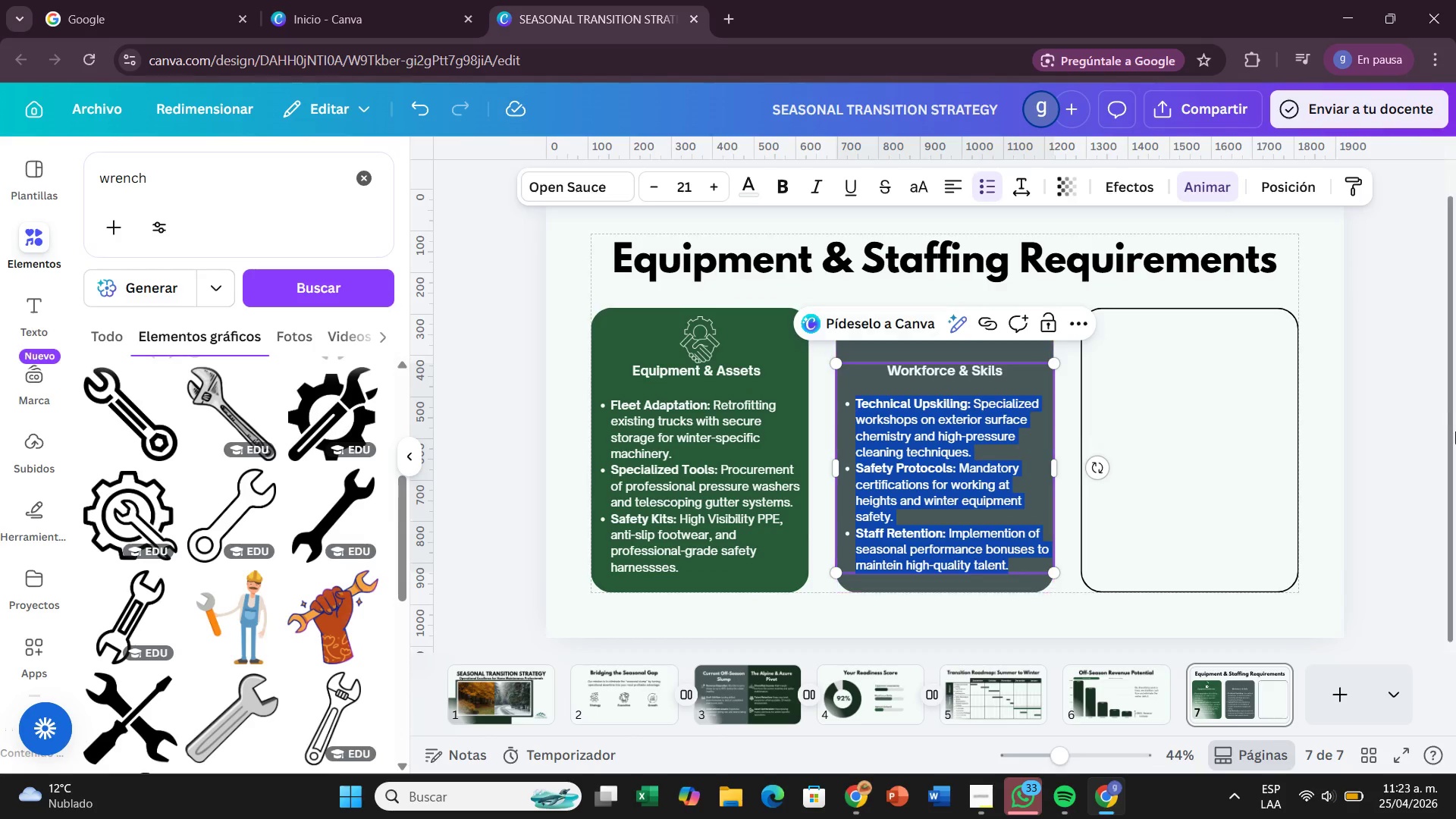 
left_click([1455, 434])
 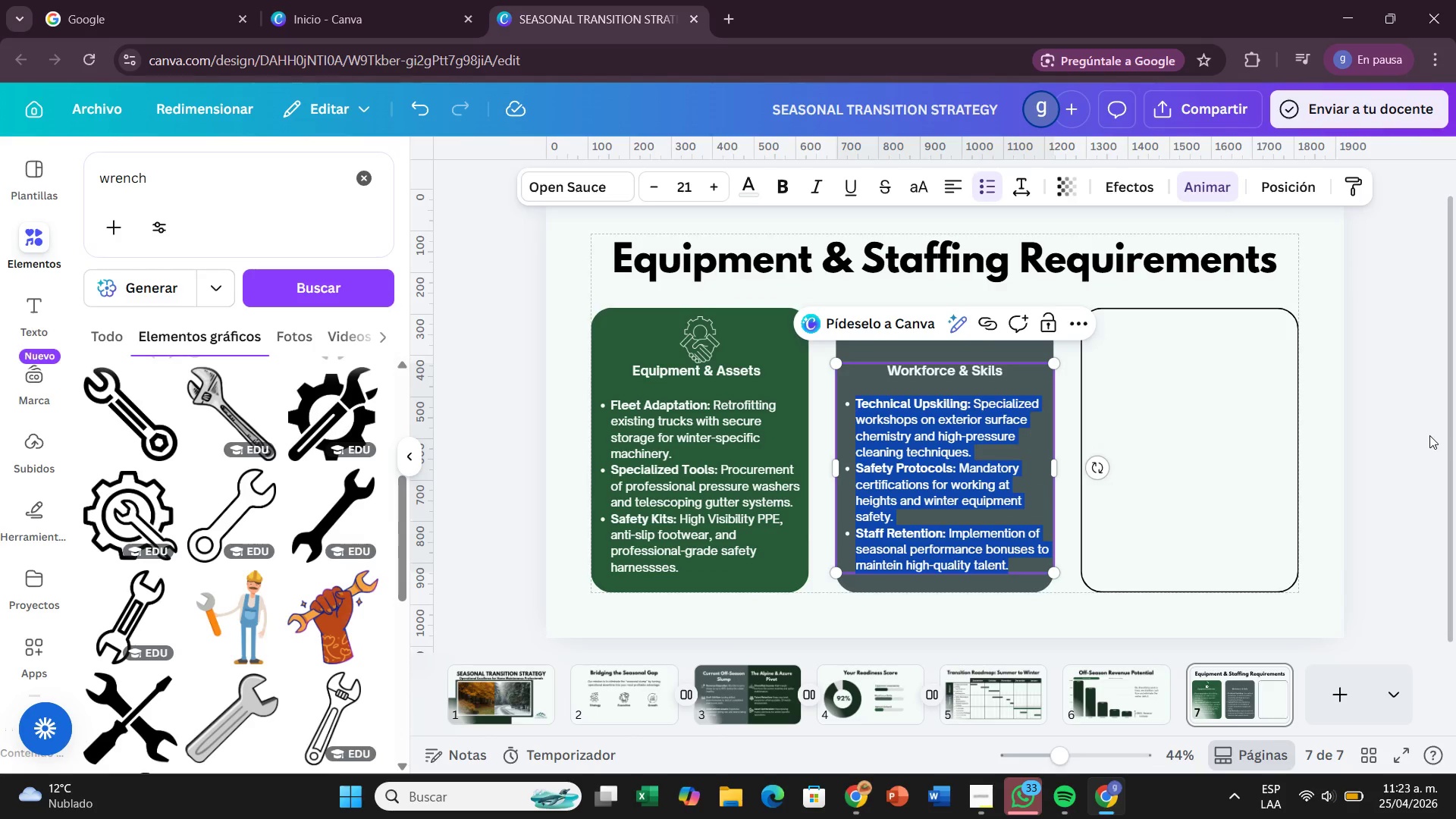 
left_click([1429, 435])
 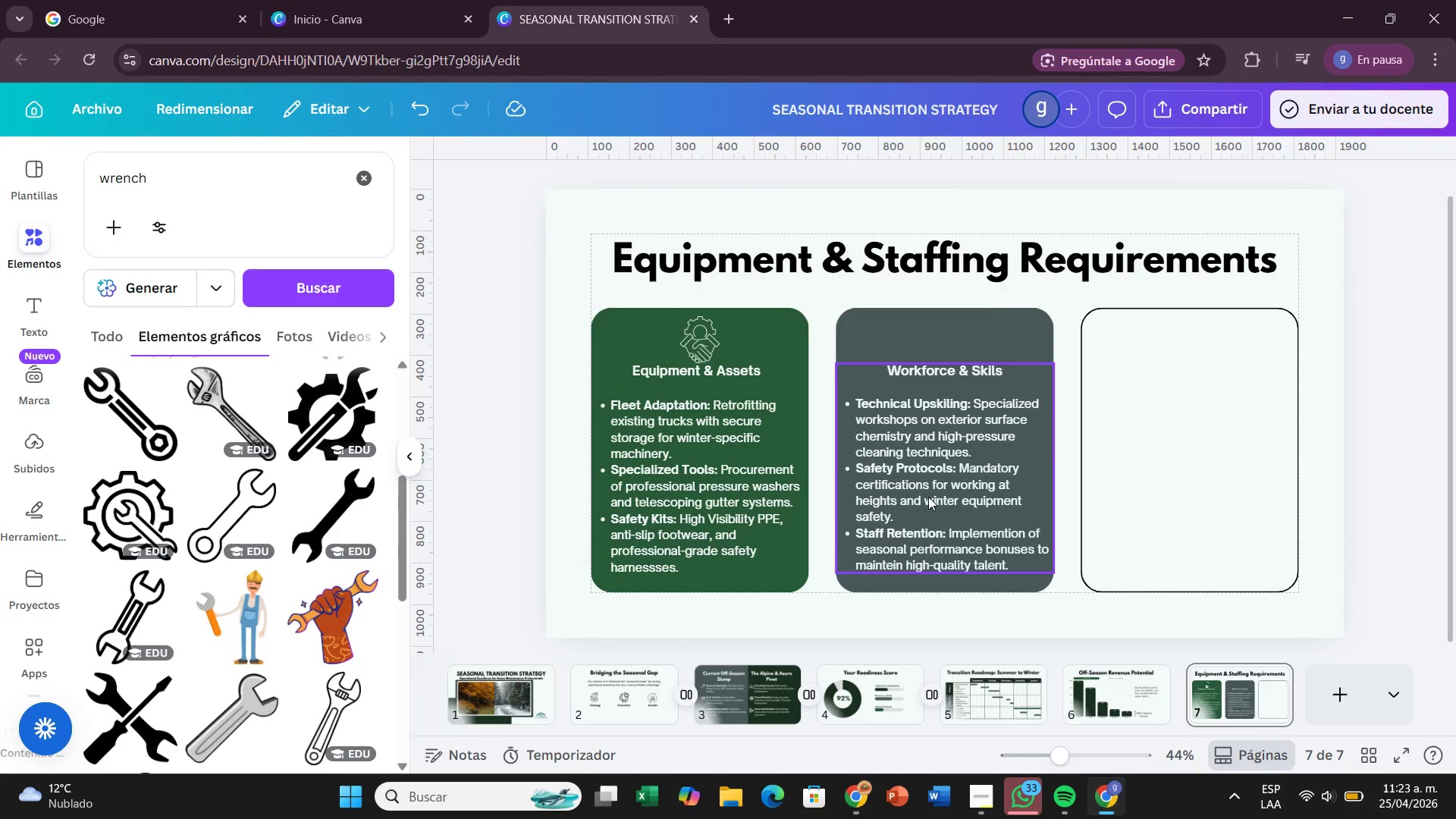 
left_click([928, 497])
 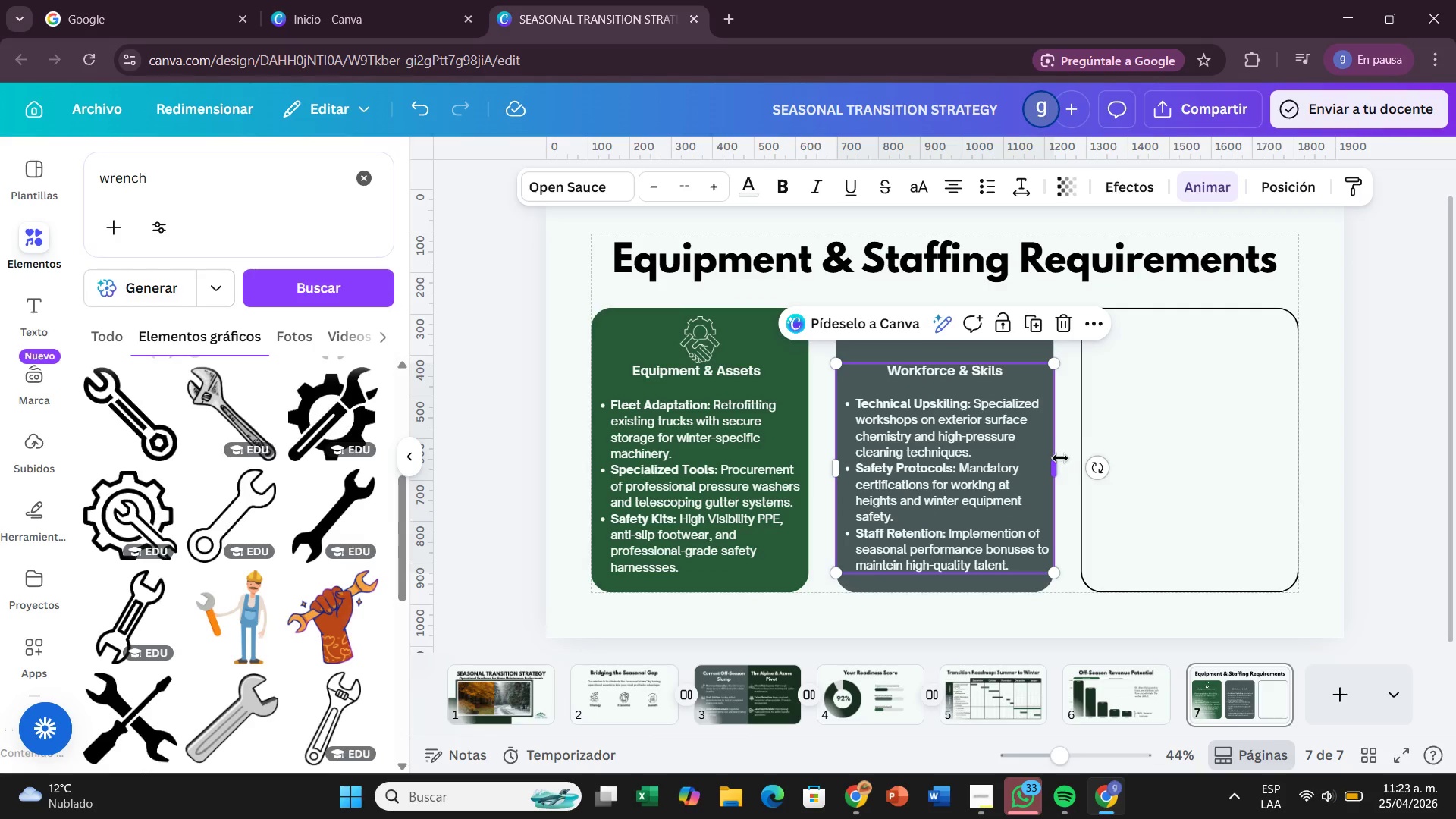 
left_click_drag(start_coordinate=[1058, 463], to_coordinate=[1048, 466])
 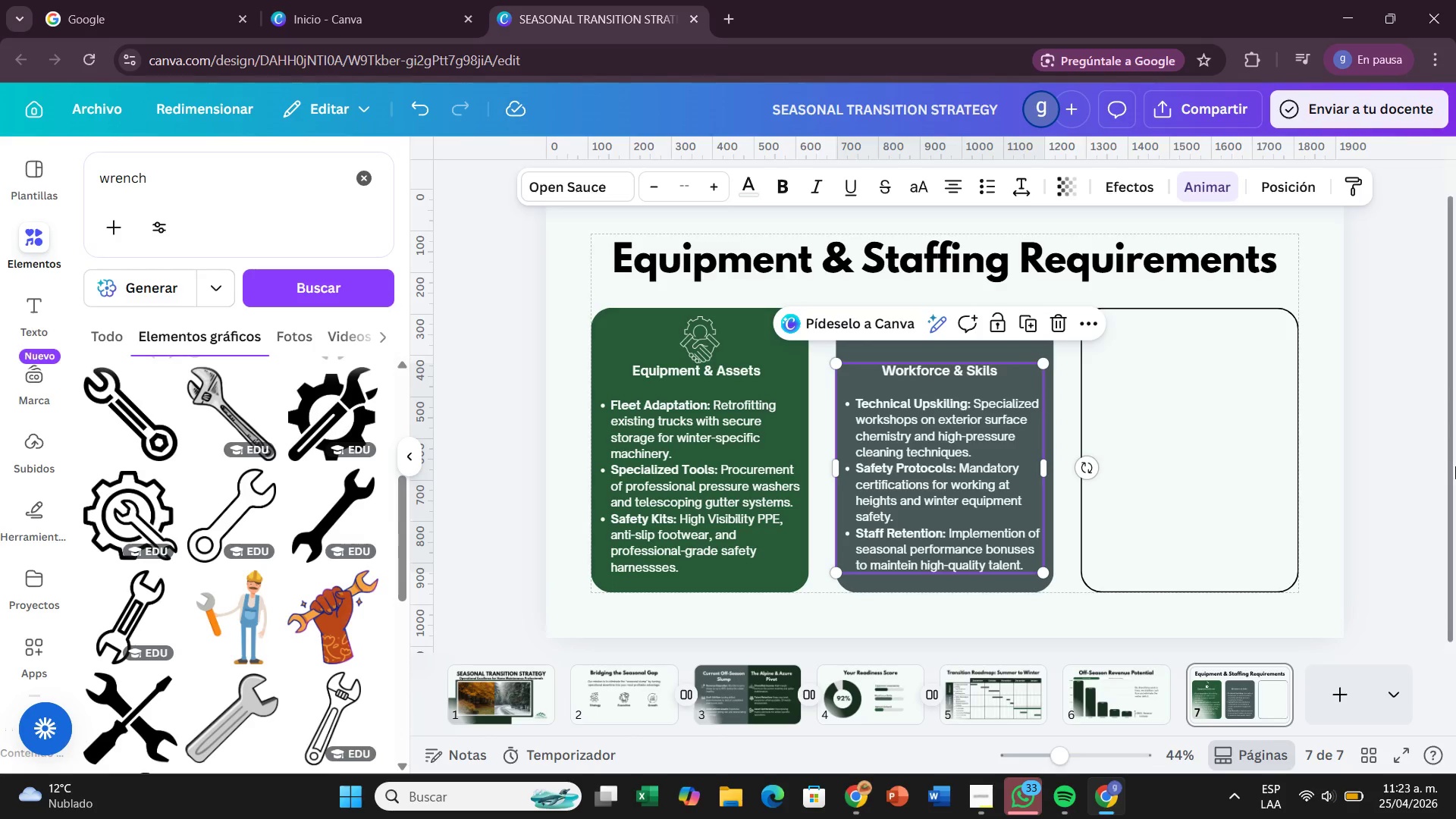 
left_click([1455, 466])
 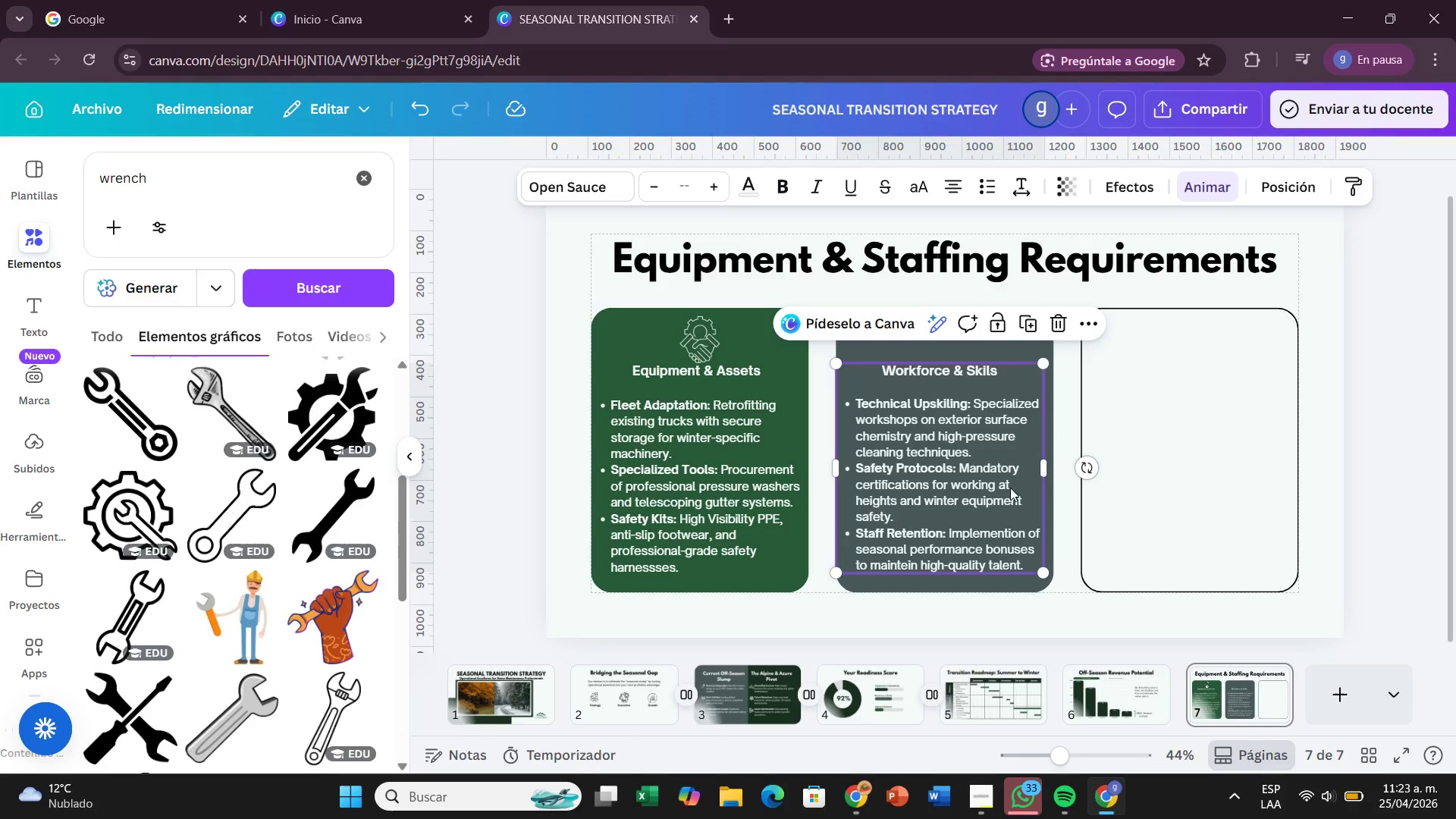 
left_click_drag(start_coordinate=[1003, 488], to_coordinate=[1009, 487])
 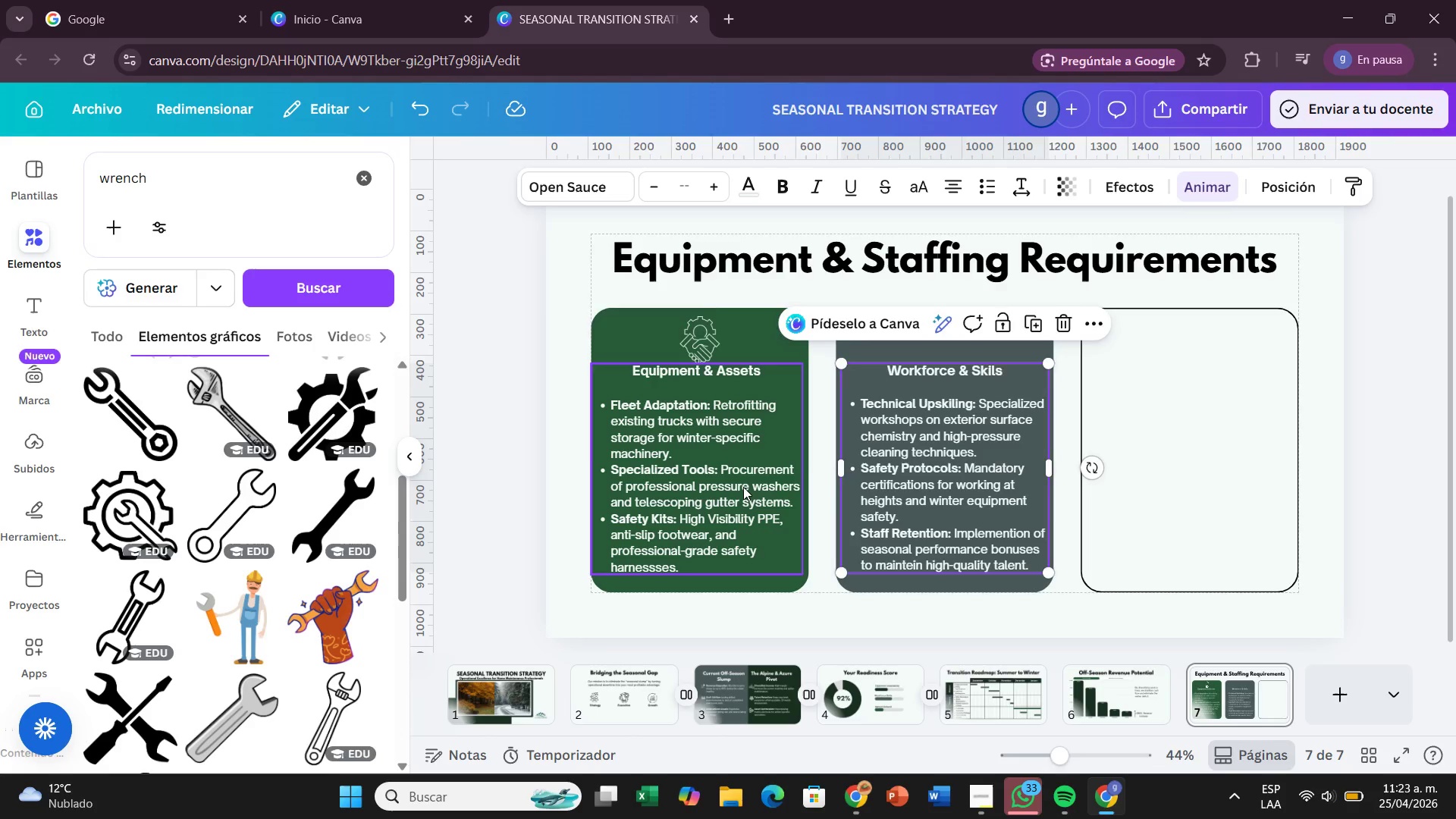 
left_click_drag(start_coordinate=[743, 487], to_coordinate=[748, 487])
 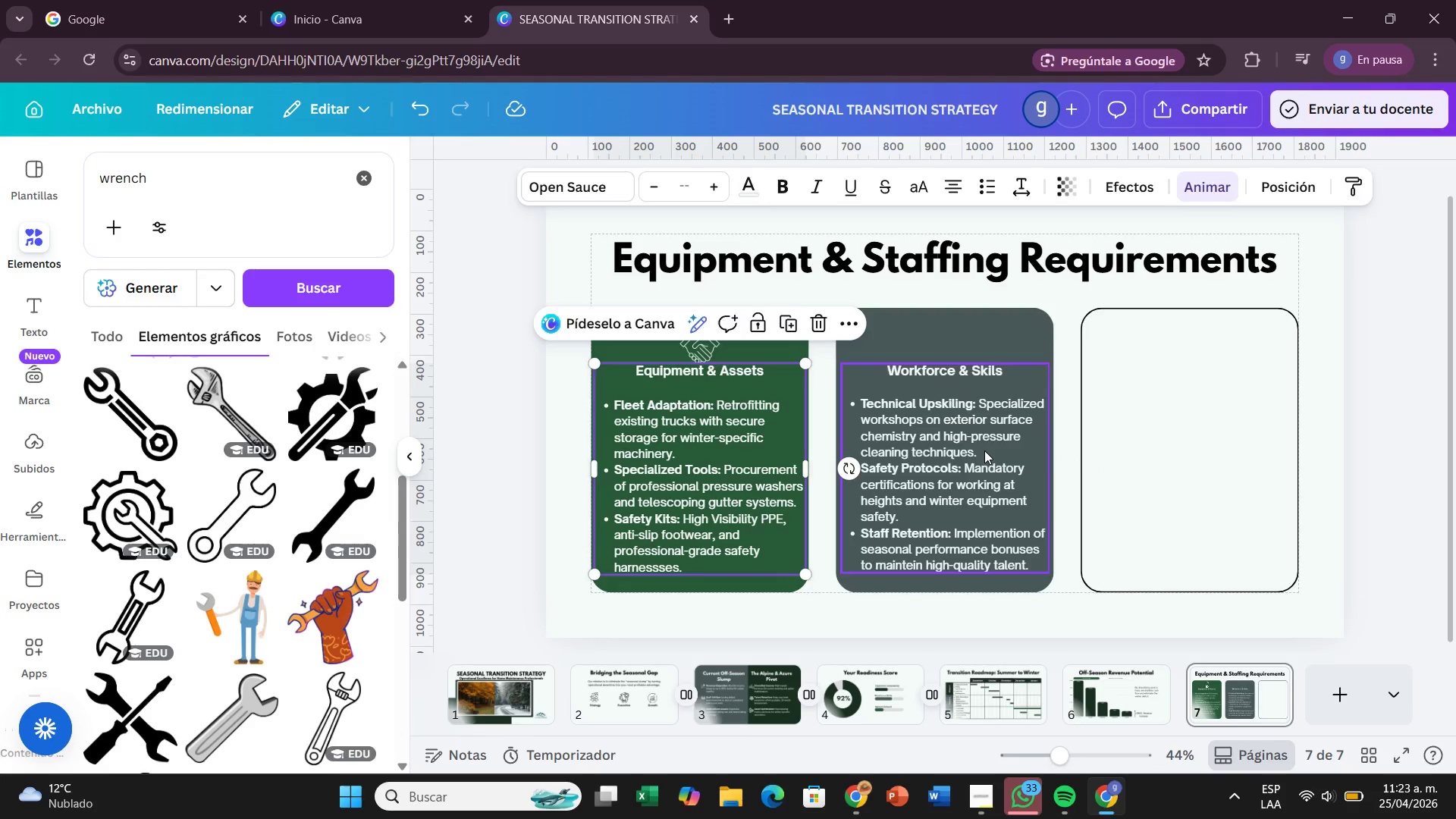 
left_click([984, 450])
 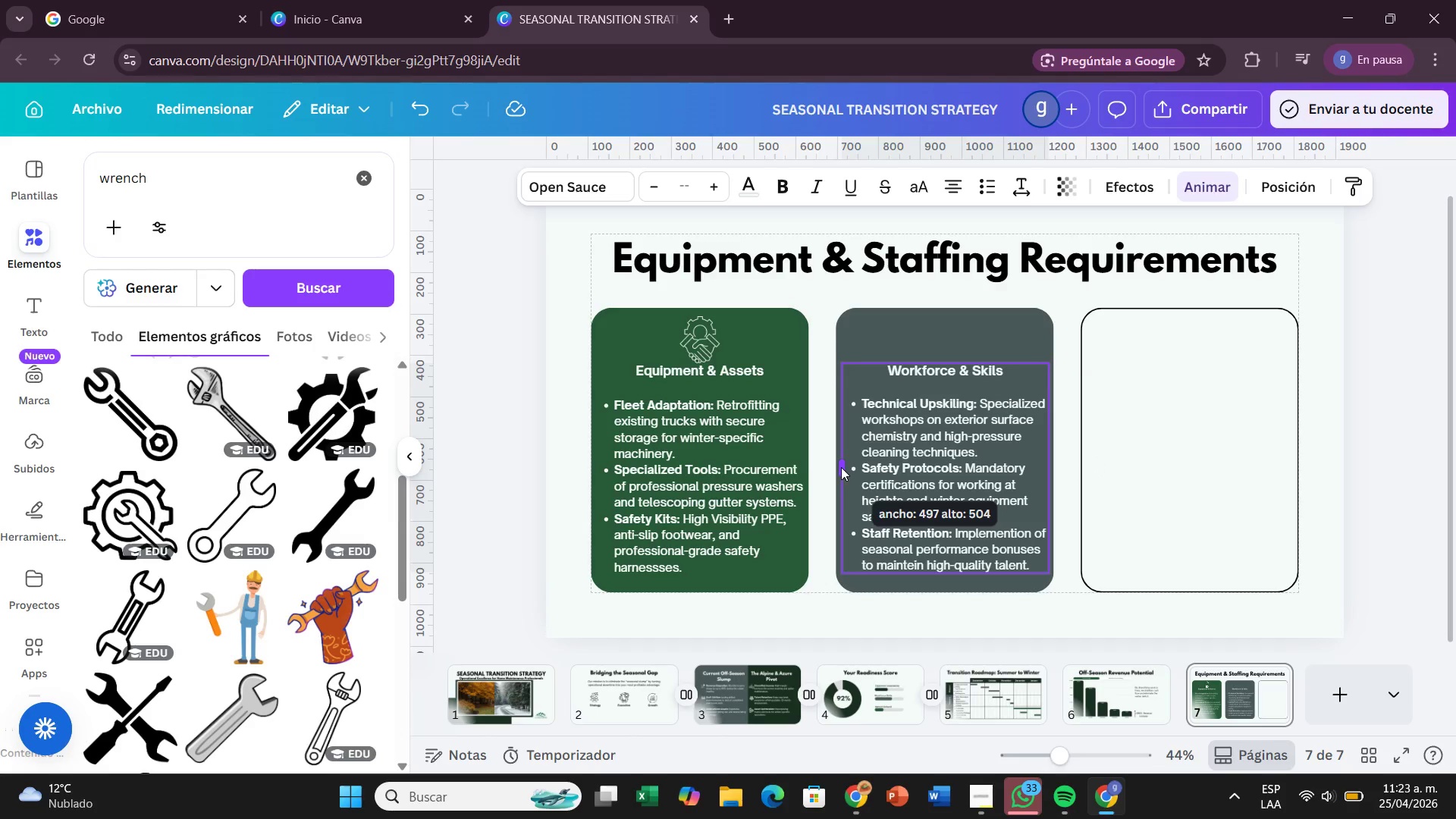 
wait(7.42)
 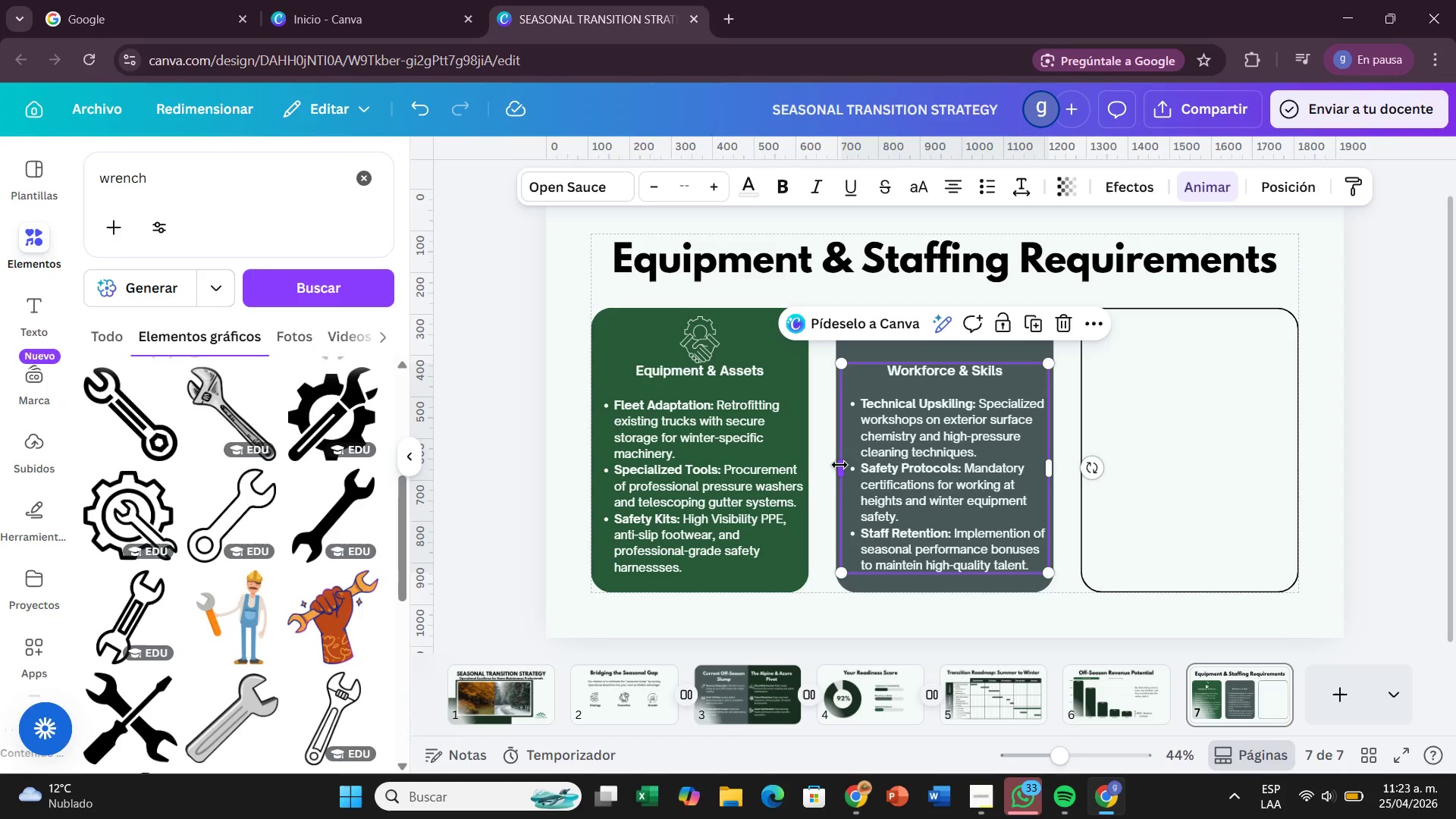 
left_click([1447, 495])
 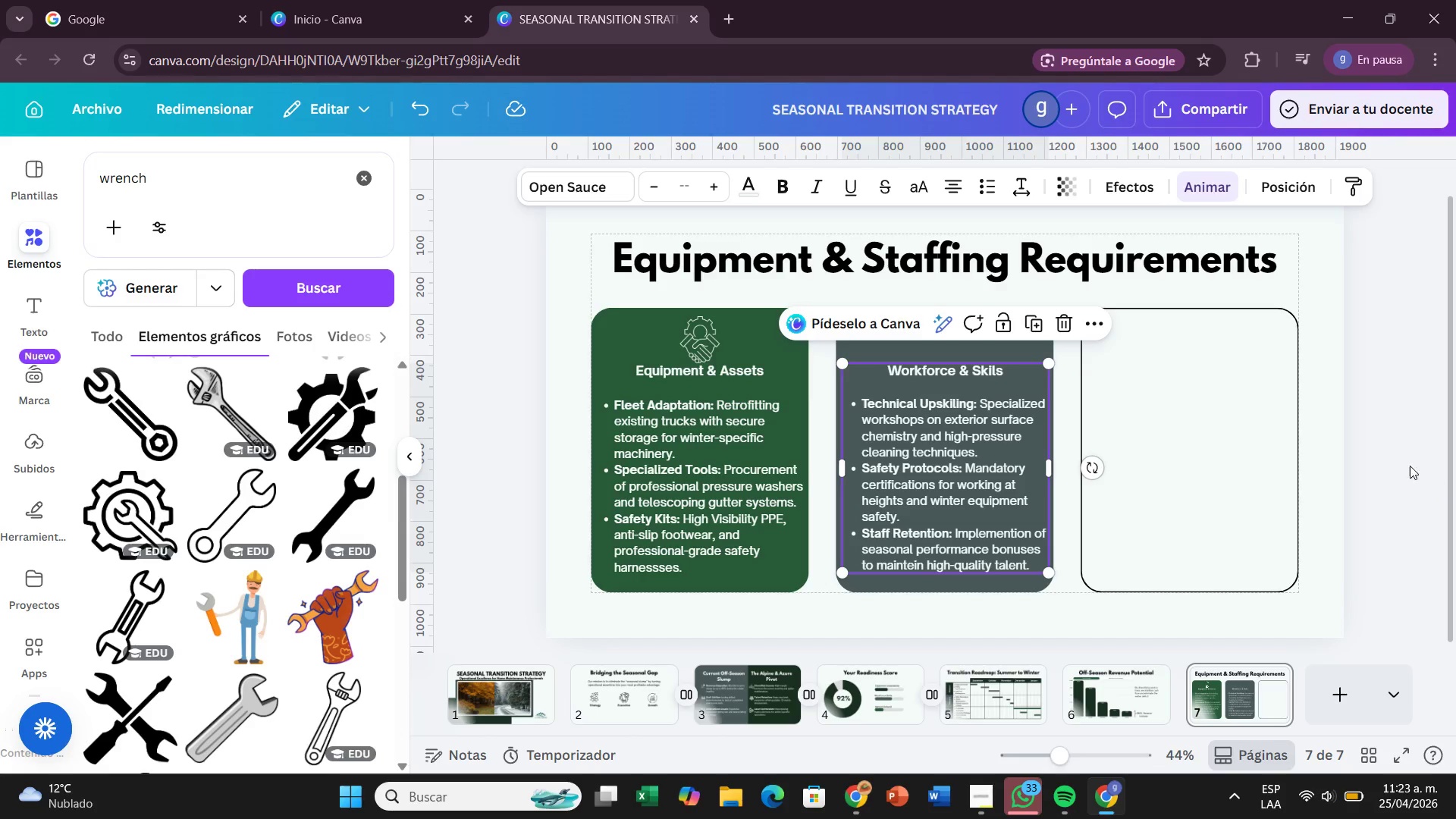 
left_click([1397, 463])
 